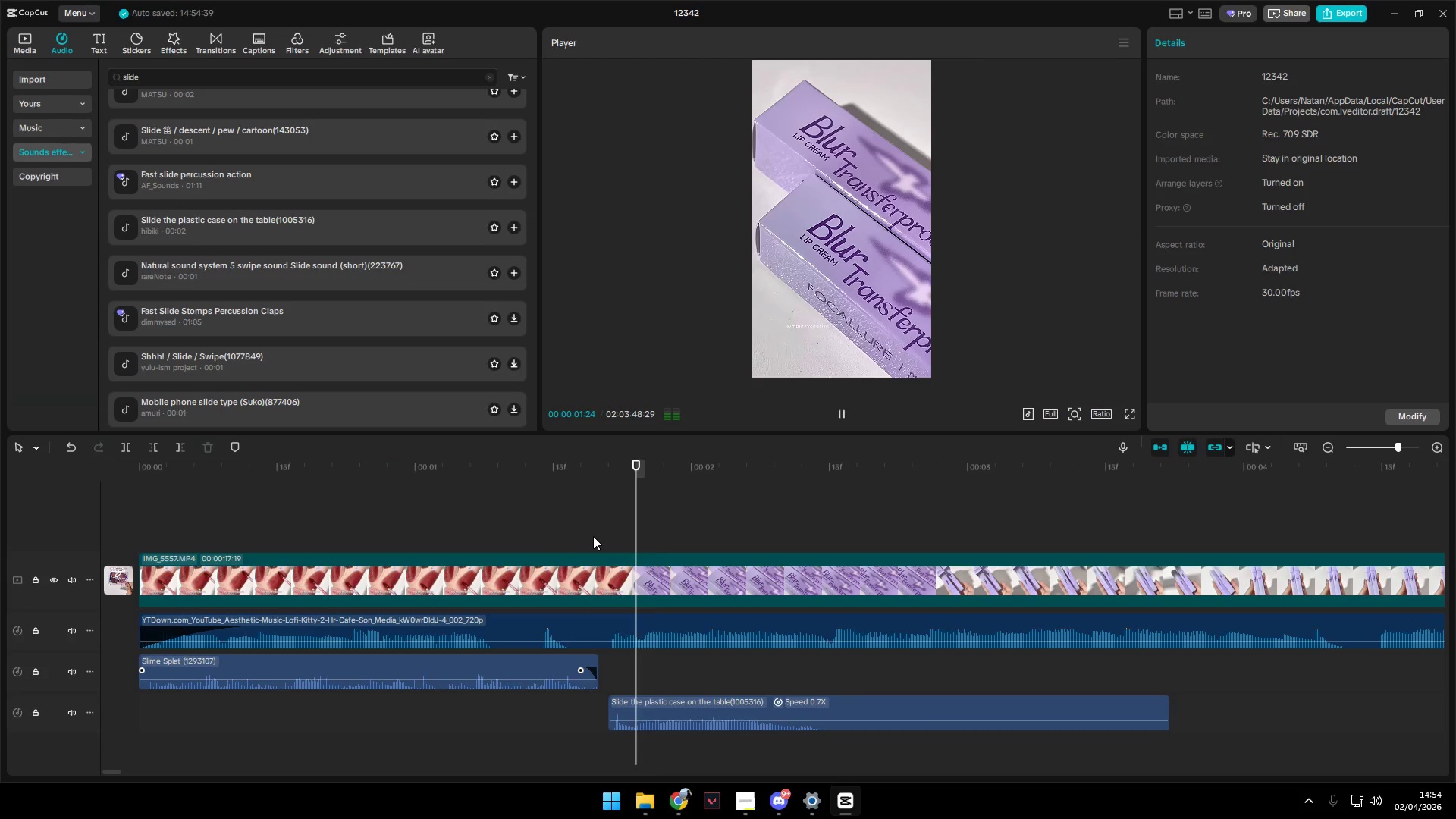 
key(Space)
 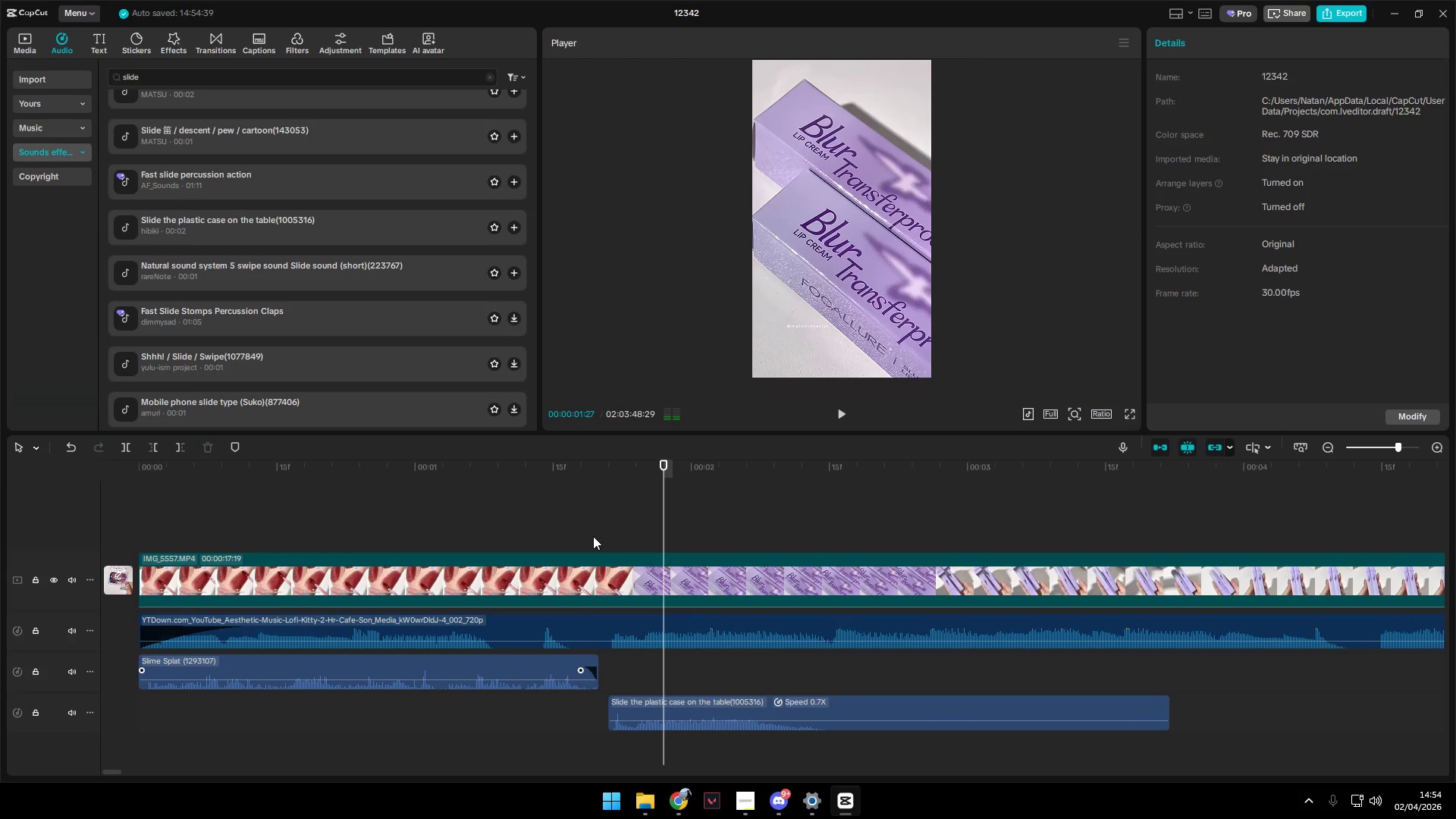 
left_click([593, 536])
 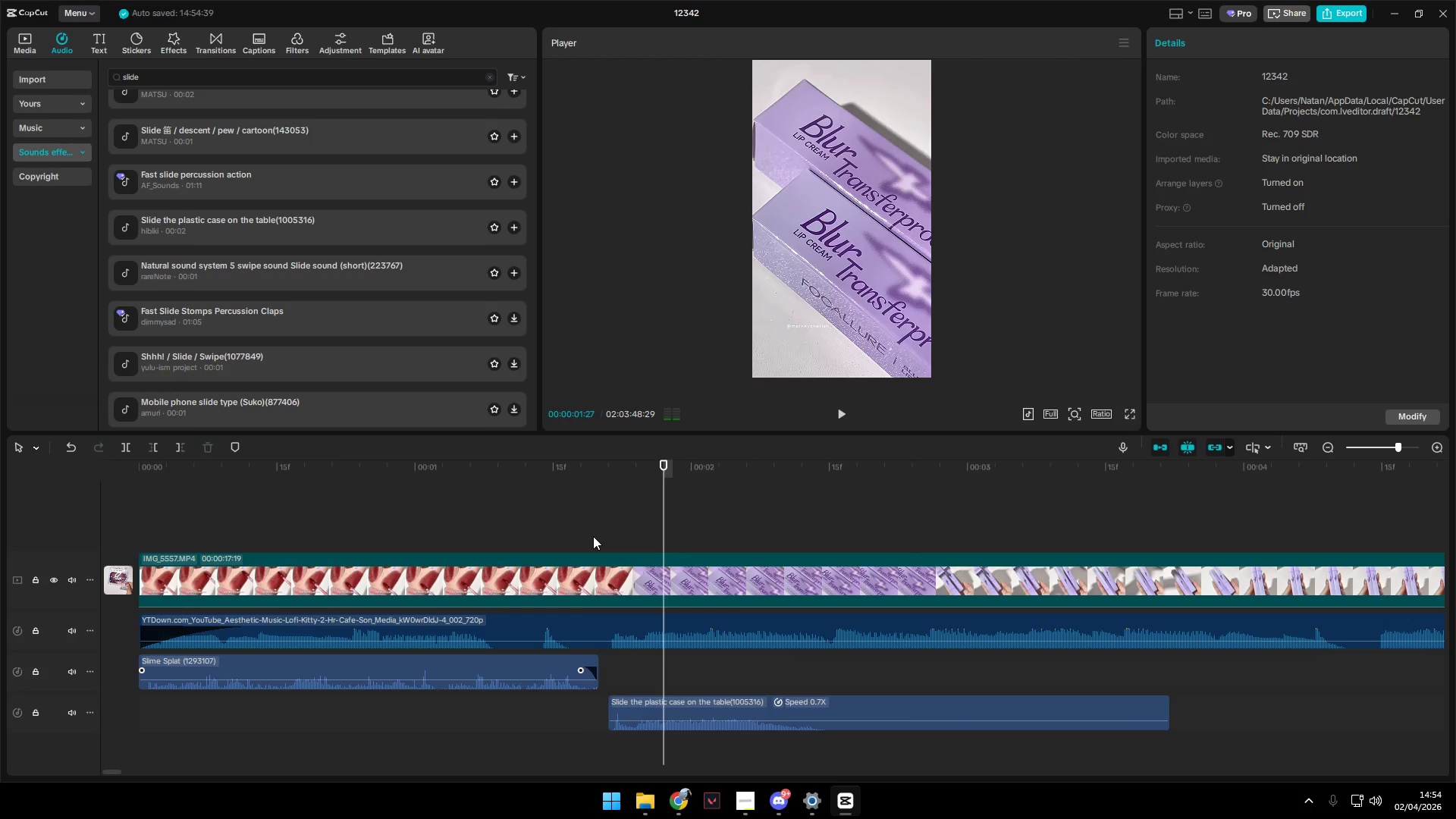 
key(Space)
 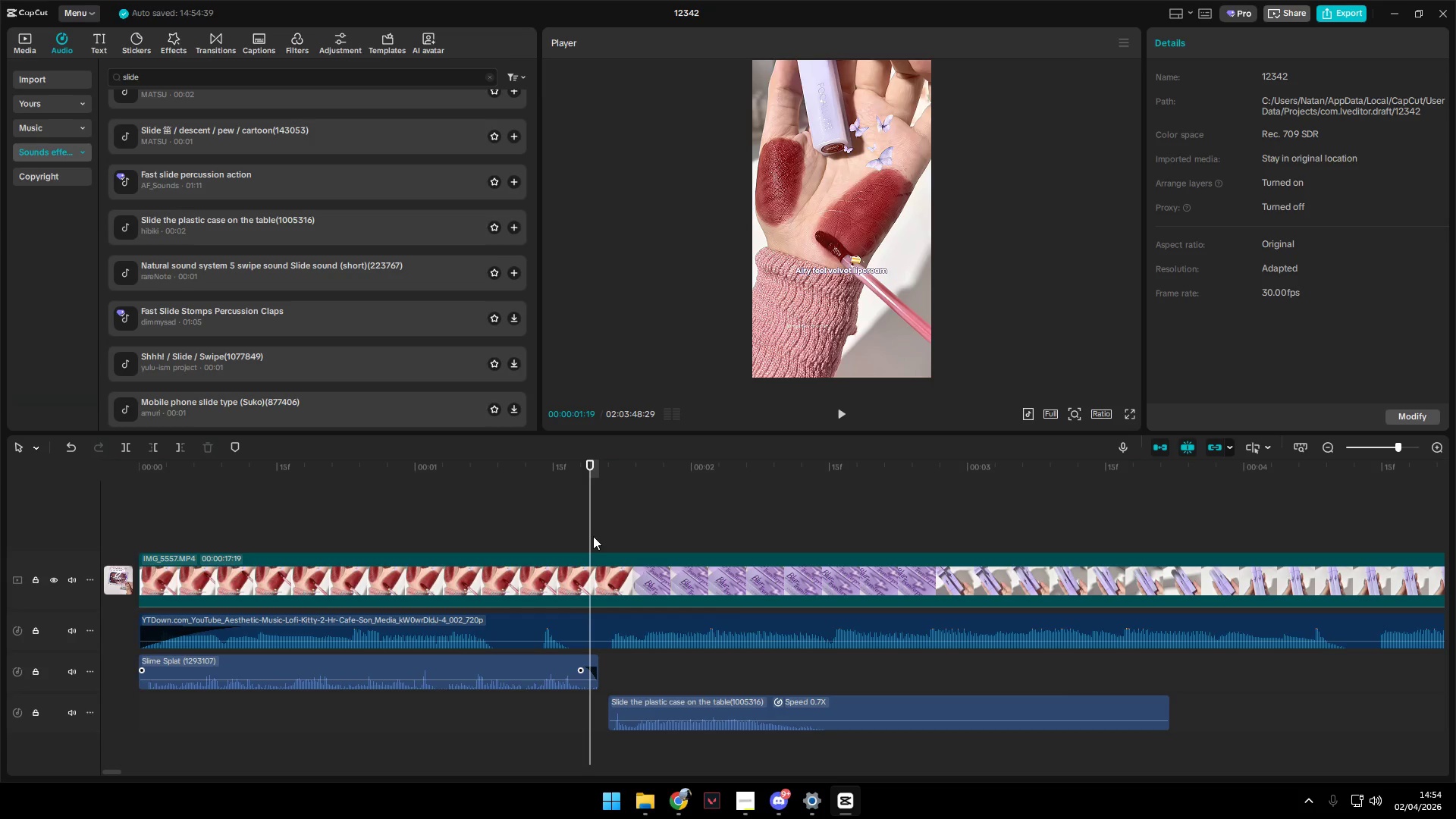 
key(Space)
 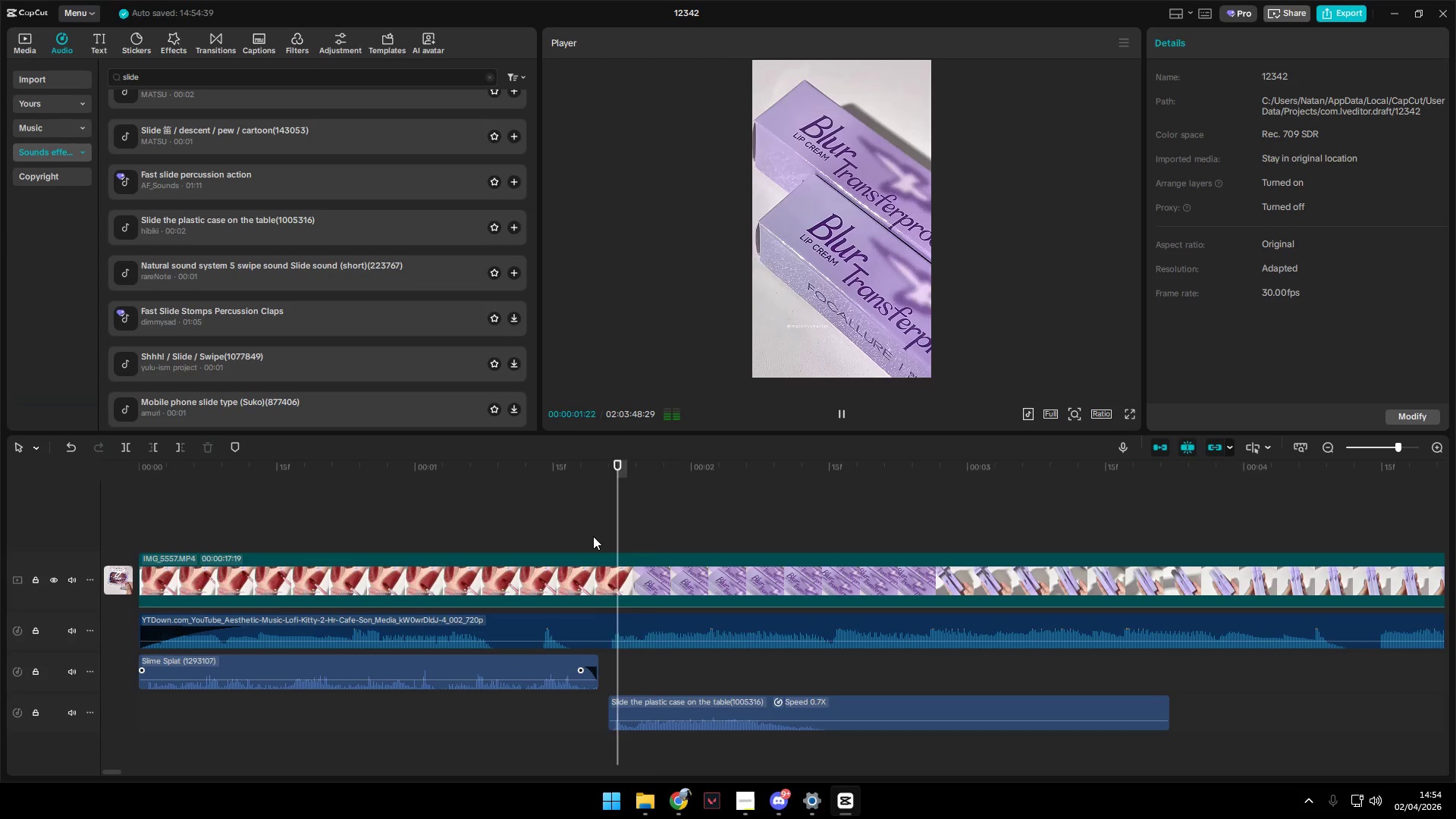 
key(Space)
 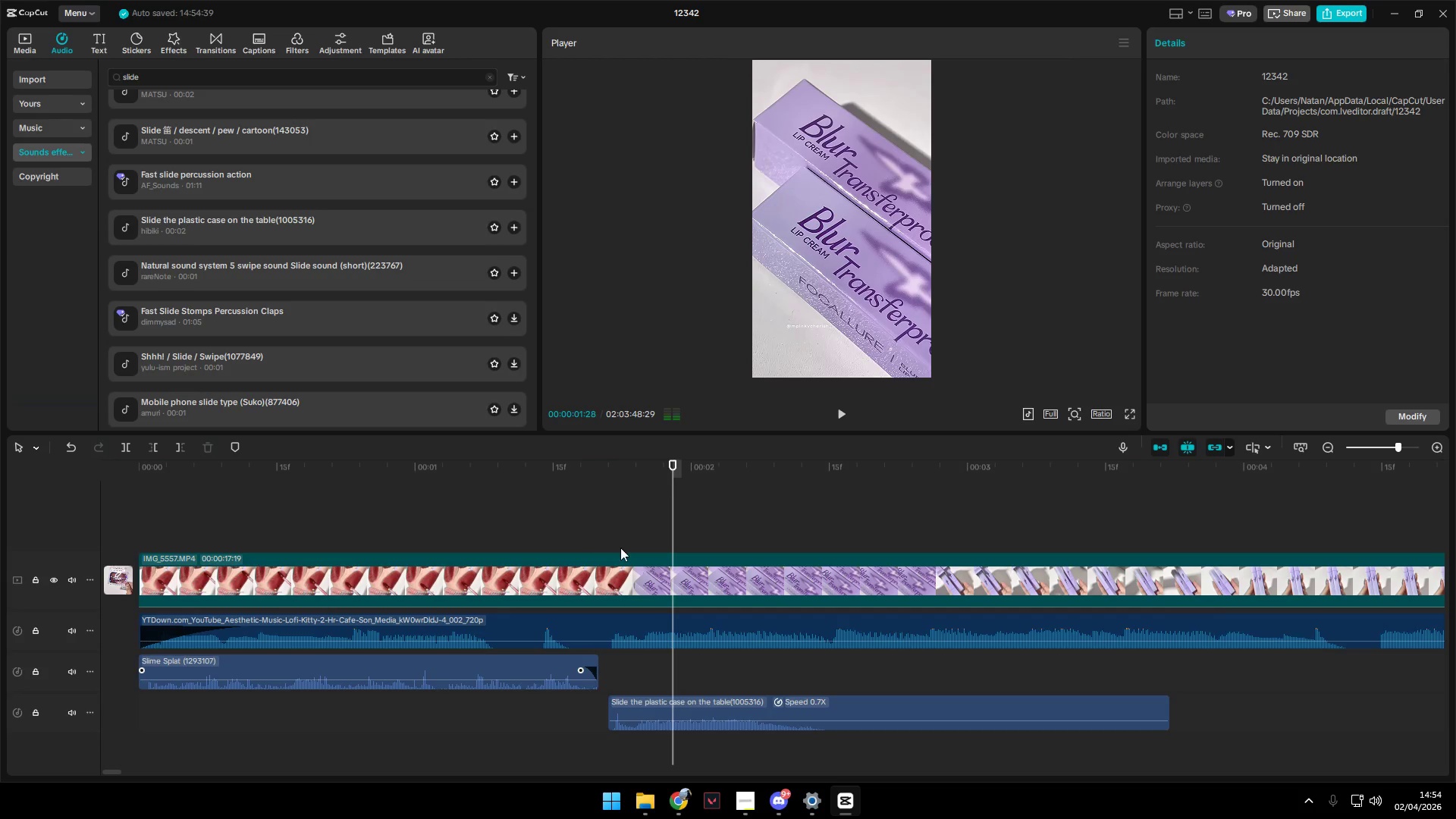 
left_click([620, 548])
 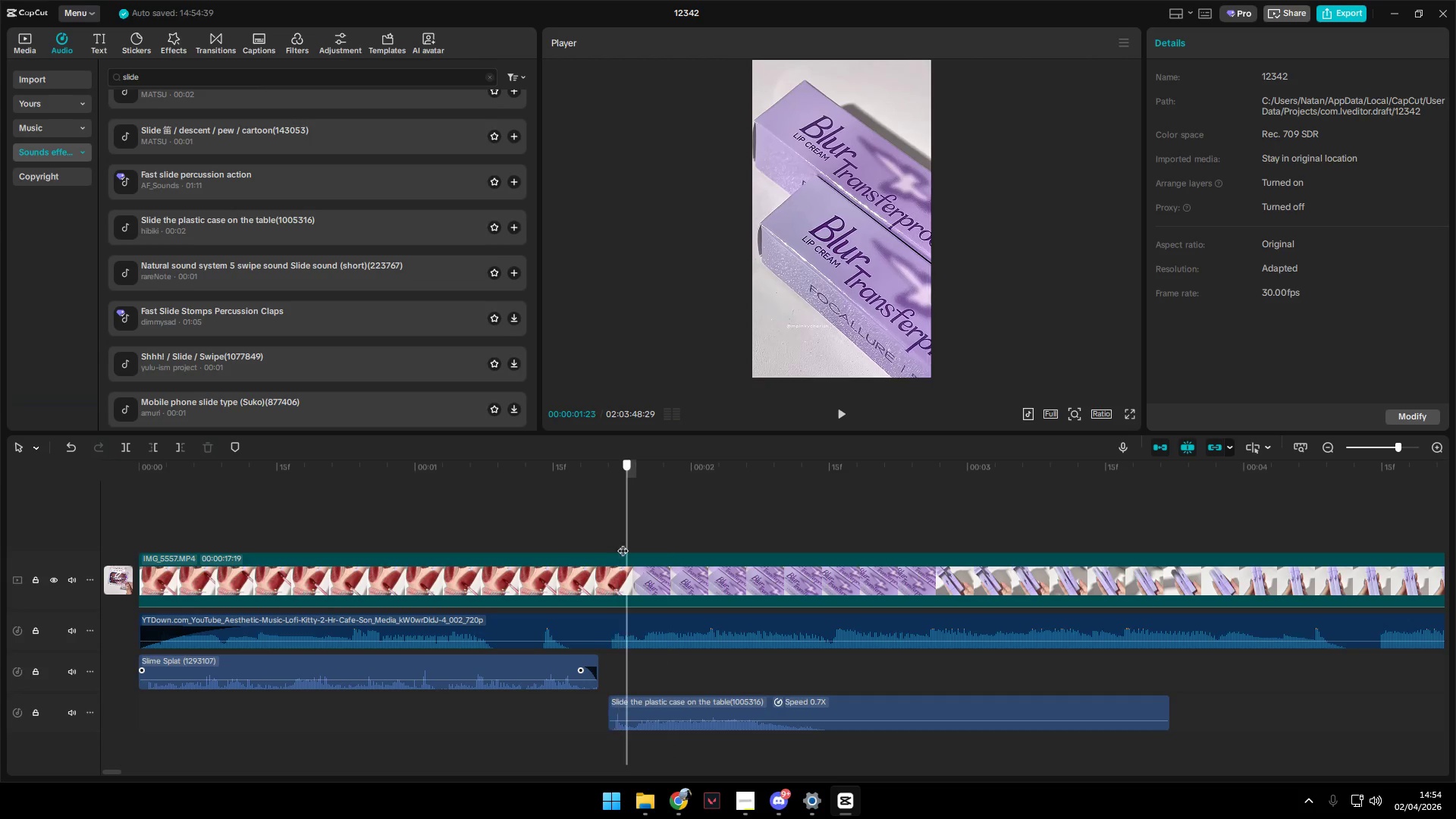 
key(Space)
 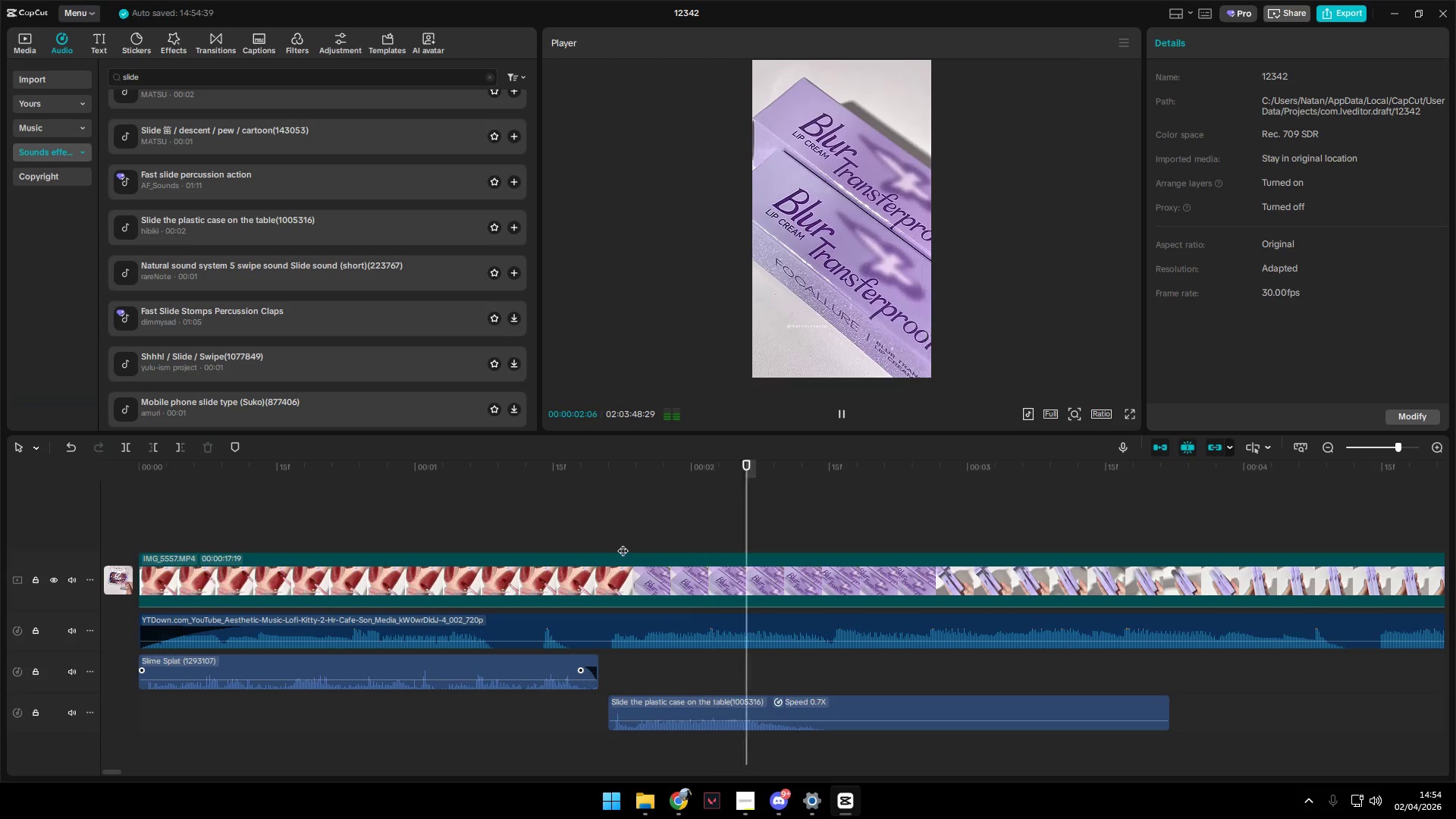 
key(Space)
 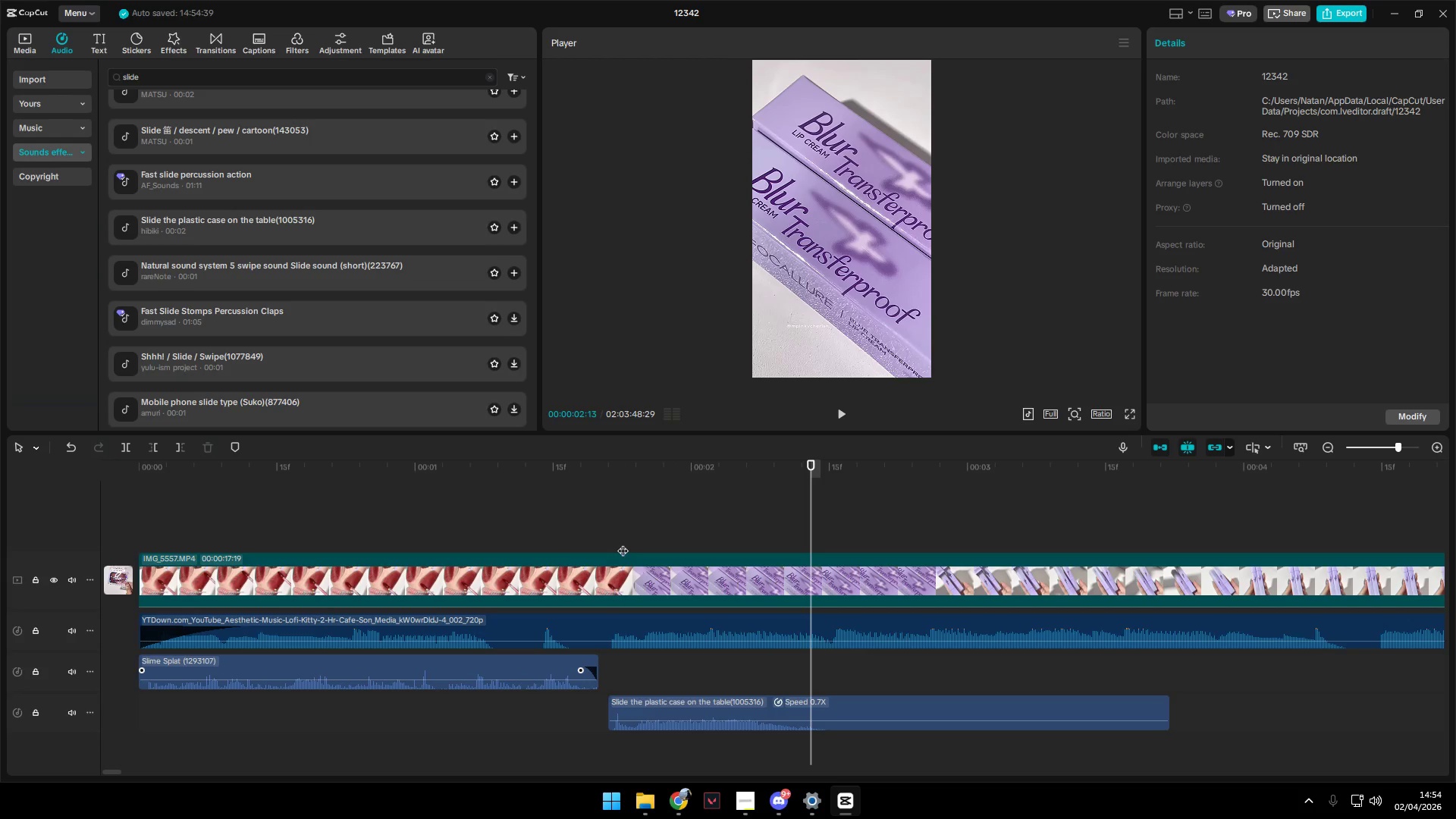 
key(Space)
 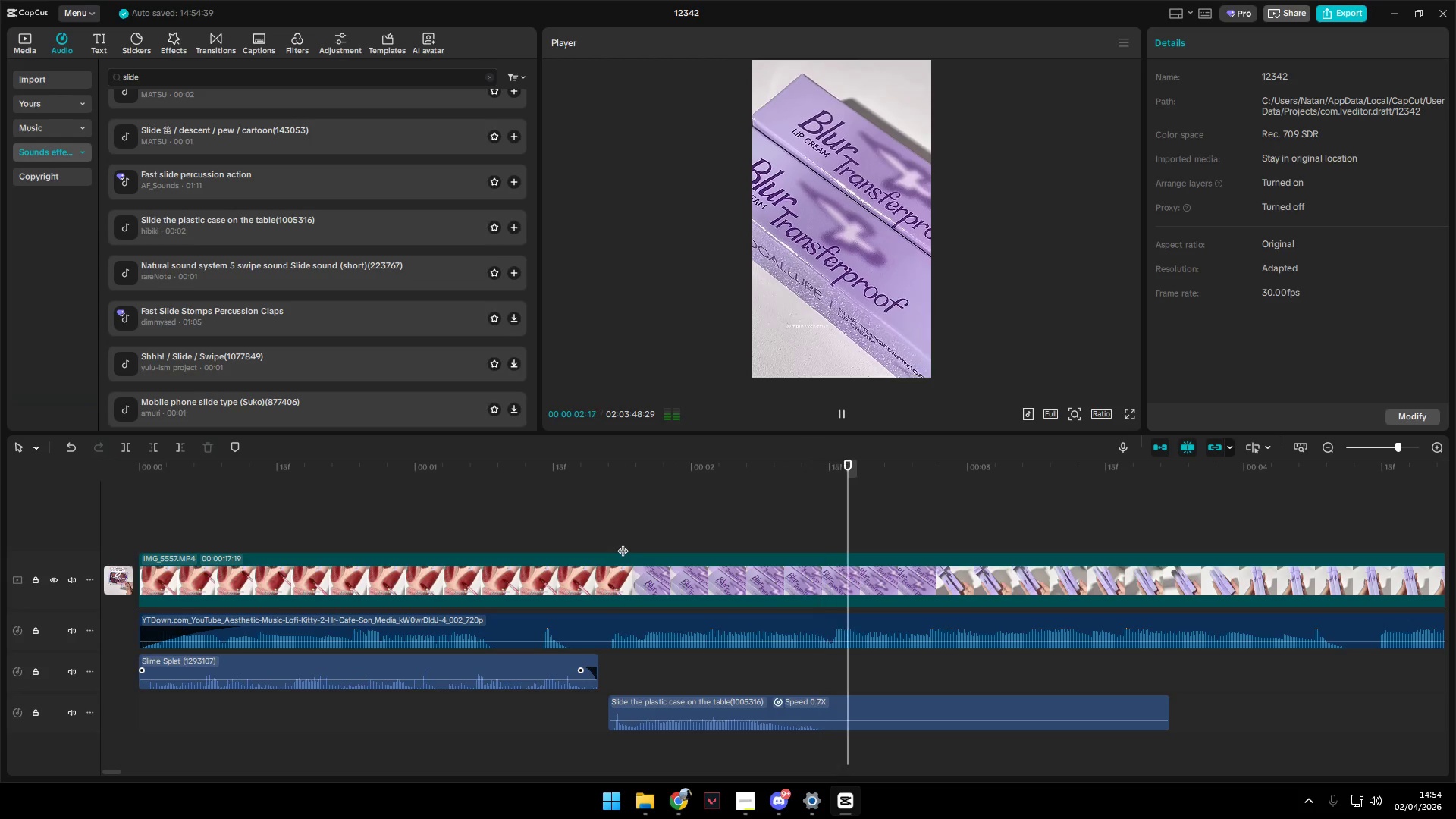 
key(Space)
 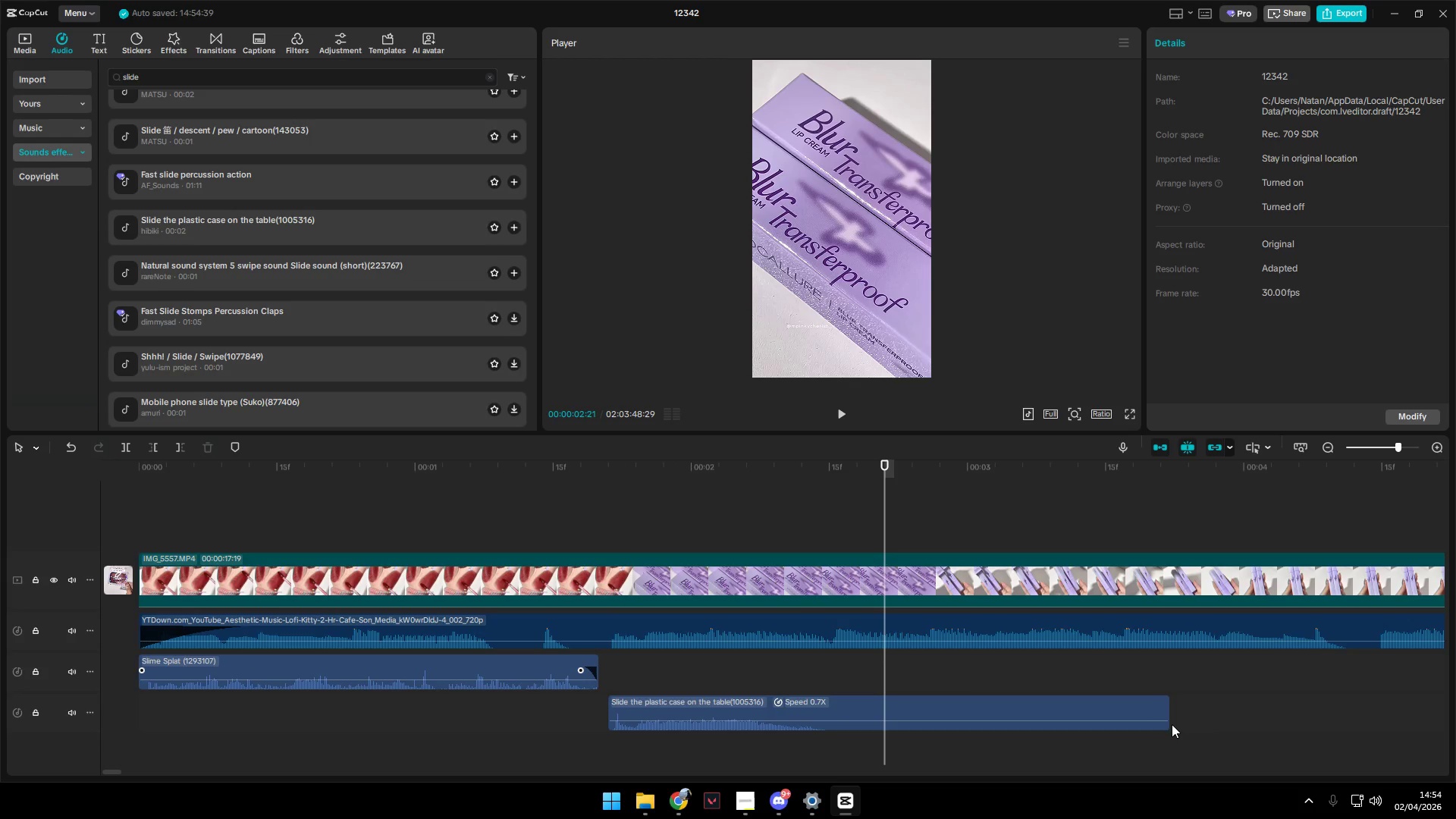 
left_click_drag(start_coordinate=[1169, 725], to_coordinate=[844, 726])
 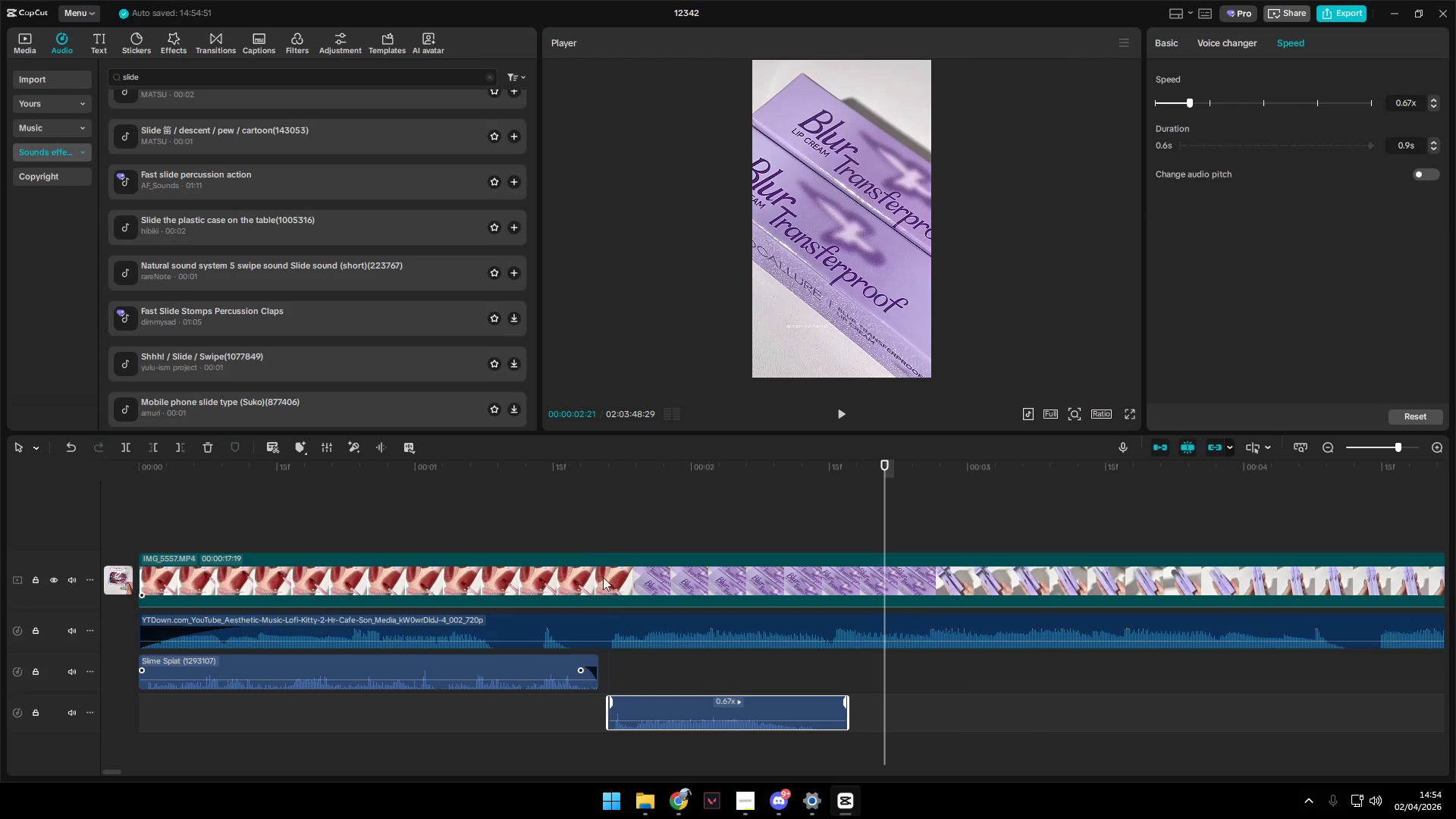 
left_click([599, 543])
 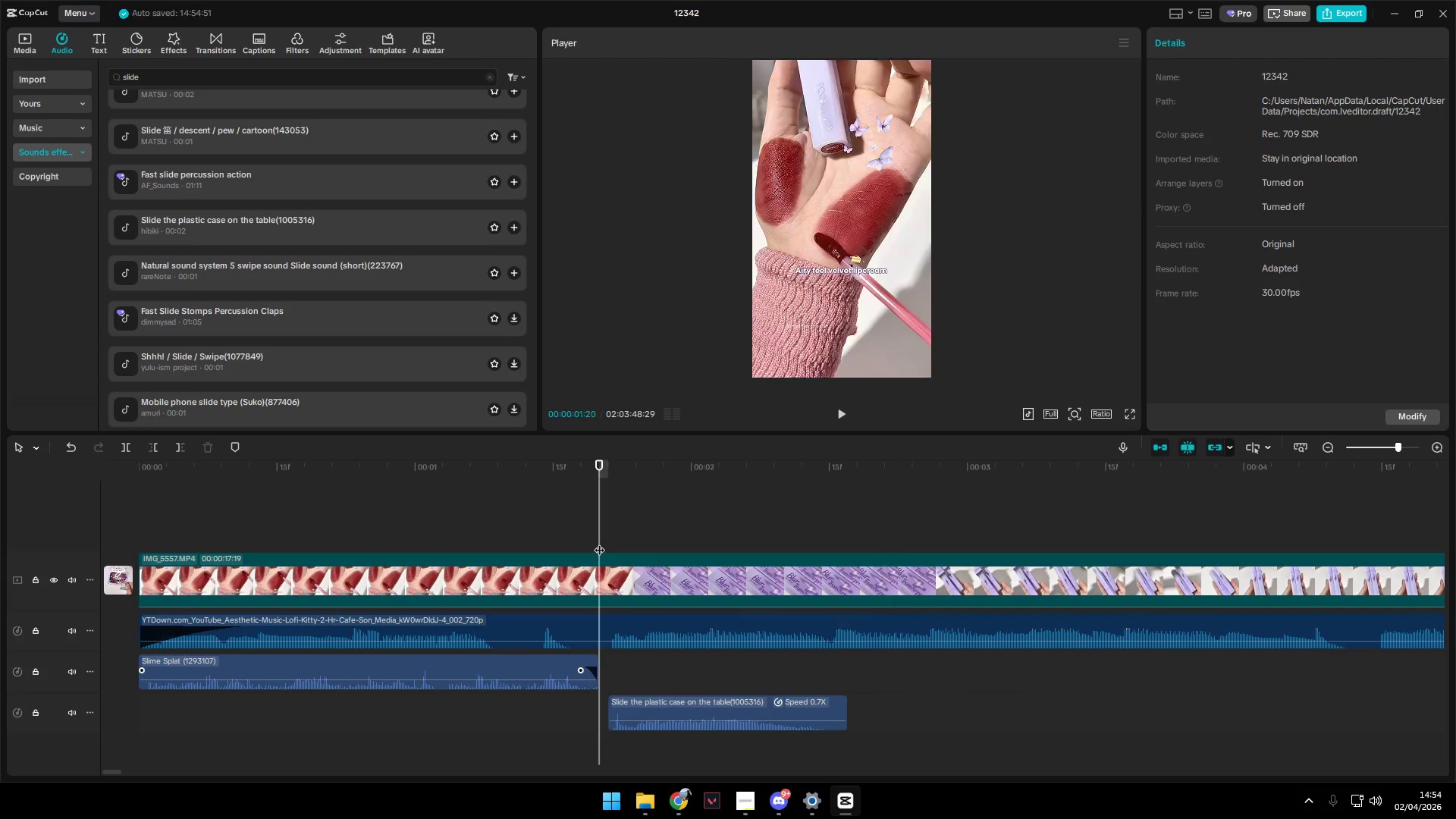 
key(Space)
 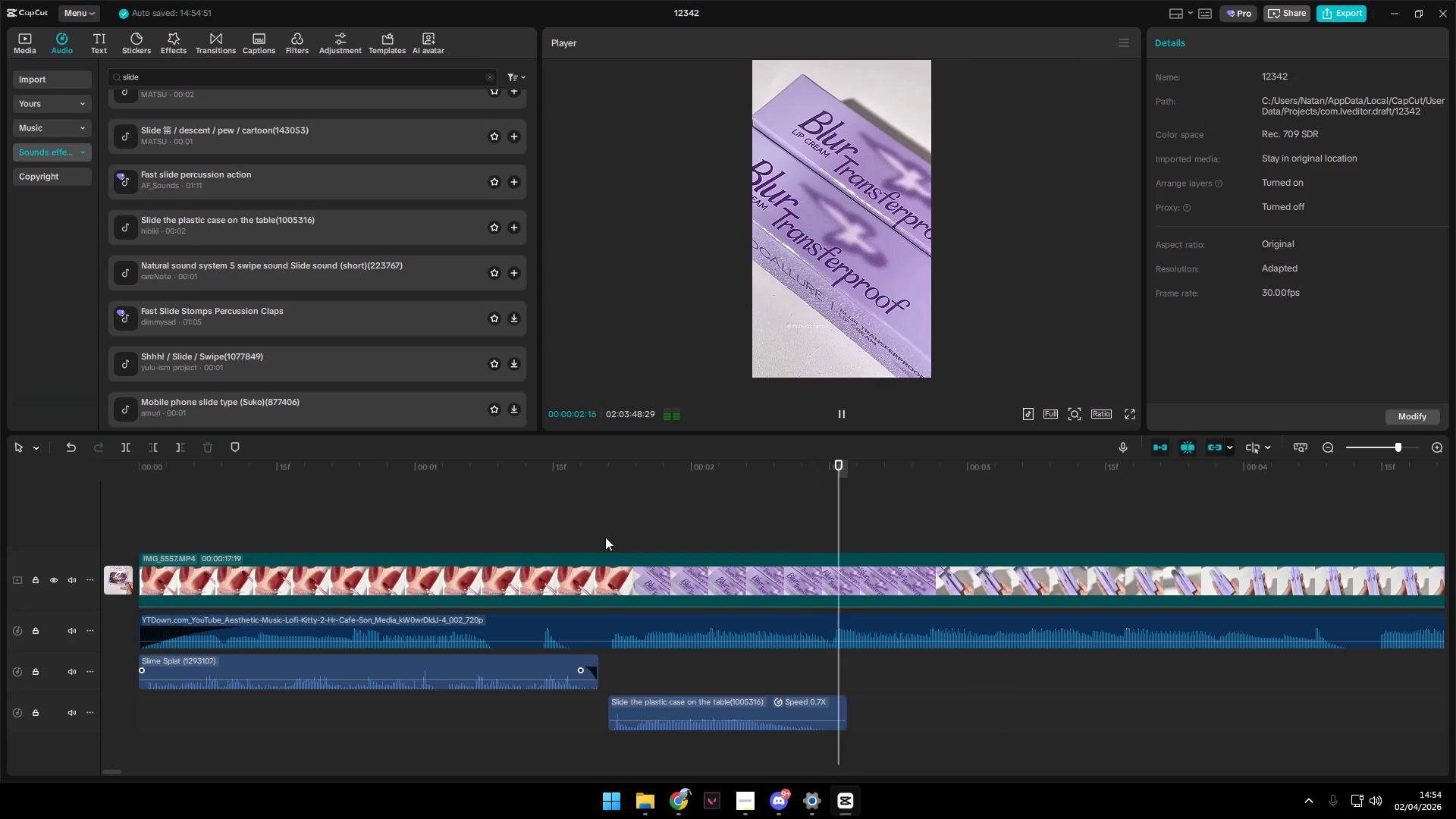 
key(Space)
 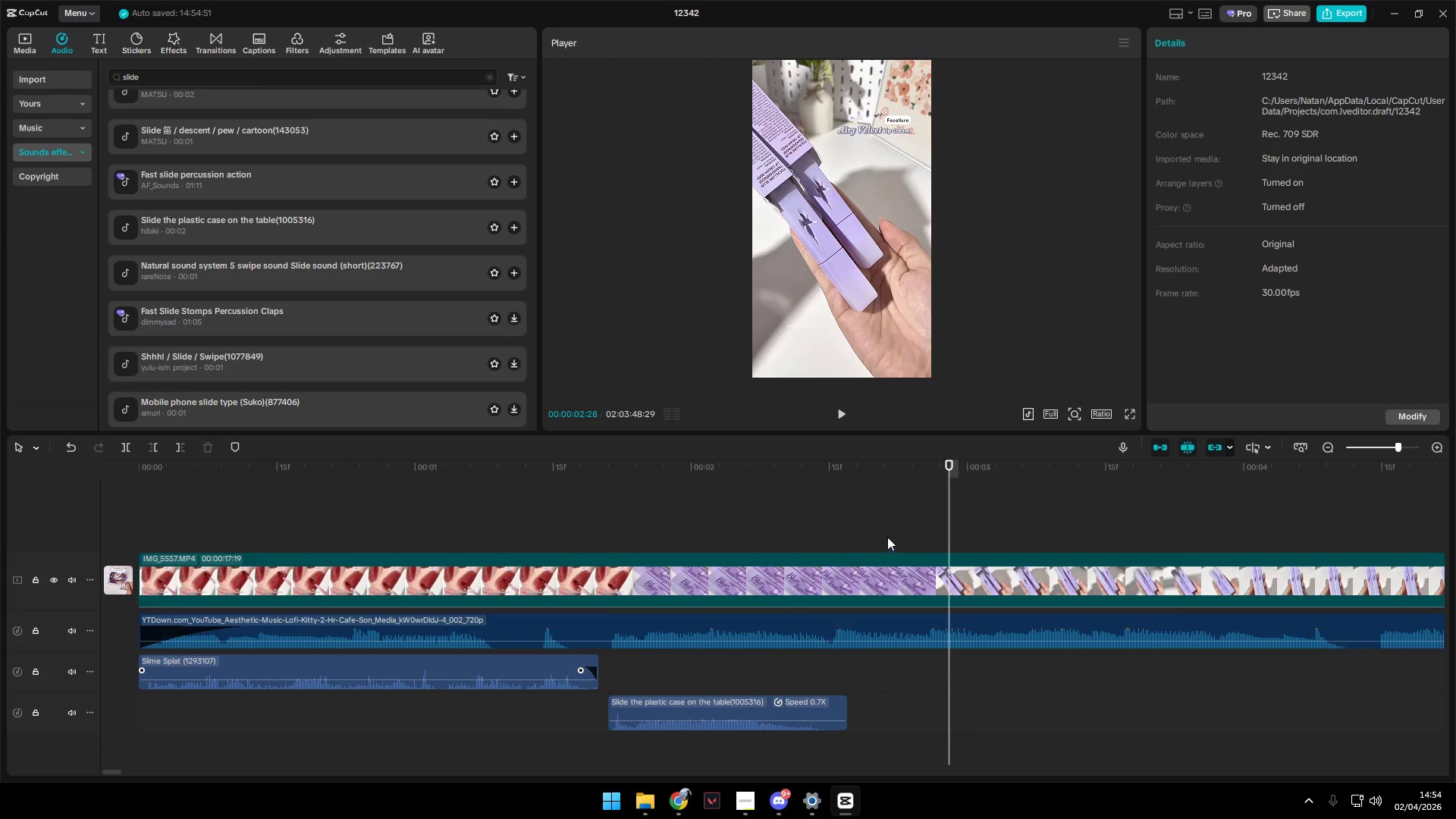 
left_click([833, 522])
 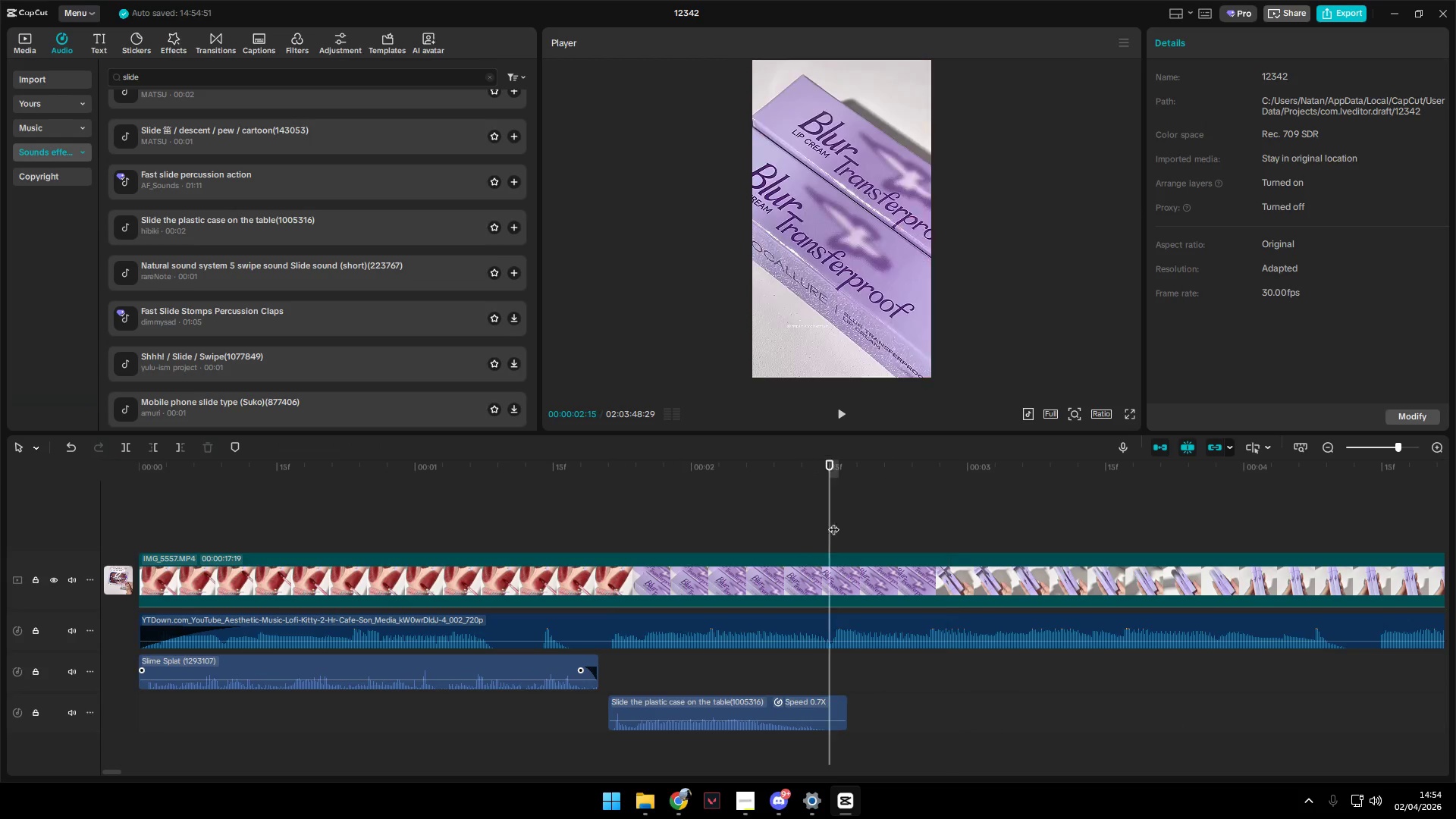 
key(Space)
 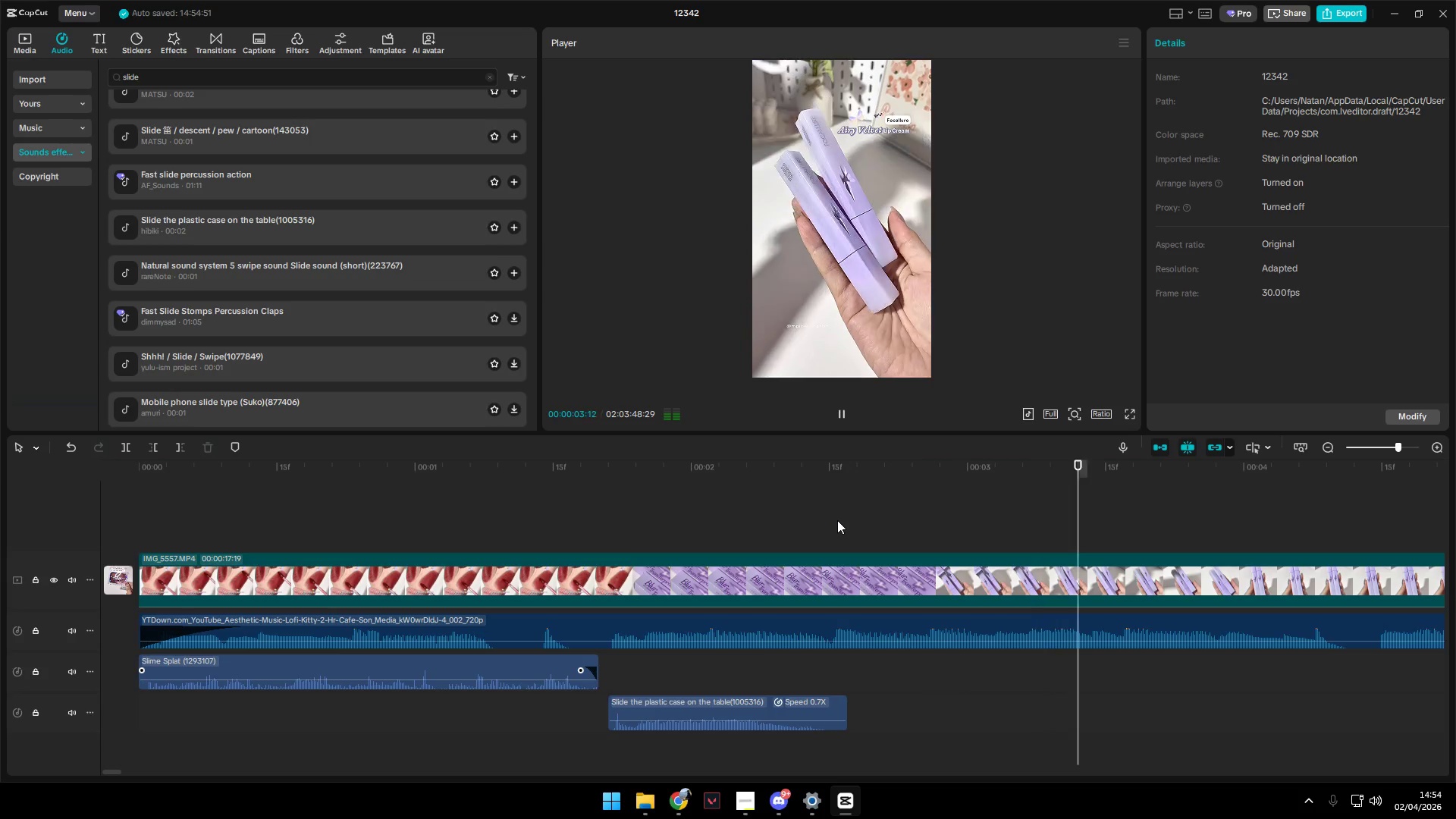 
key(Space)
 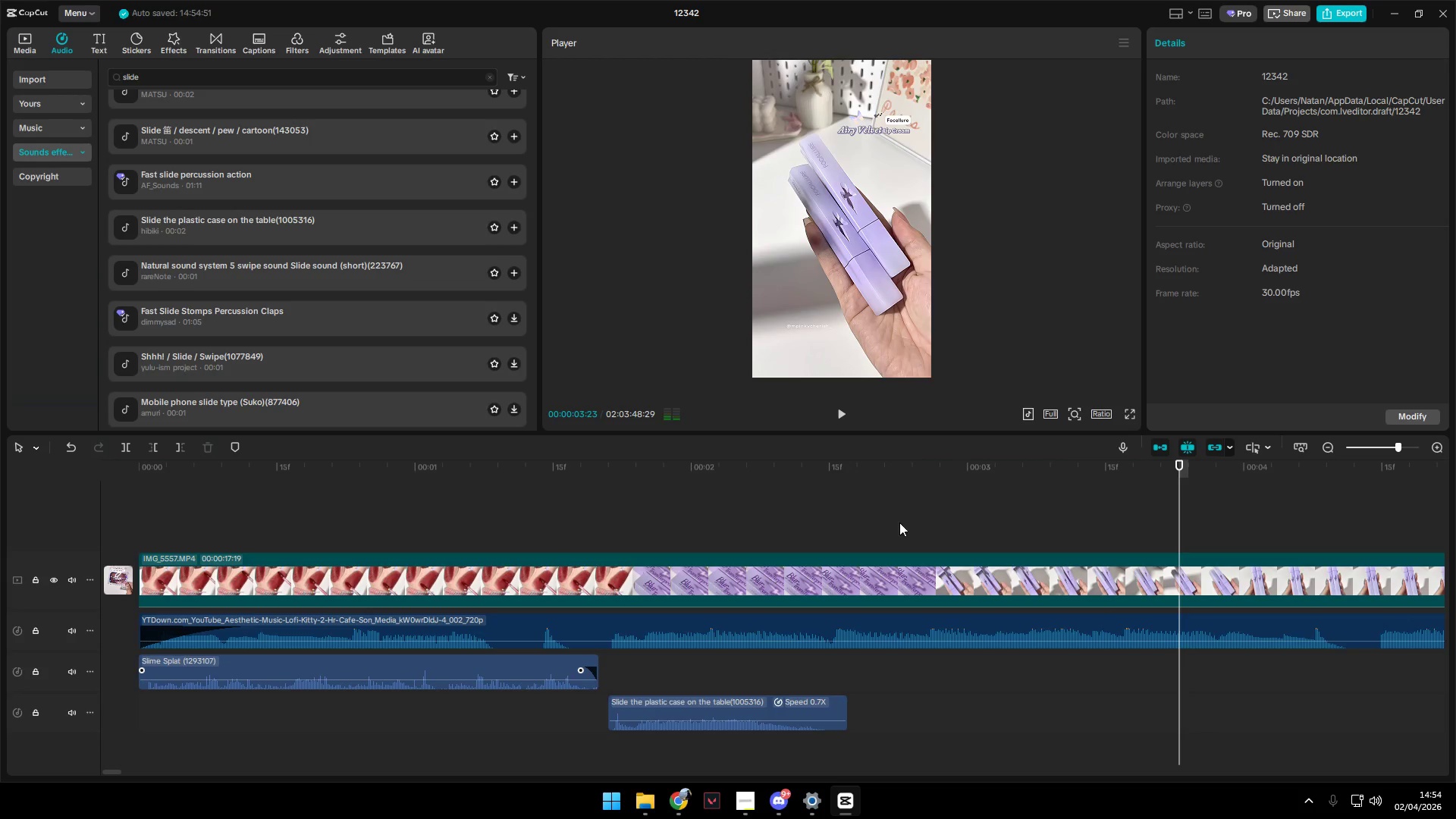 
left_click([907, 522])
 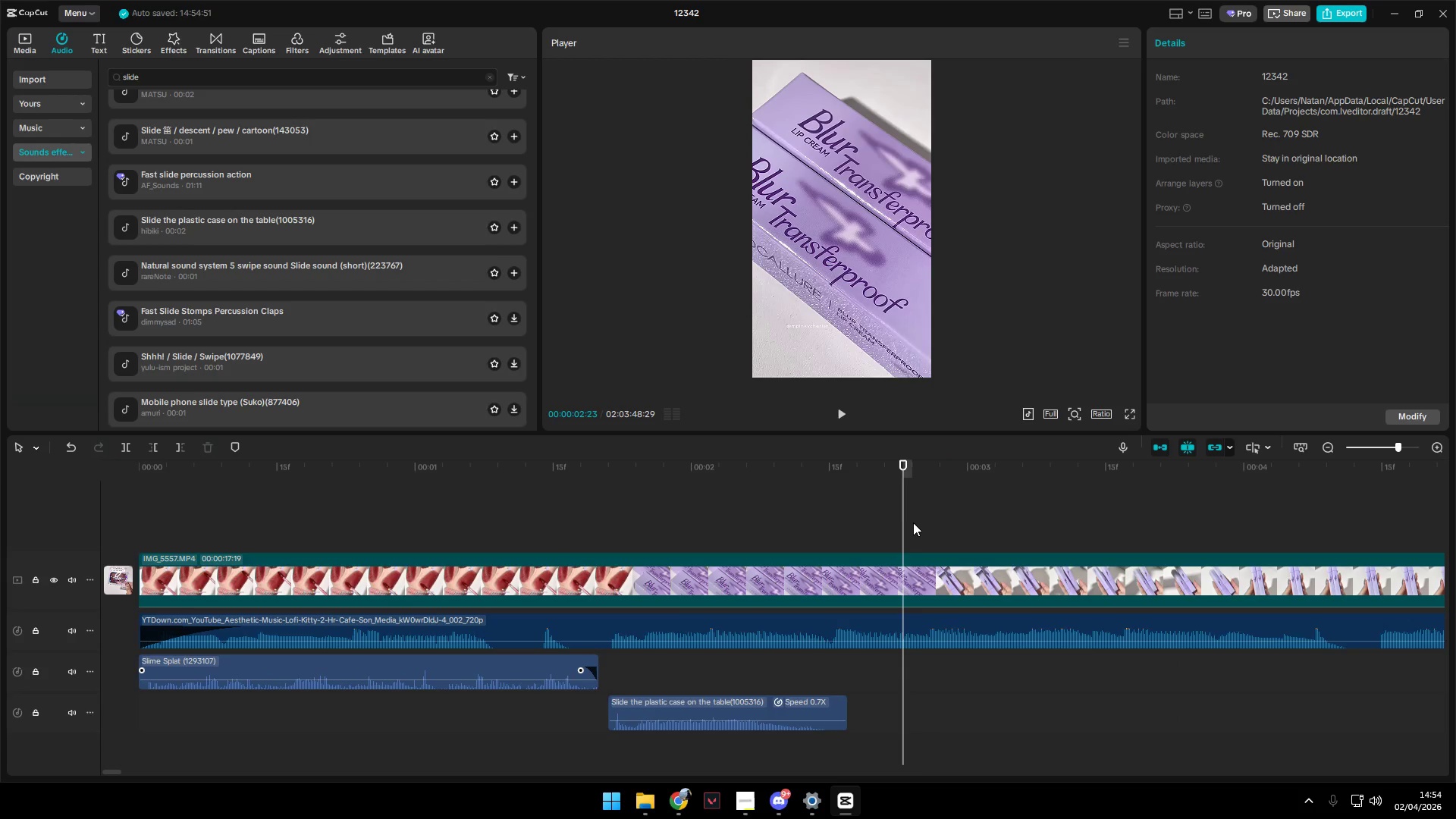 
key(Space)
 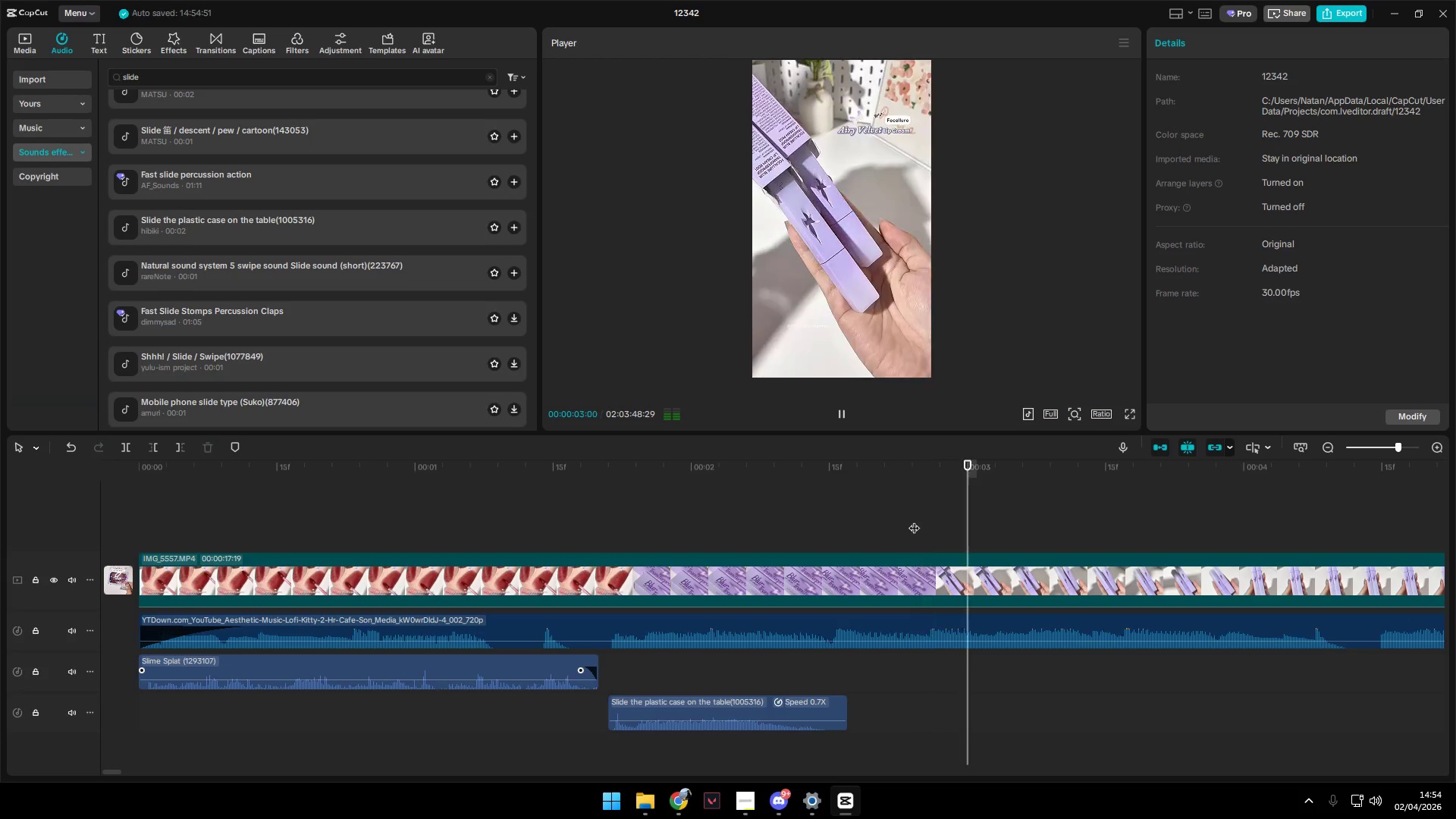 
key(Space)
 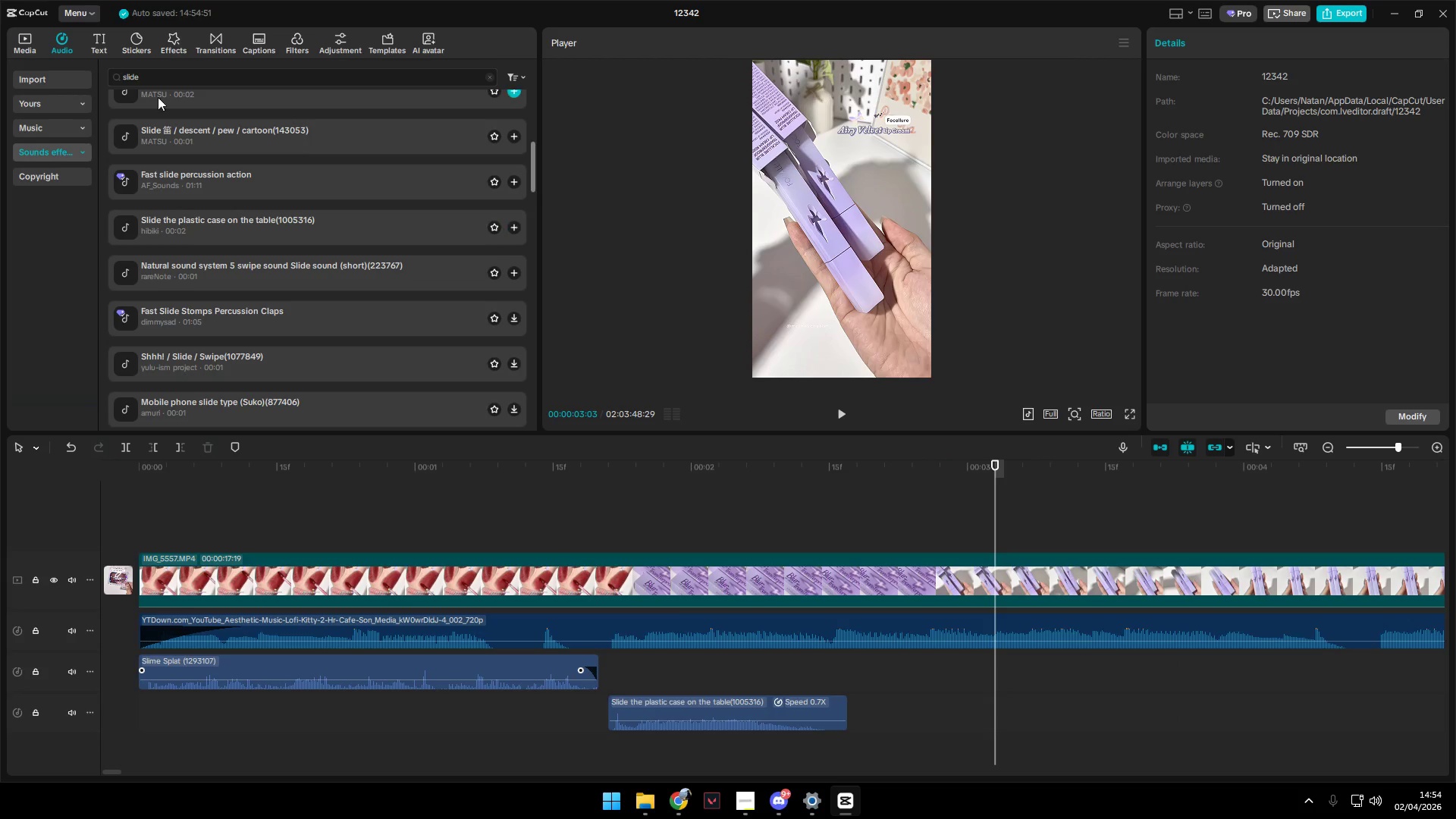 
left_click([170, 71])
 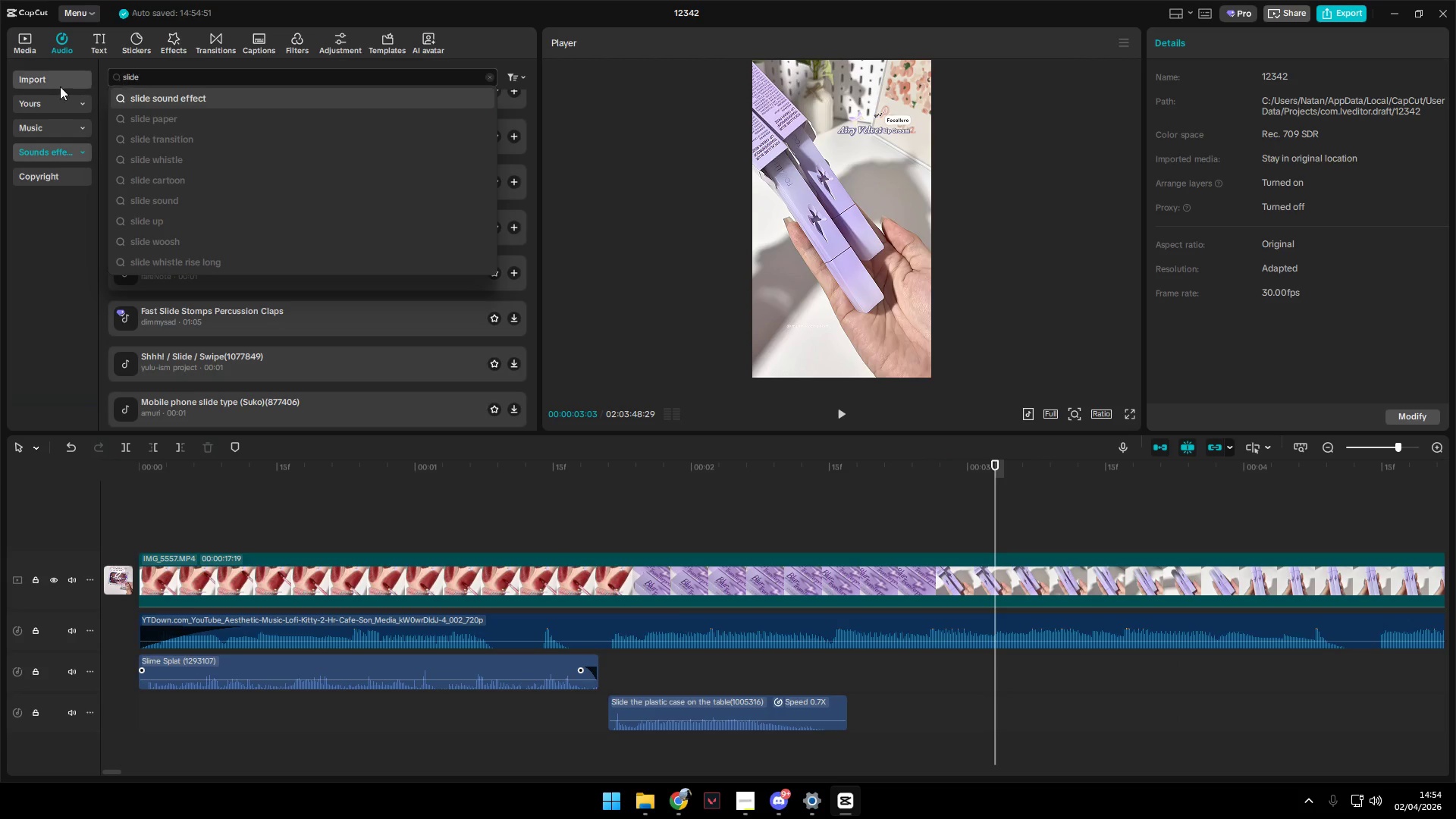 
left_click([49, 83])
 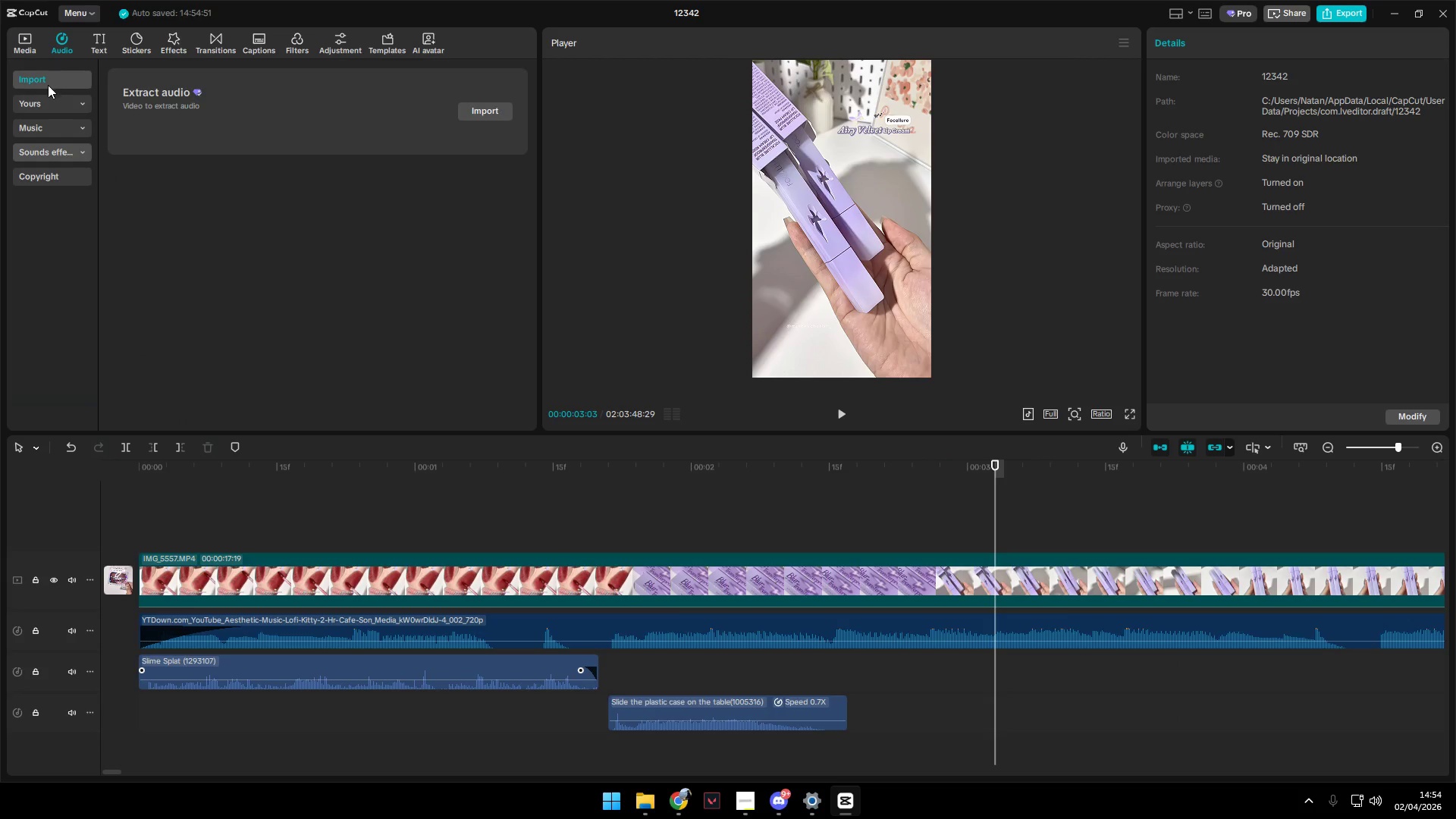 
left_click([45, 108])
 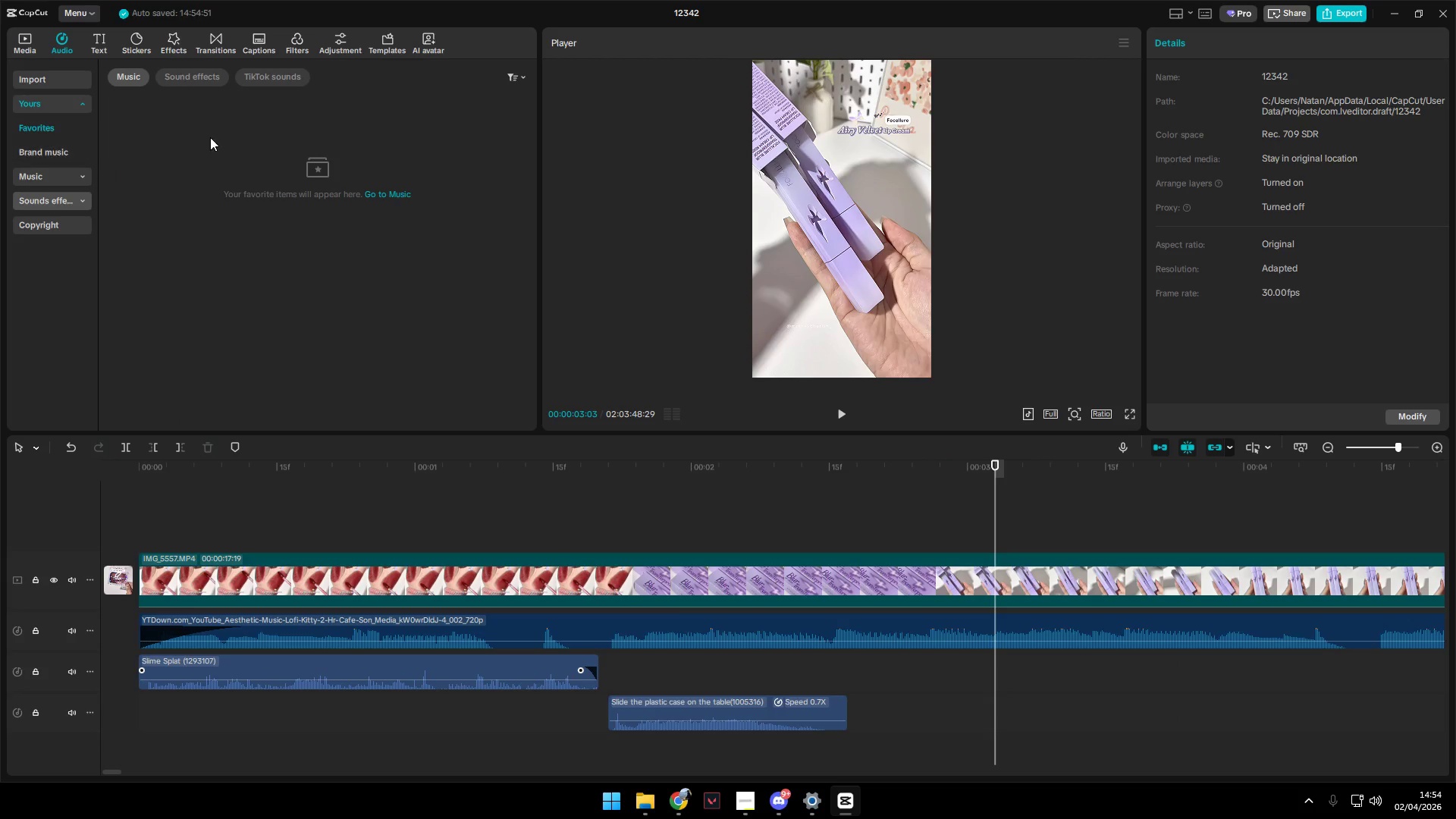 
left_click([193, 77])
 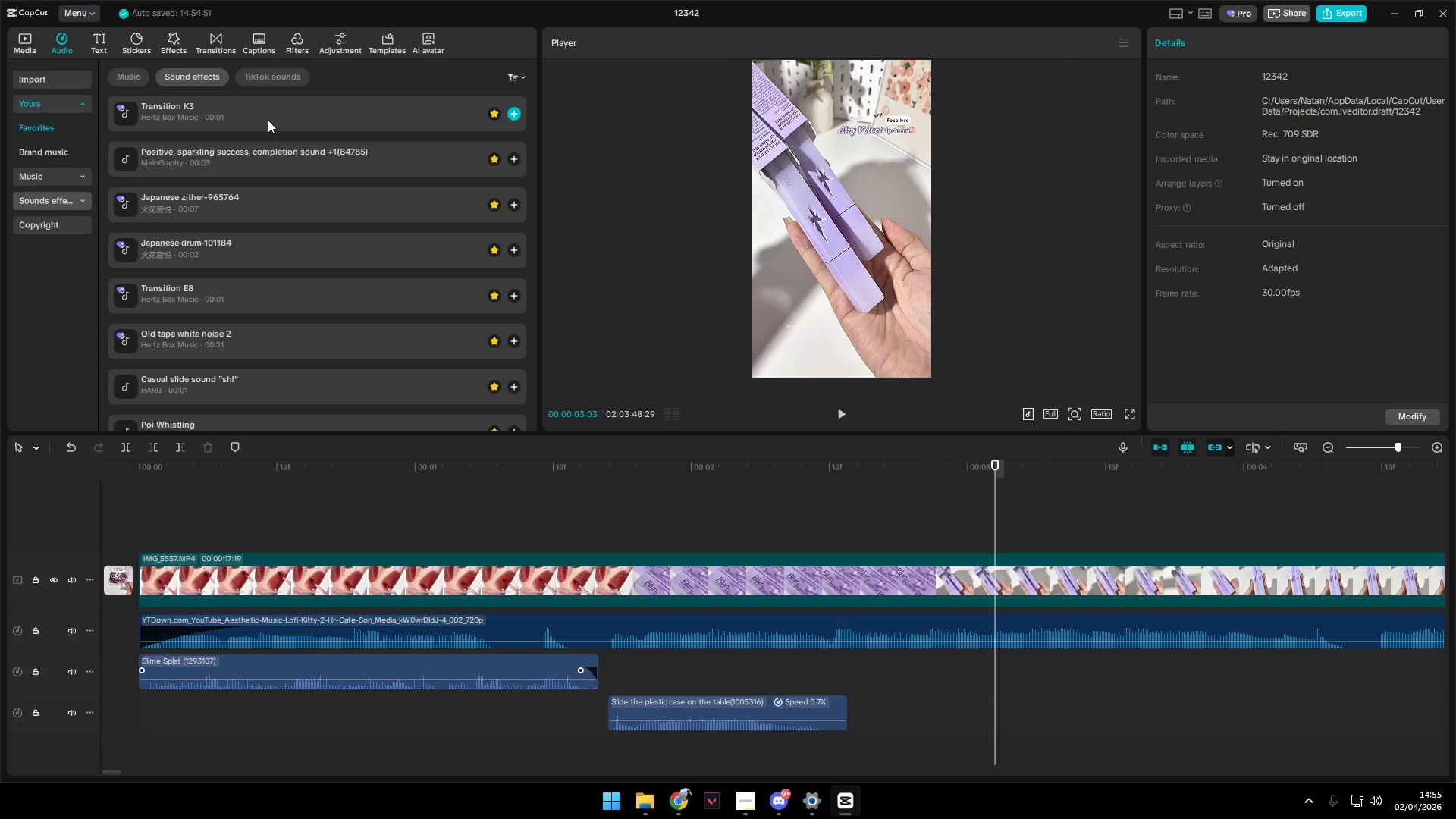 
left_click([265, 115])
 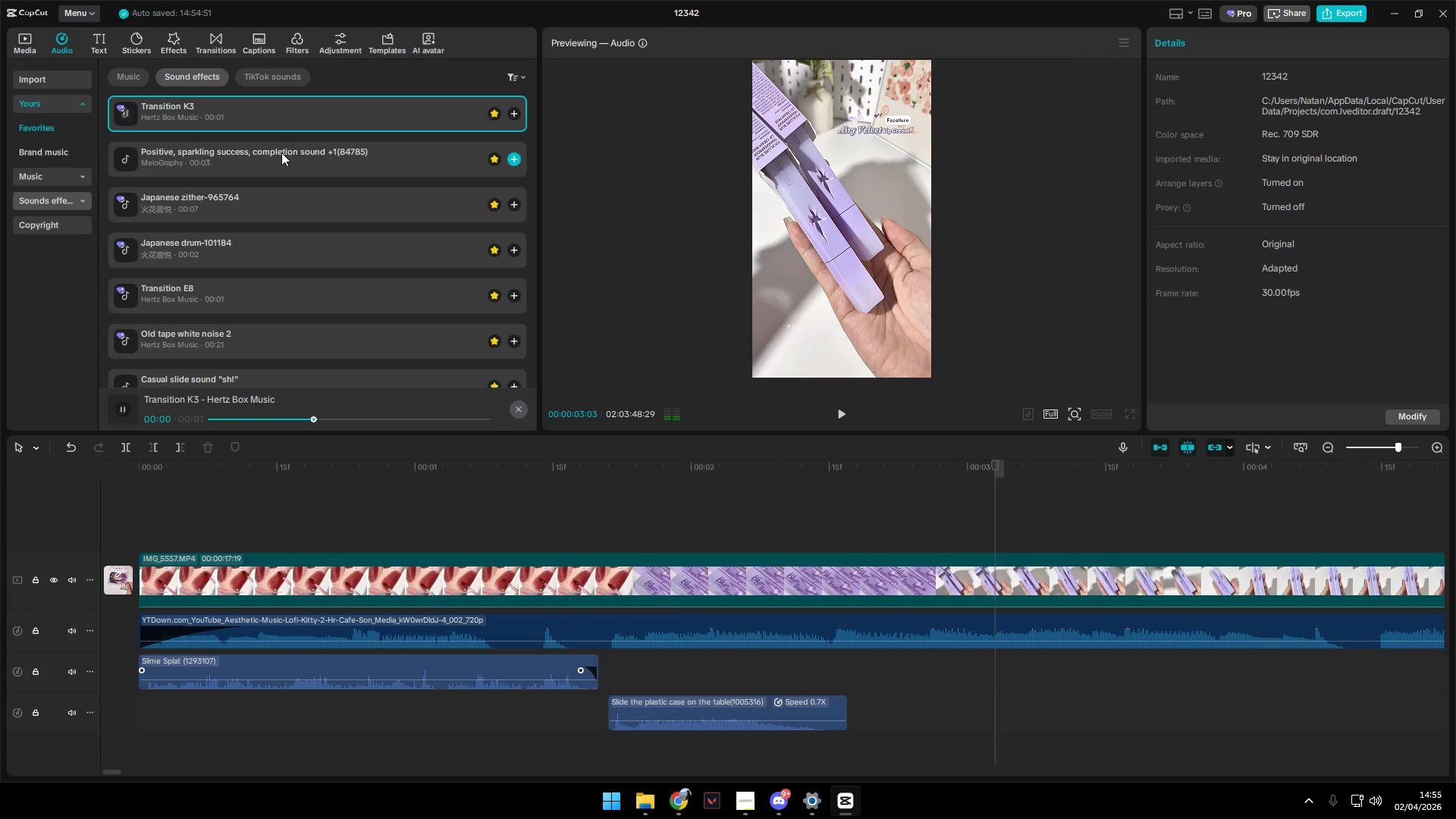 
left_click([283, 155])
 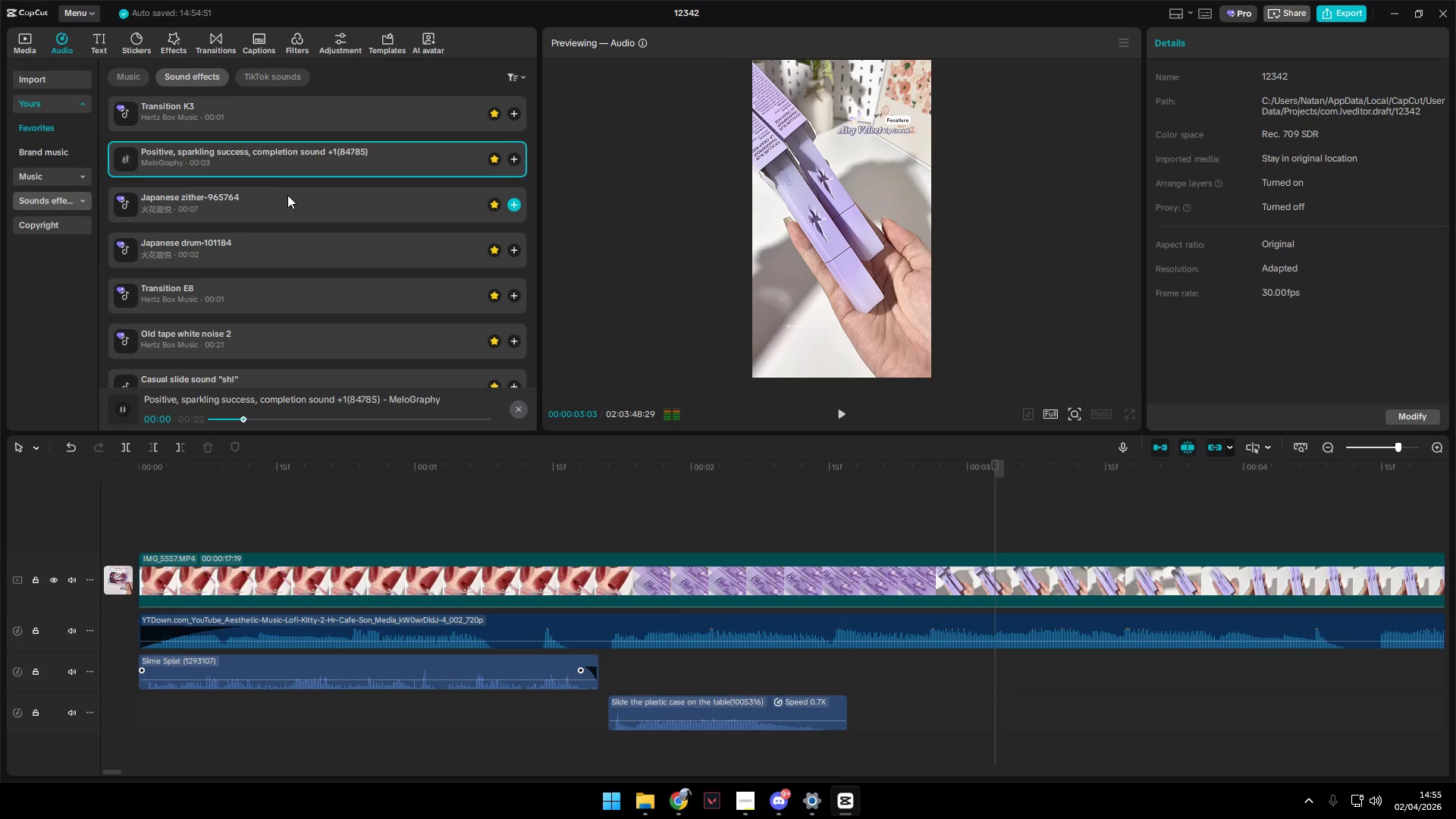 
left_click([289, 206])
 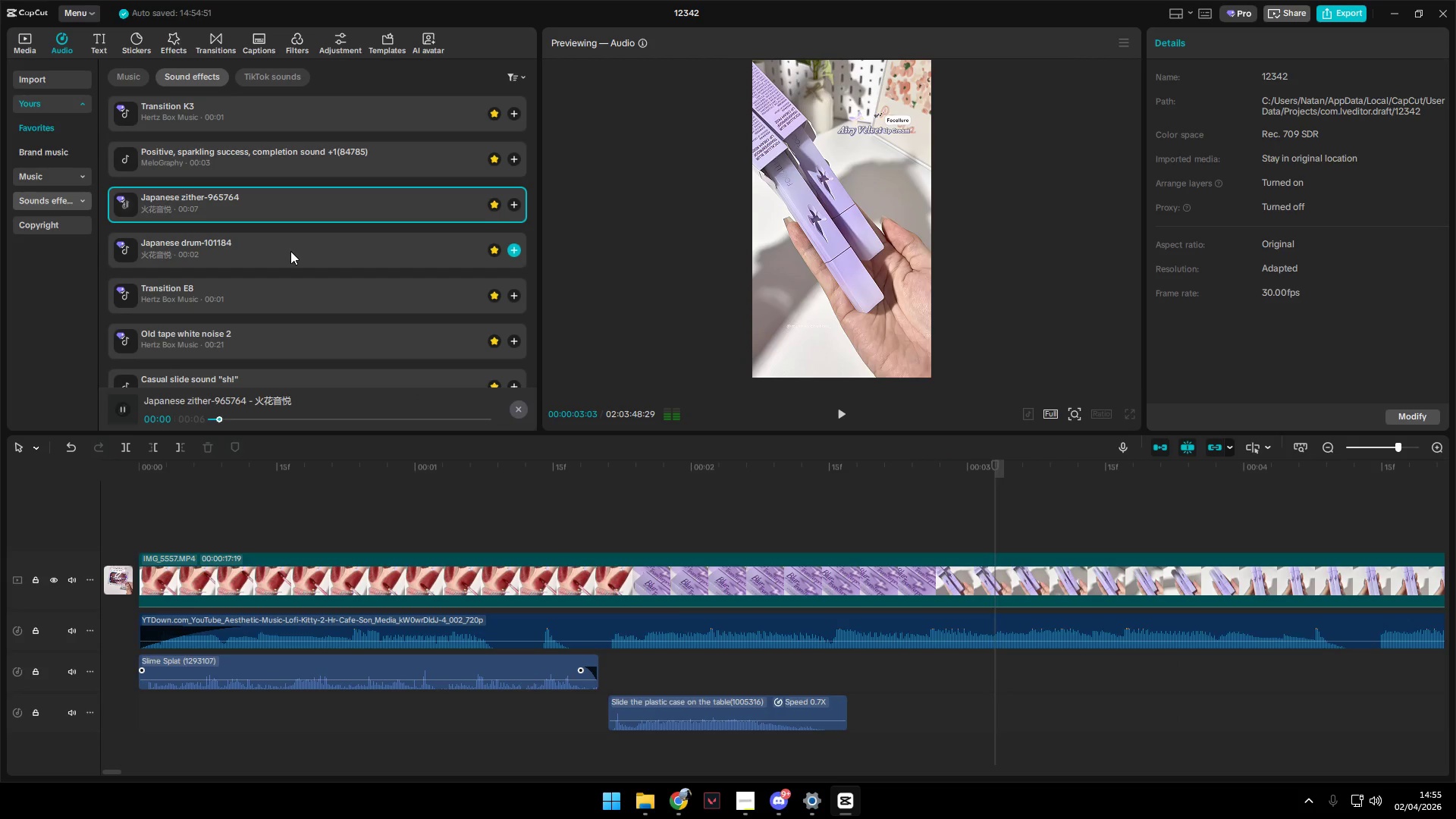 
left_click([291, 254])
 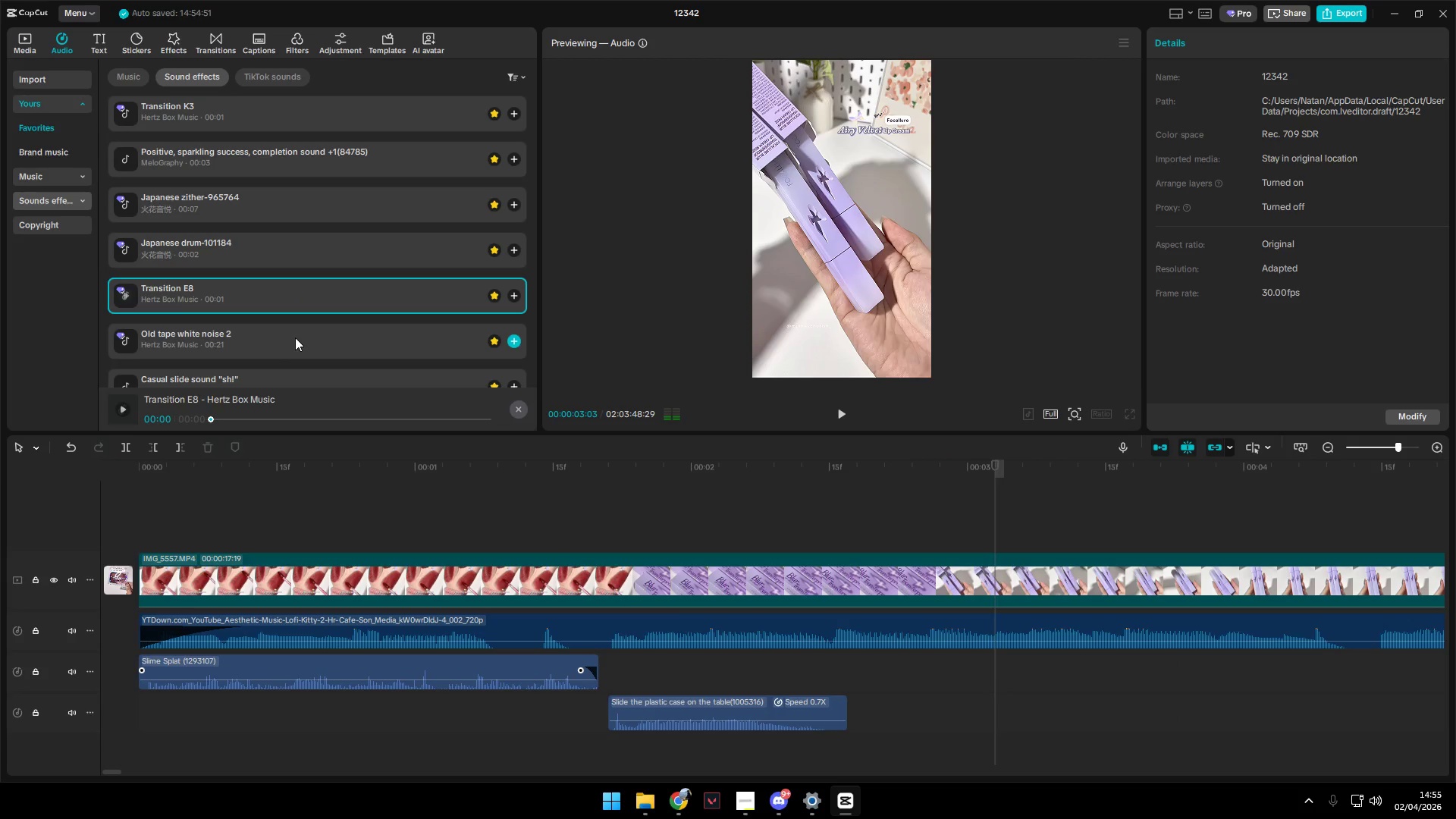 
scroll: coordinate [297, 331], scroll_direction: down, amount: 1.0
 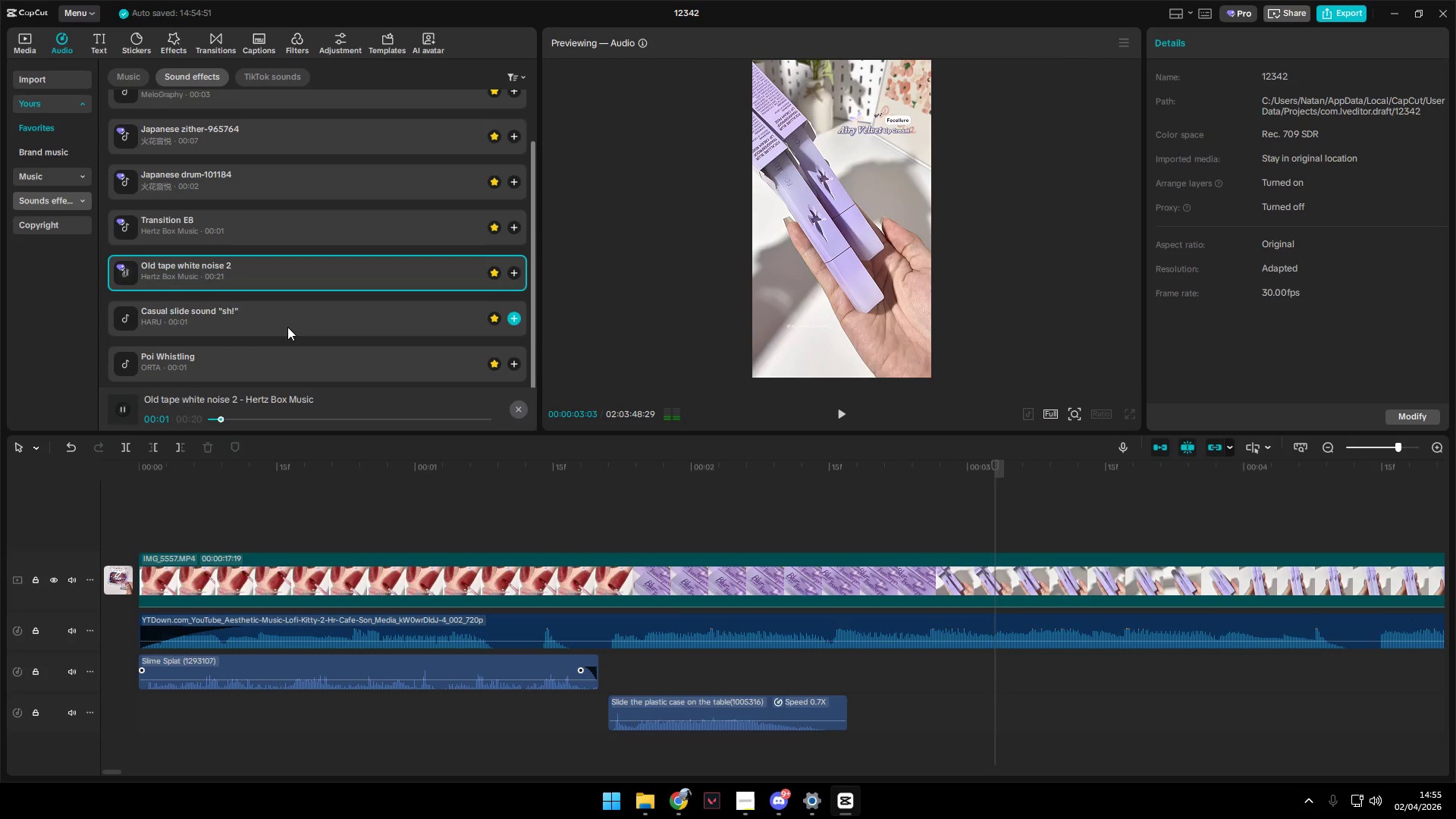 
left_click([287, 327])
 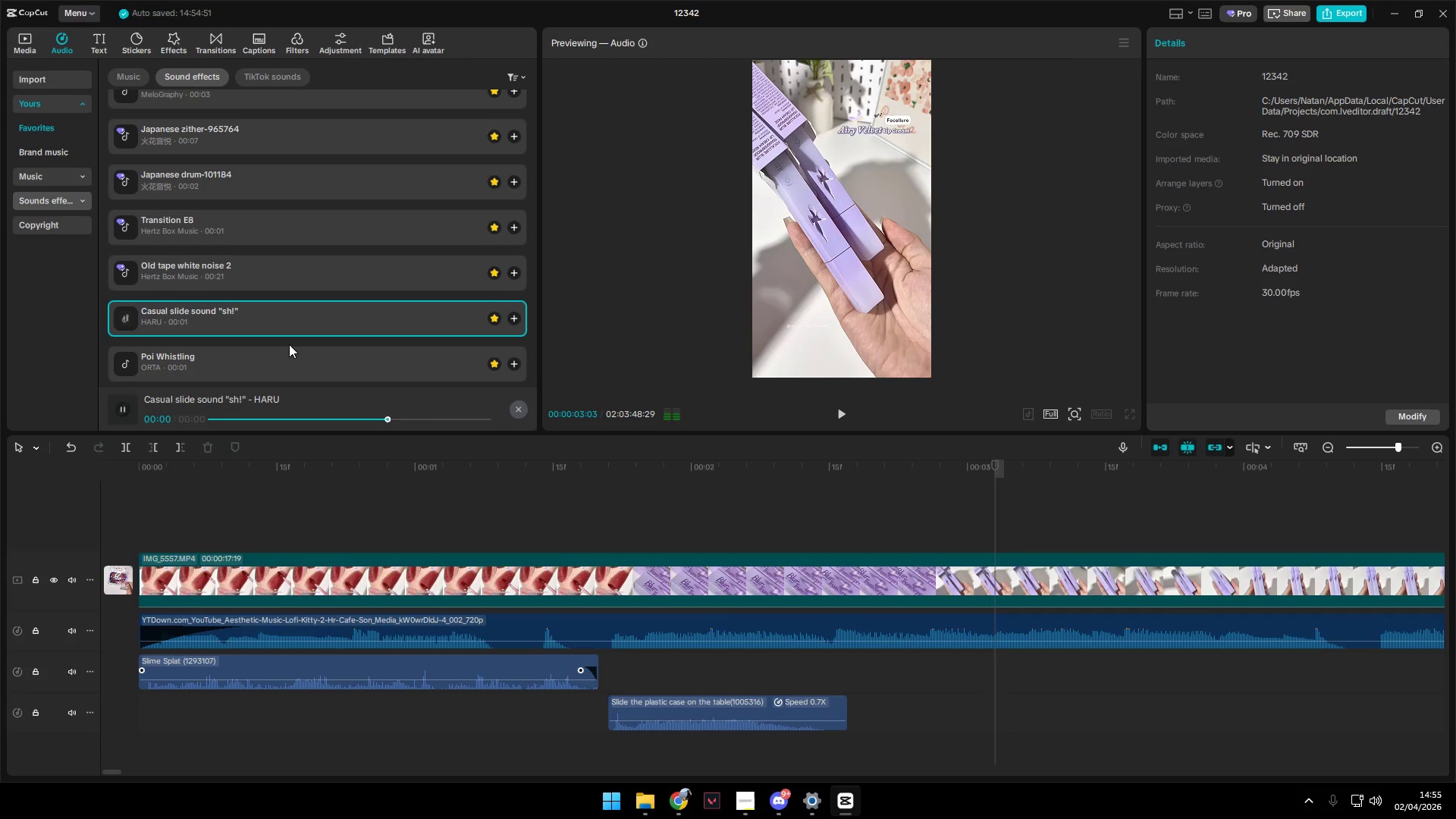 
left_click([292, 351])
 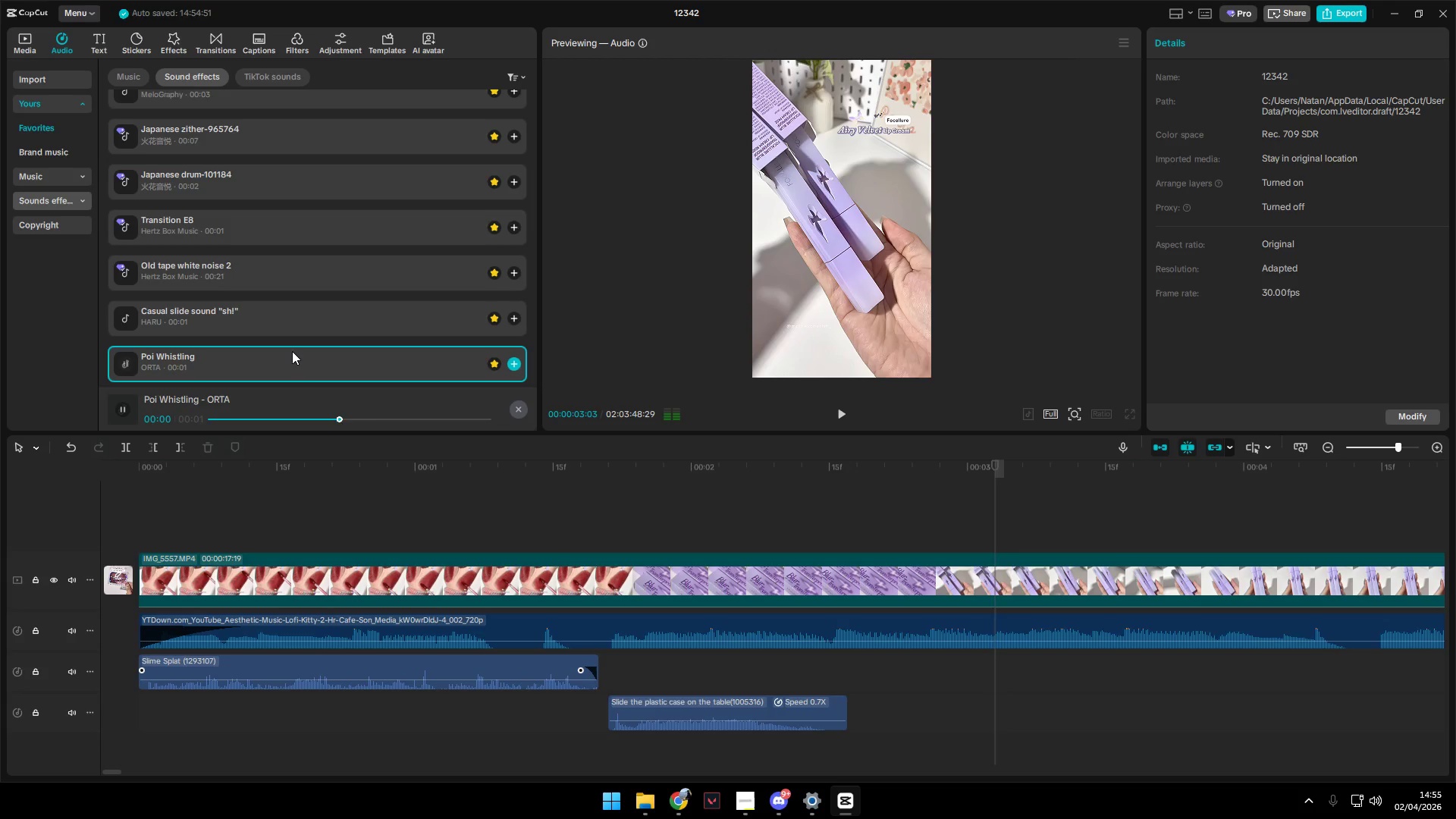 
left_click([283, 342])
 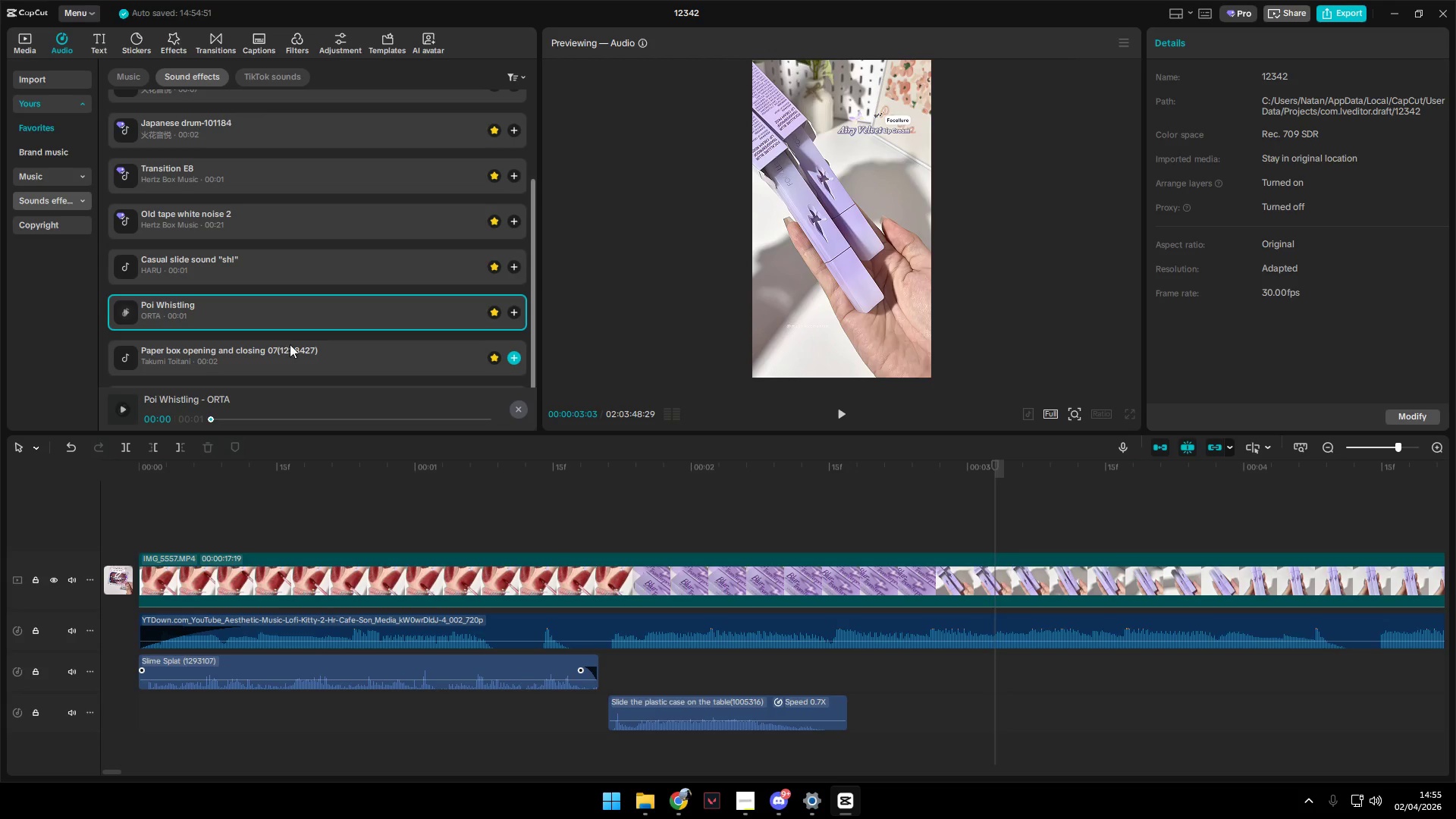 
scroll: coordinate [300, 345], scroll_direction: down, amount: 2.0
 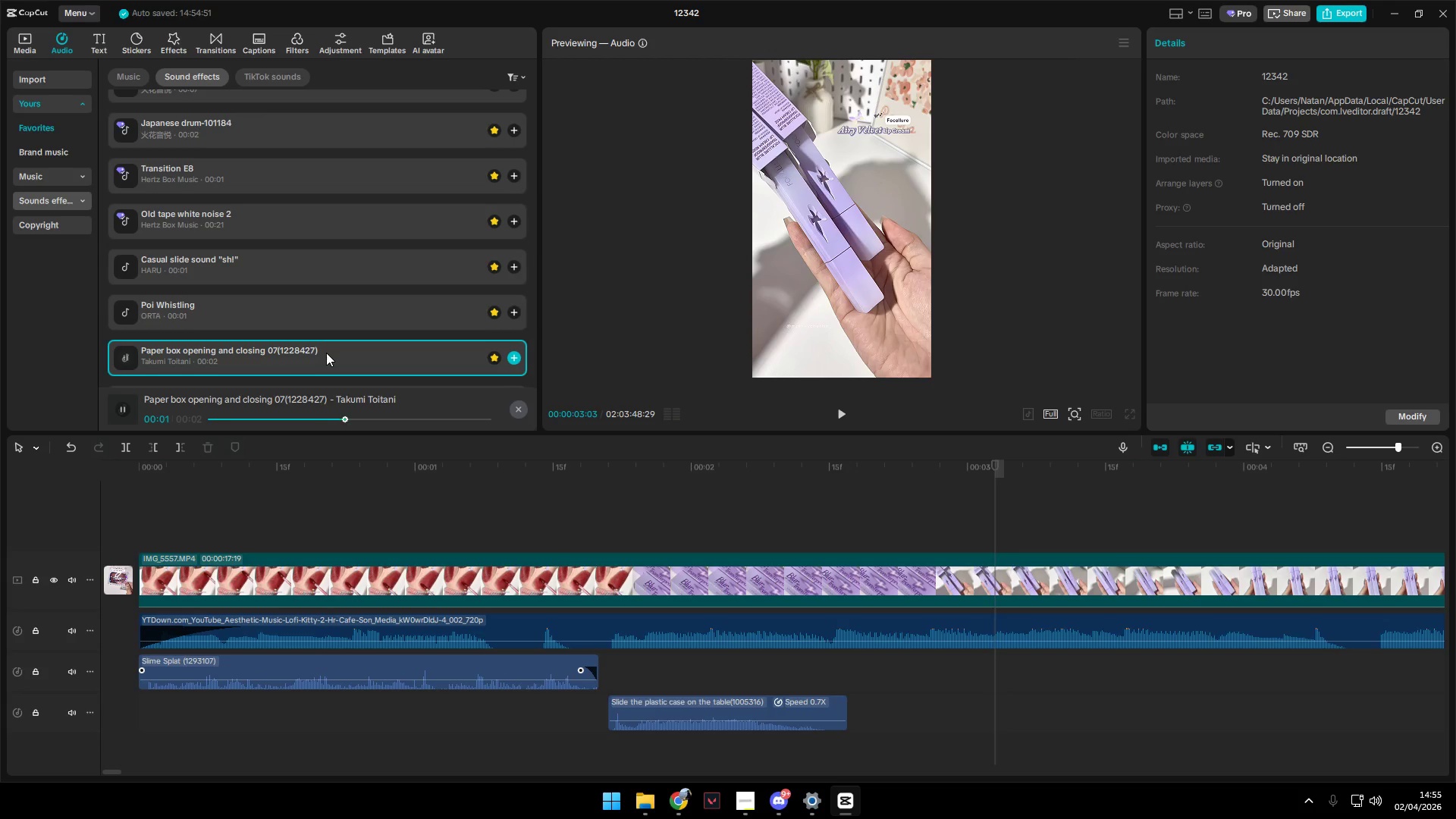 
left_click_drag(start_coordinate=[337, 351], to_coordinate=[929, 691])
 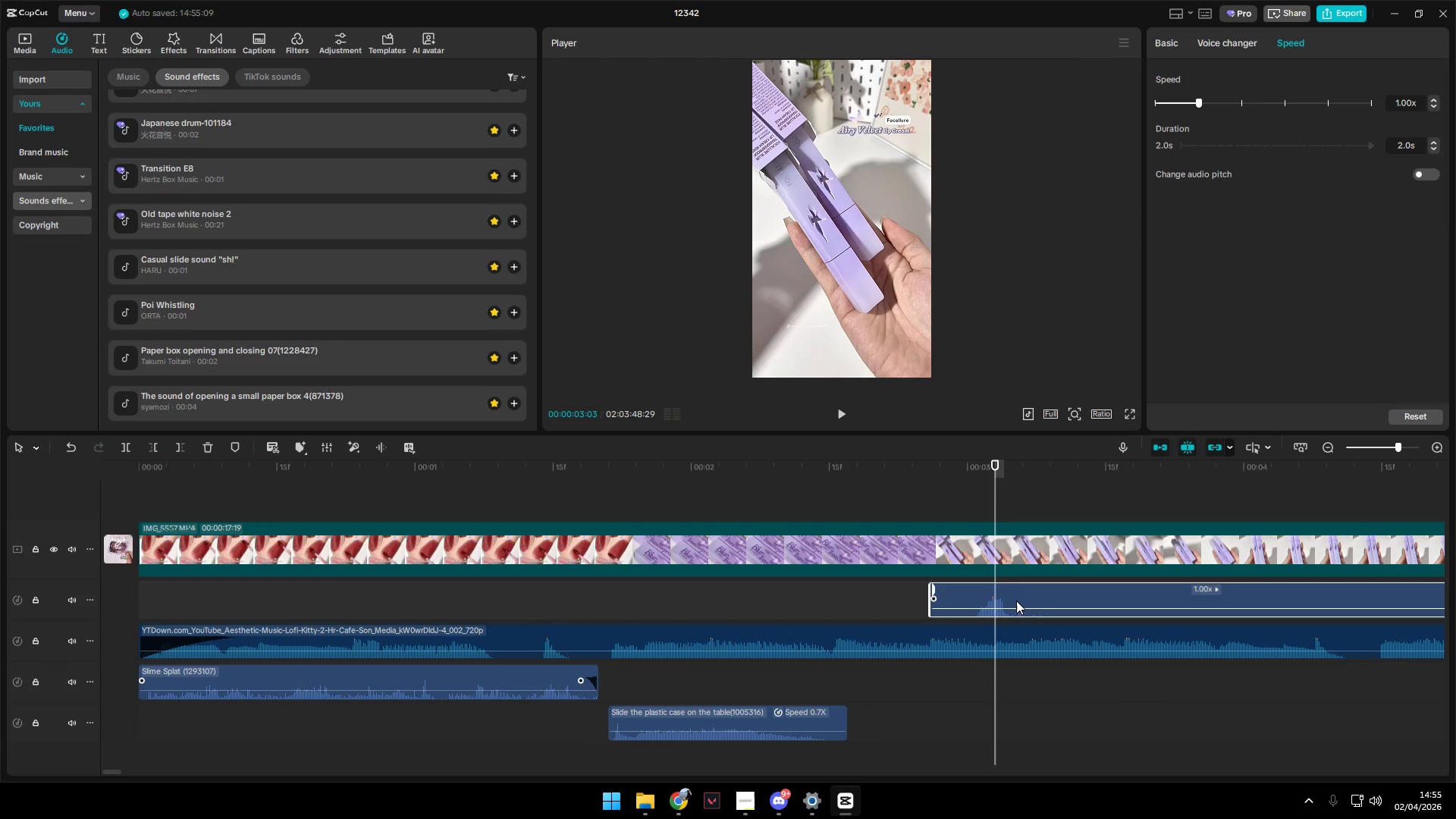 
left_click_drag(start_coordinate=[1012, 590], to_coordinate=[1002, 733])
 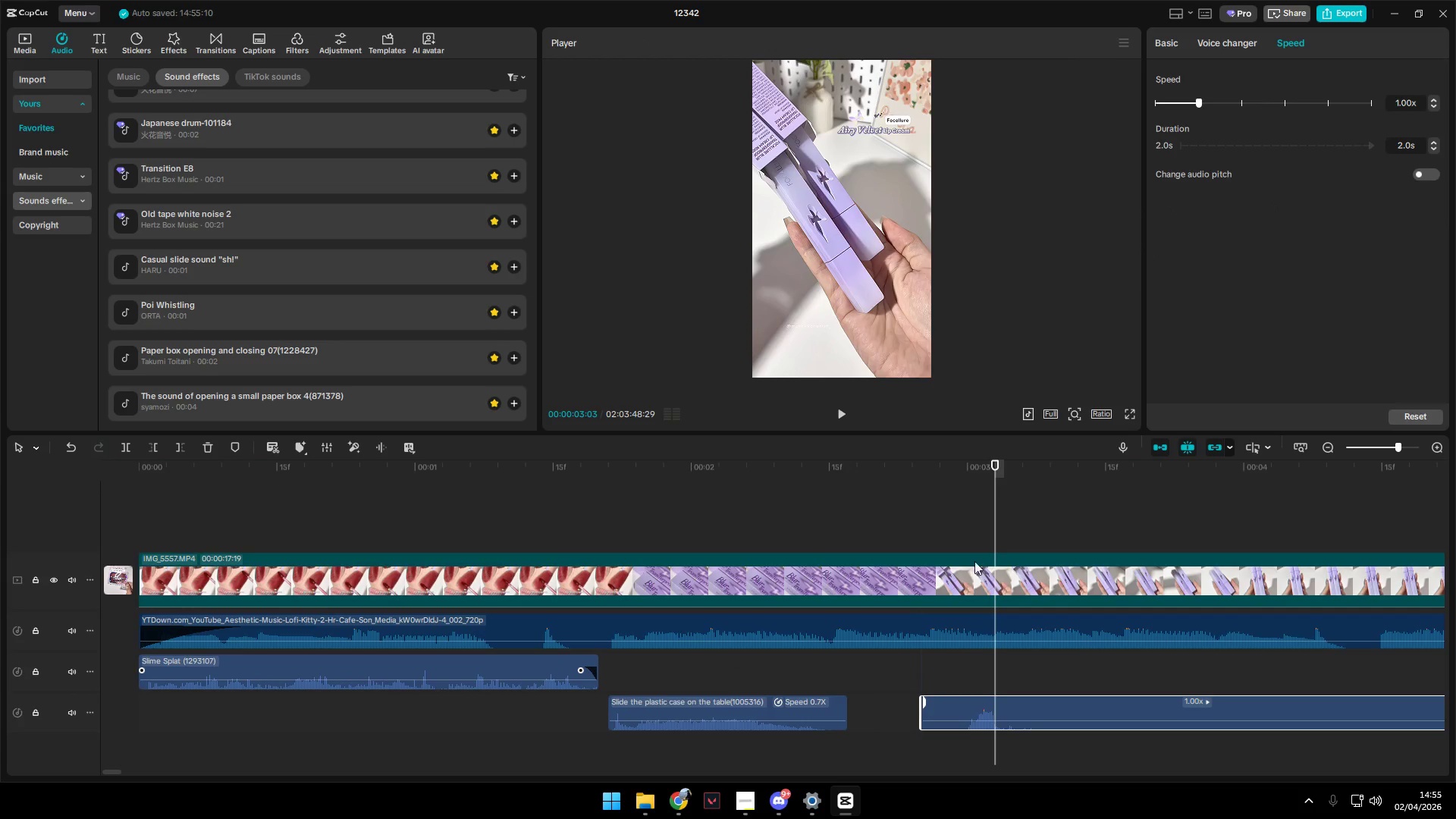 
left_click_drag(start_coordinate=[1043, 703], to_coordinate=[1068, 704])
 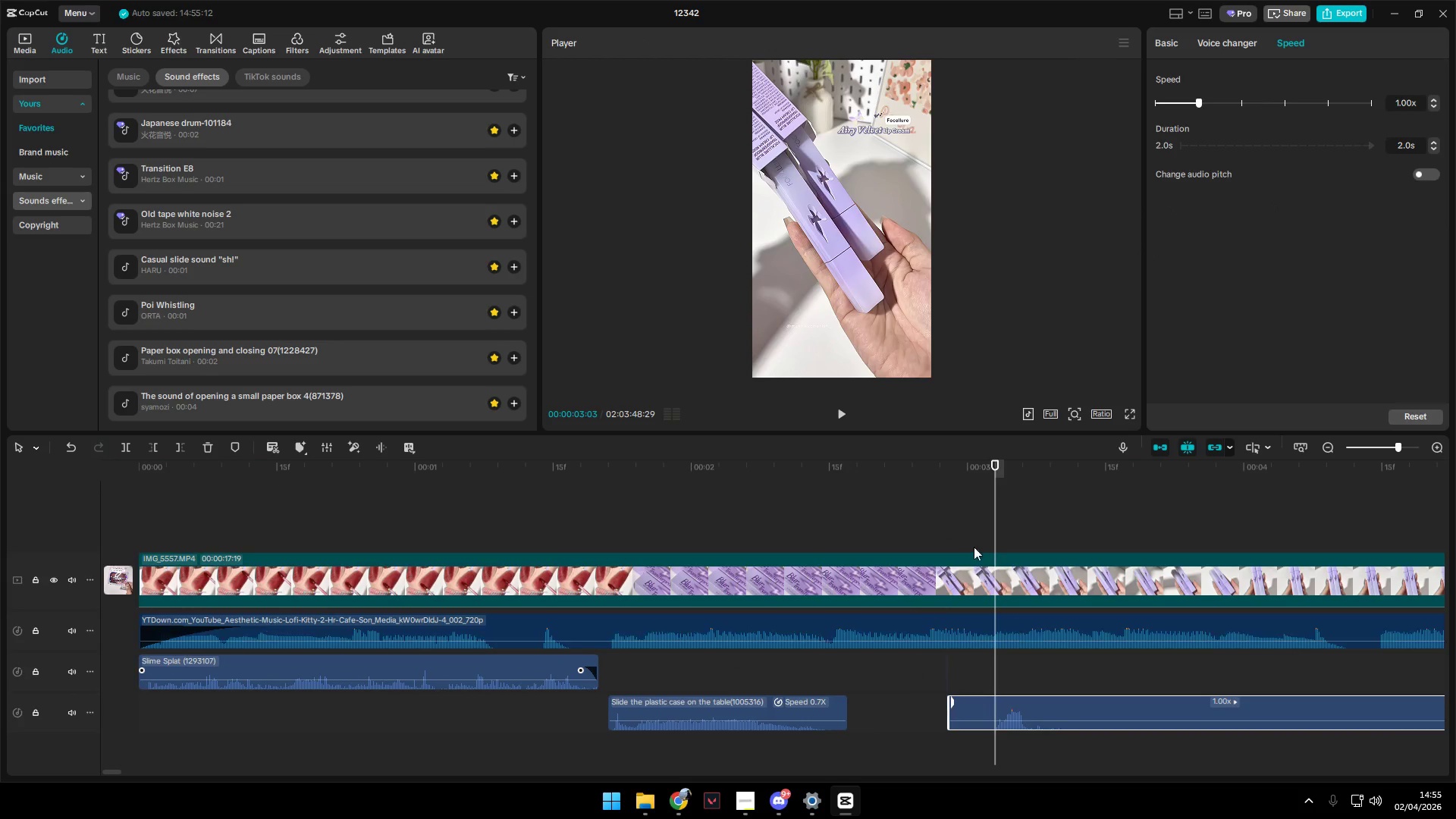 
left_click([929, 514])
 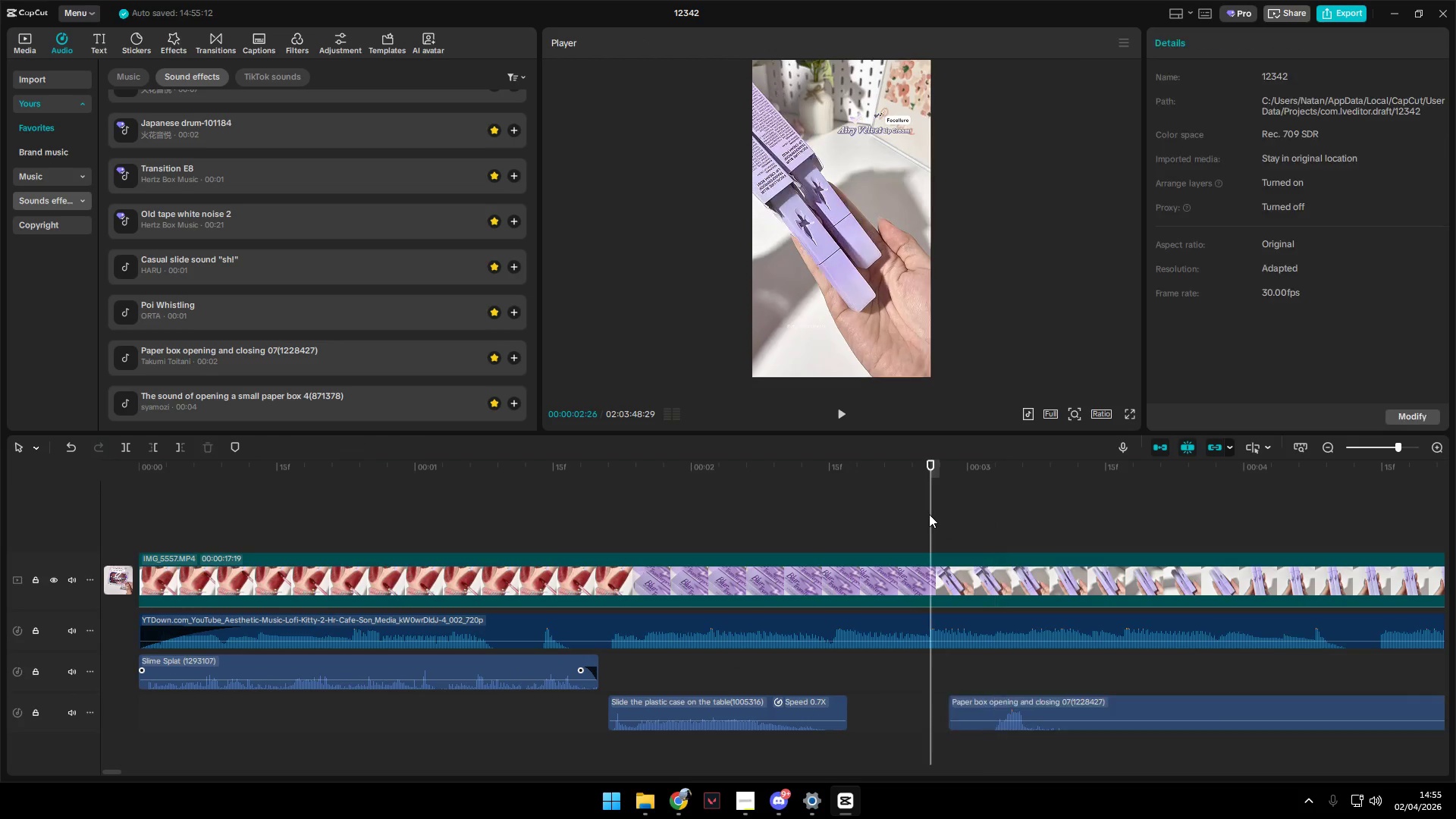 
key(Space)
 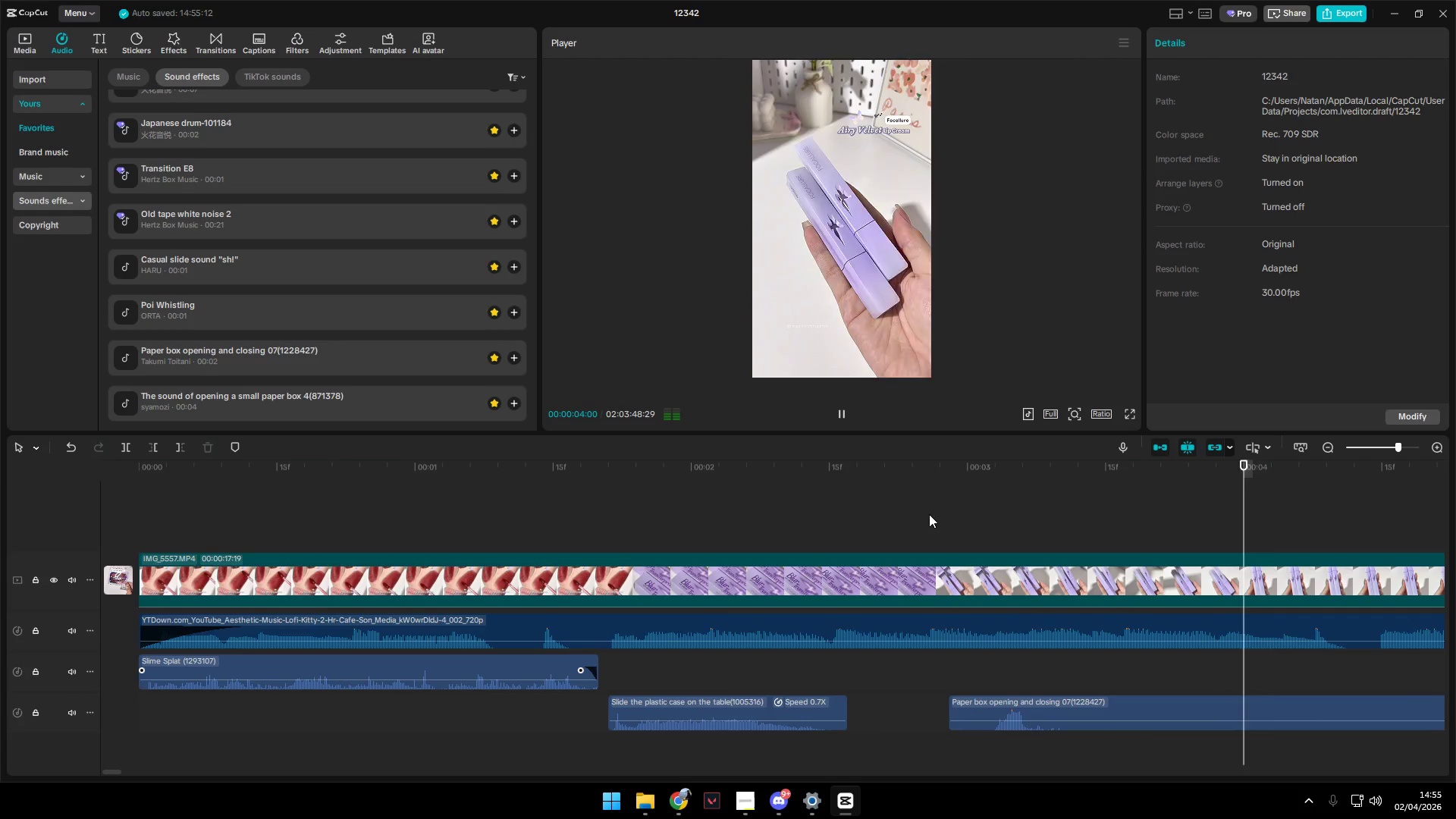 
key(Space)
 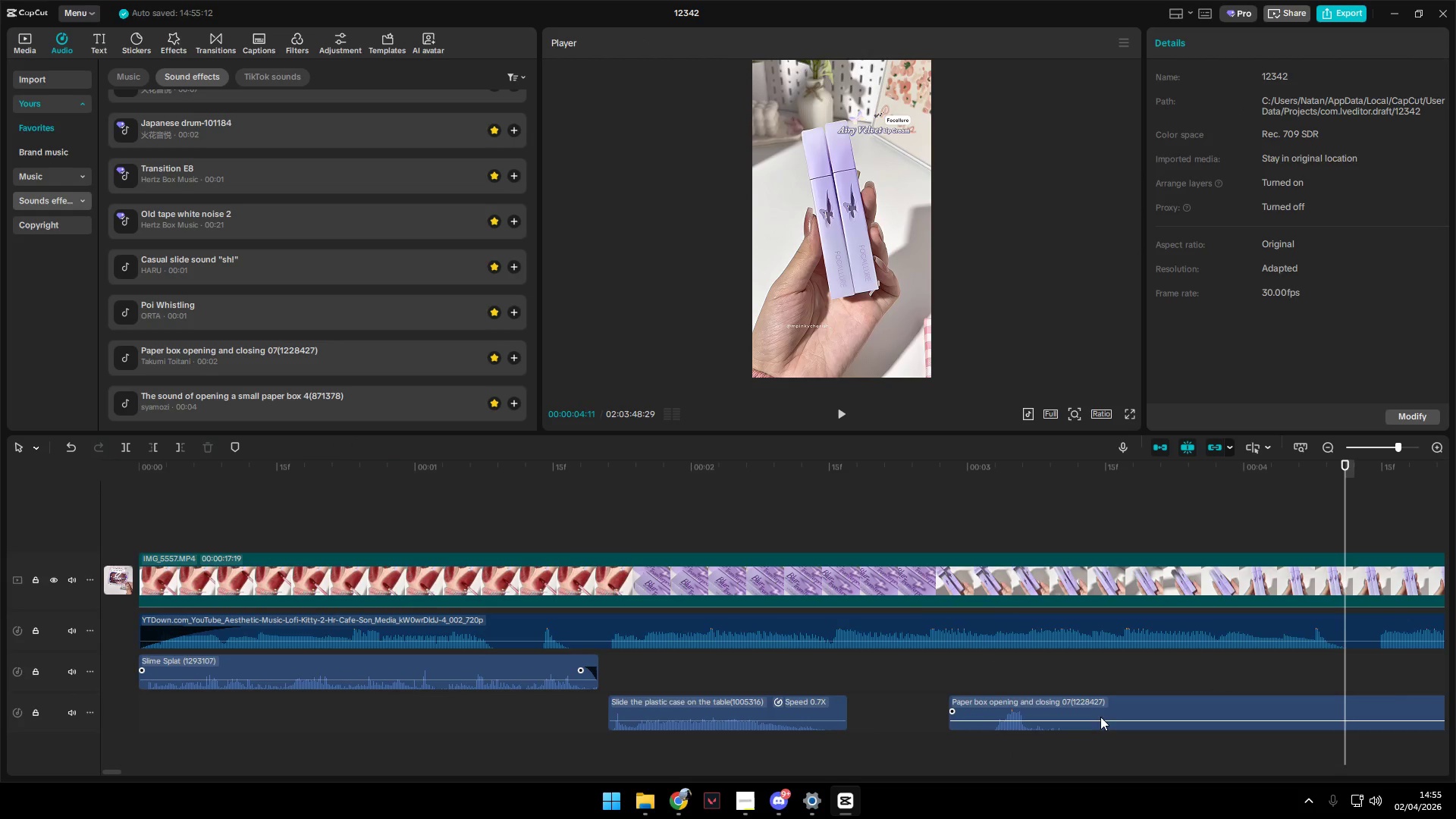 
left_click_drag(start_coordinate=[1100, 720], to_coordinate=[1100, 724])
 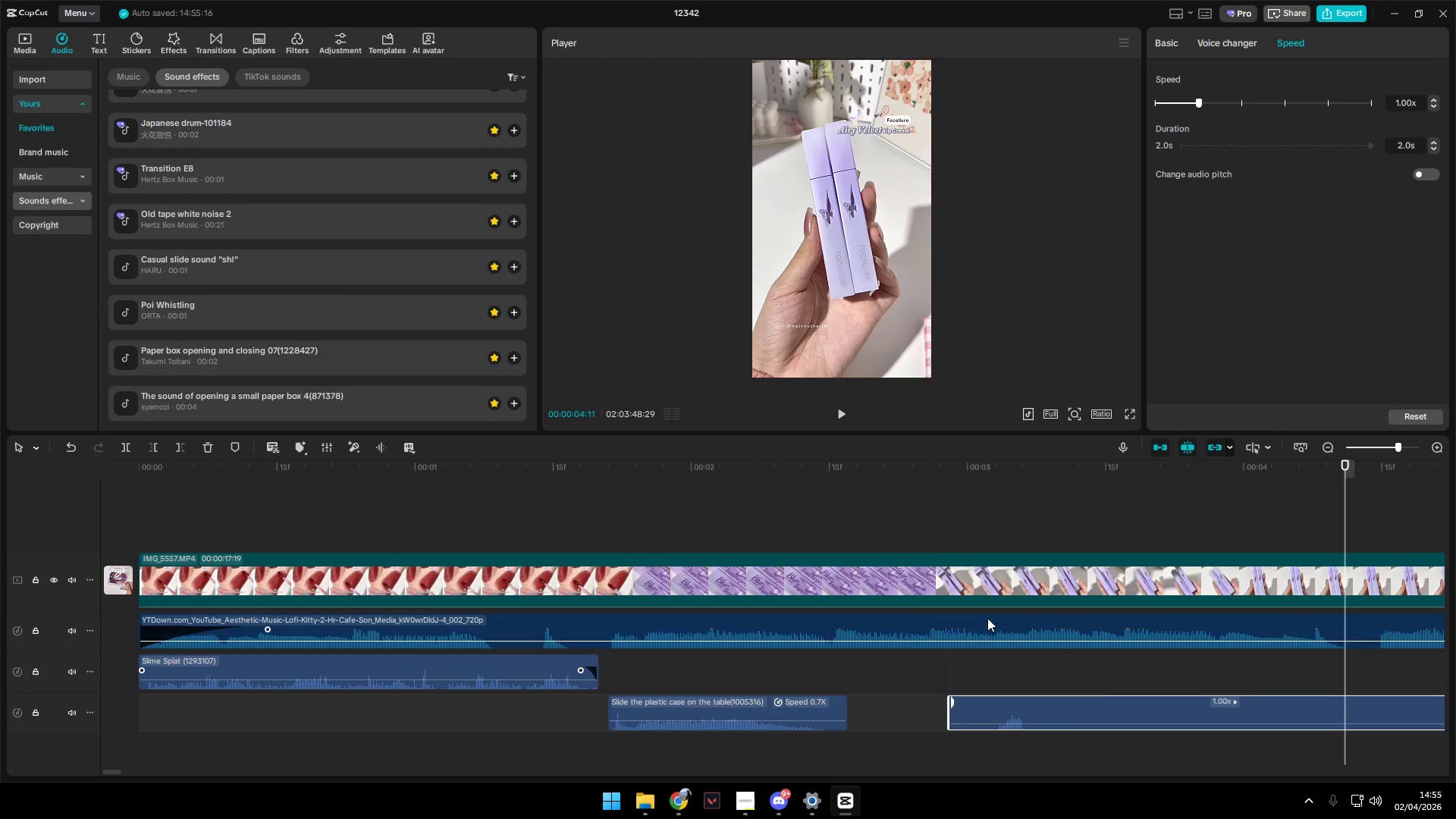 
left_click([925, 545])
 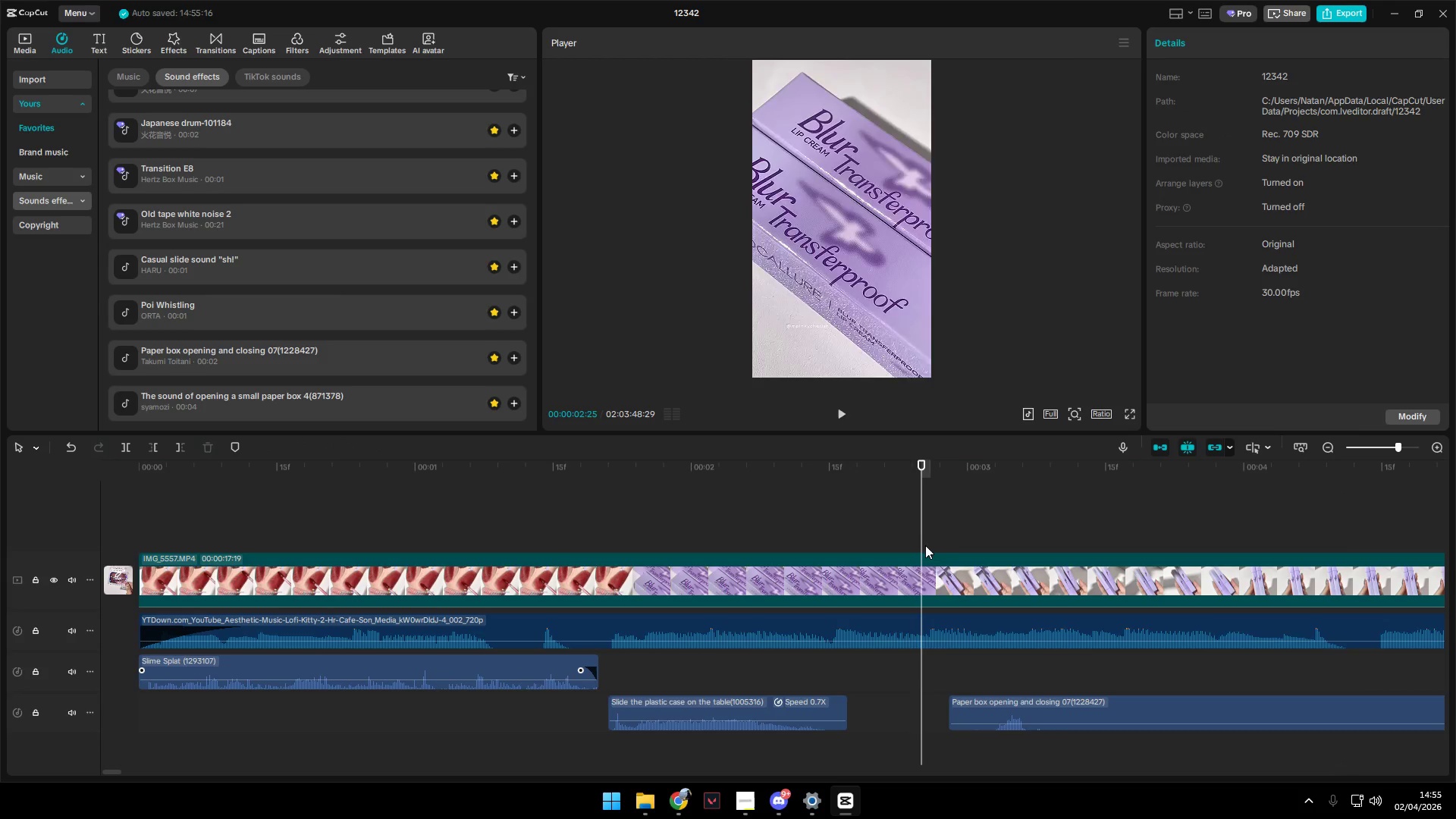 
key(Space)
 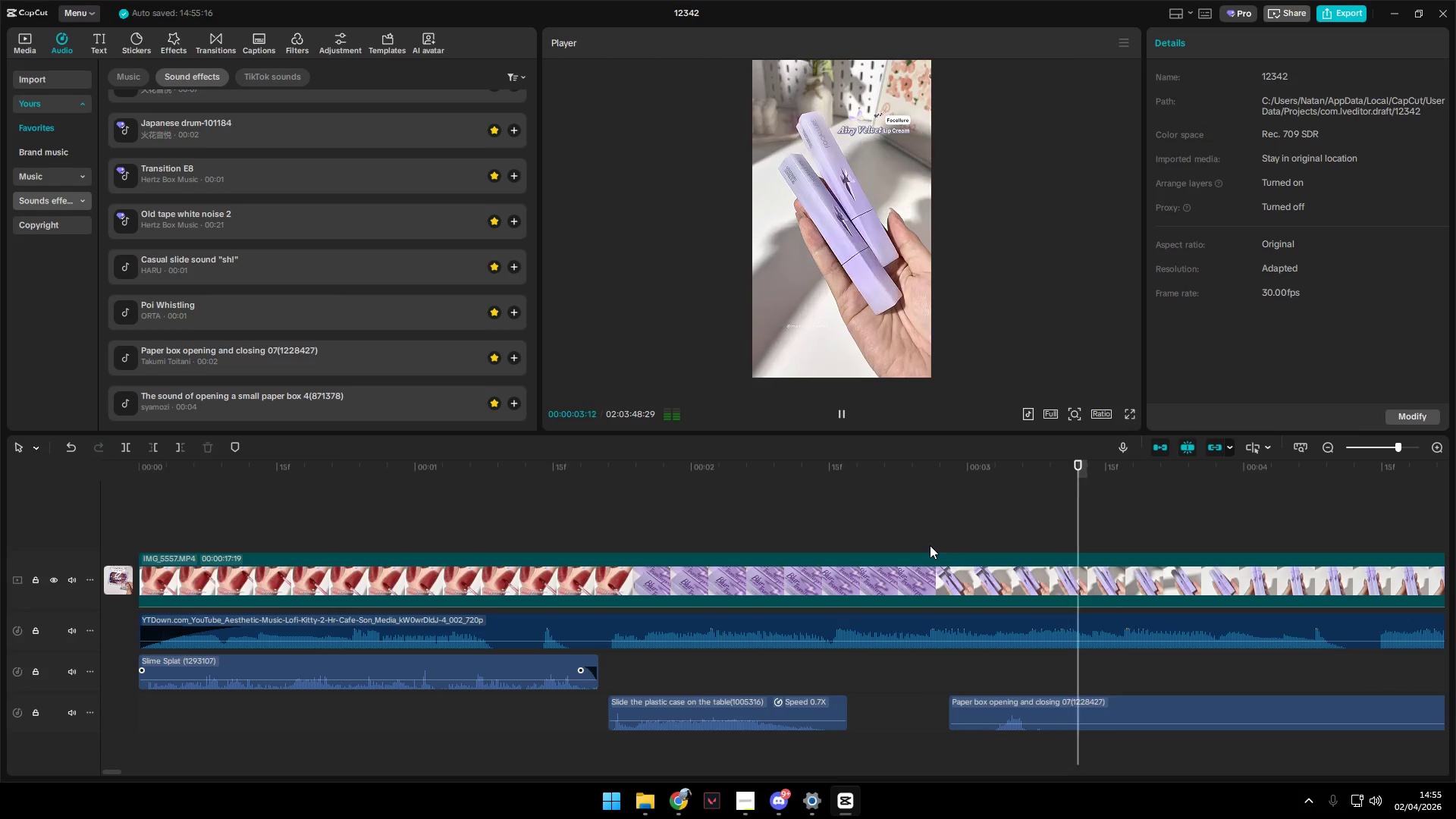 
key(Space)
 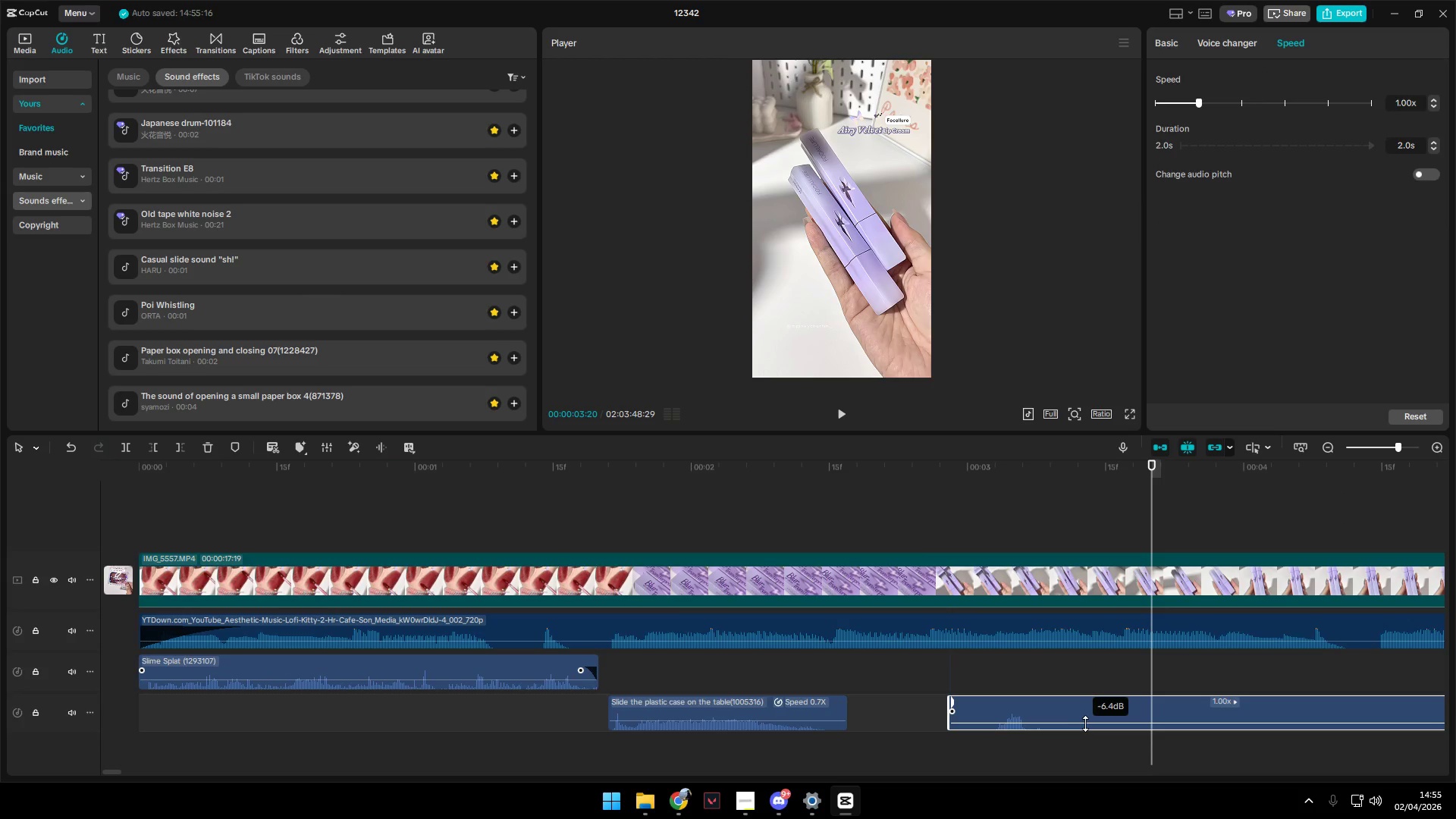 
left_click([928, 551])
 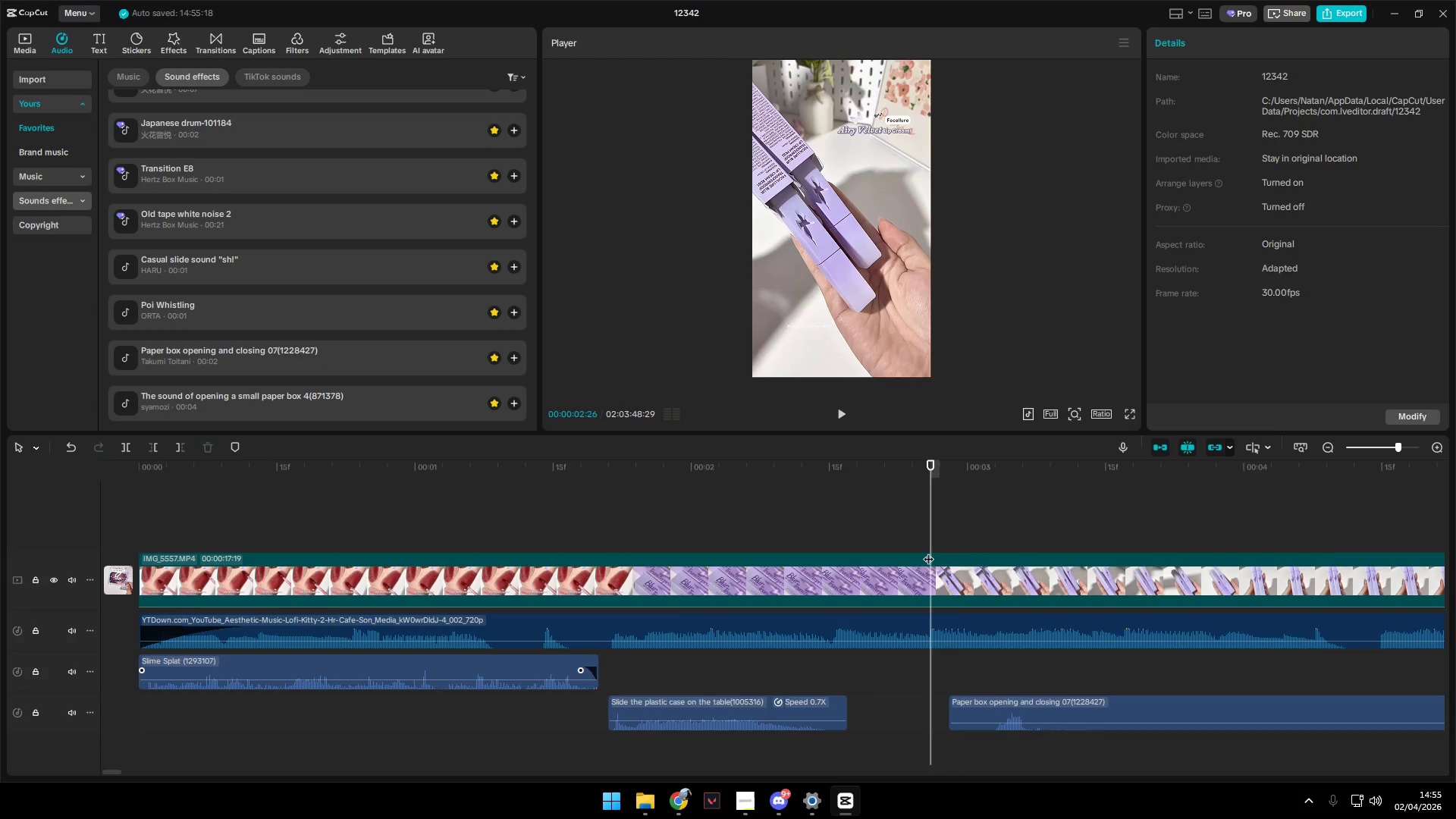 
key(Space)
 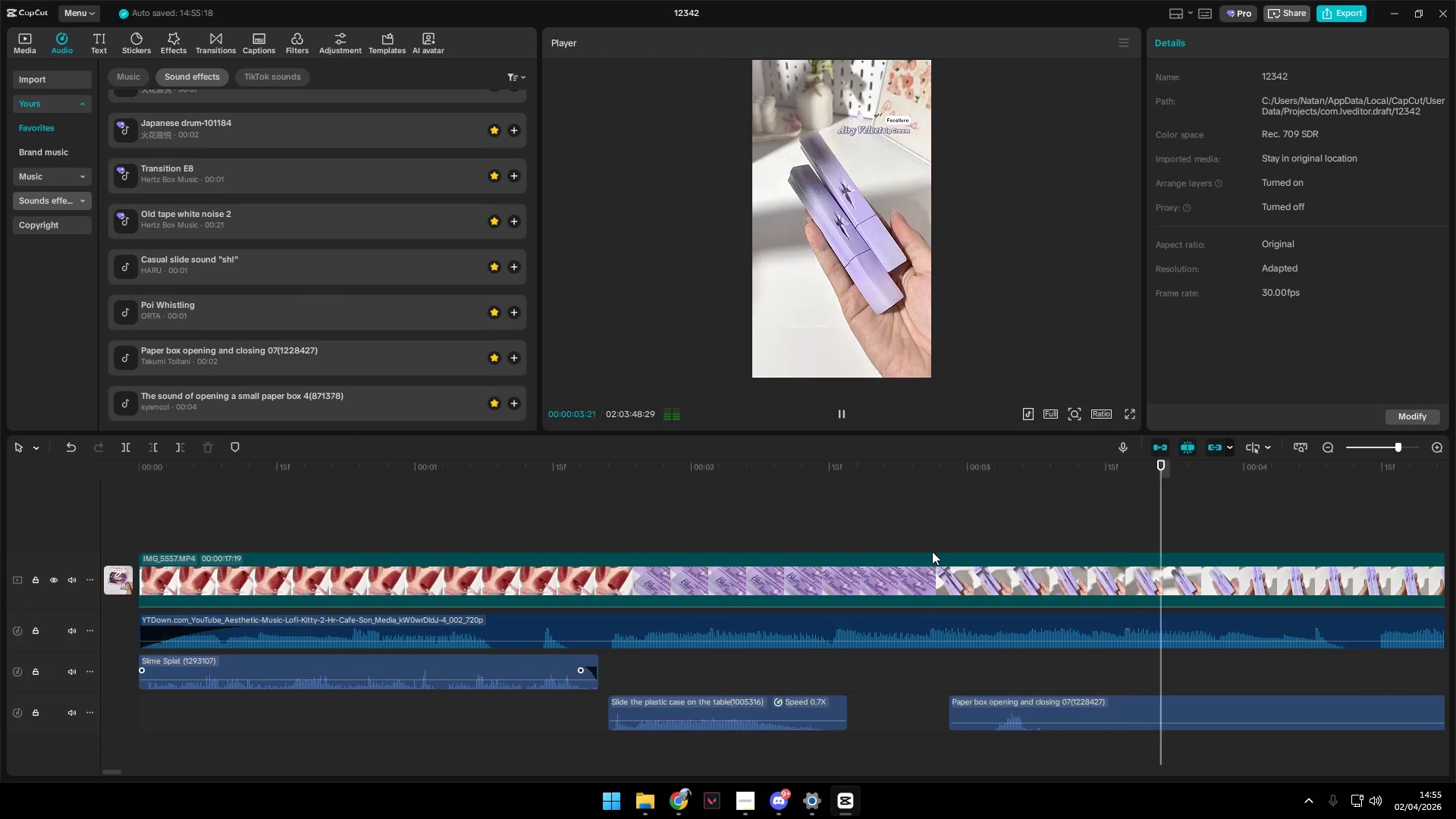 
key(Space)
 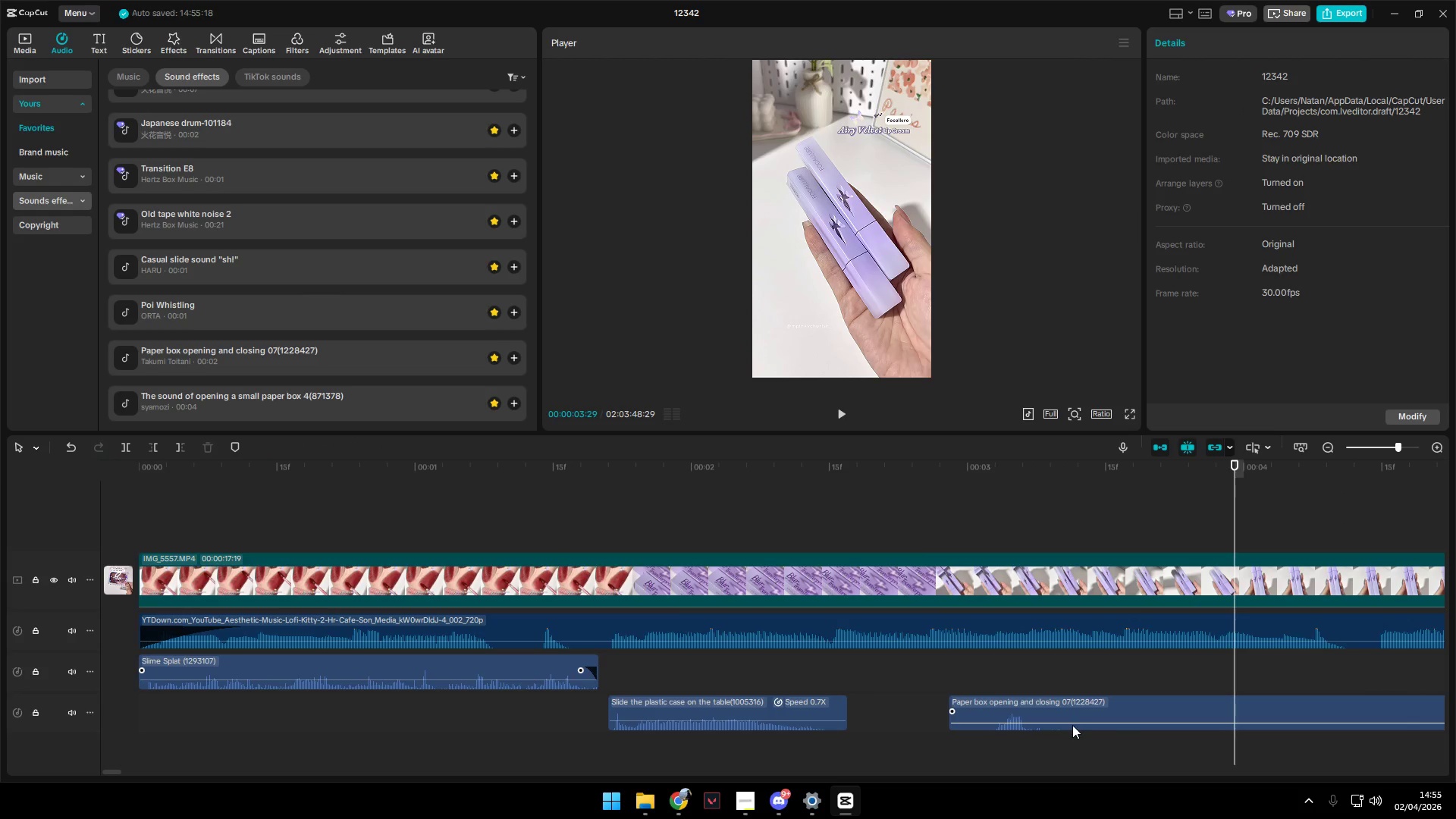 
left_click_drag(start_coordinate=[1072, 723], to_coordinate=[1076, 682])
 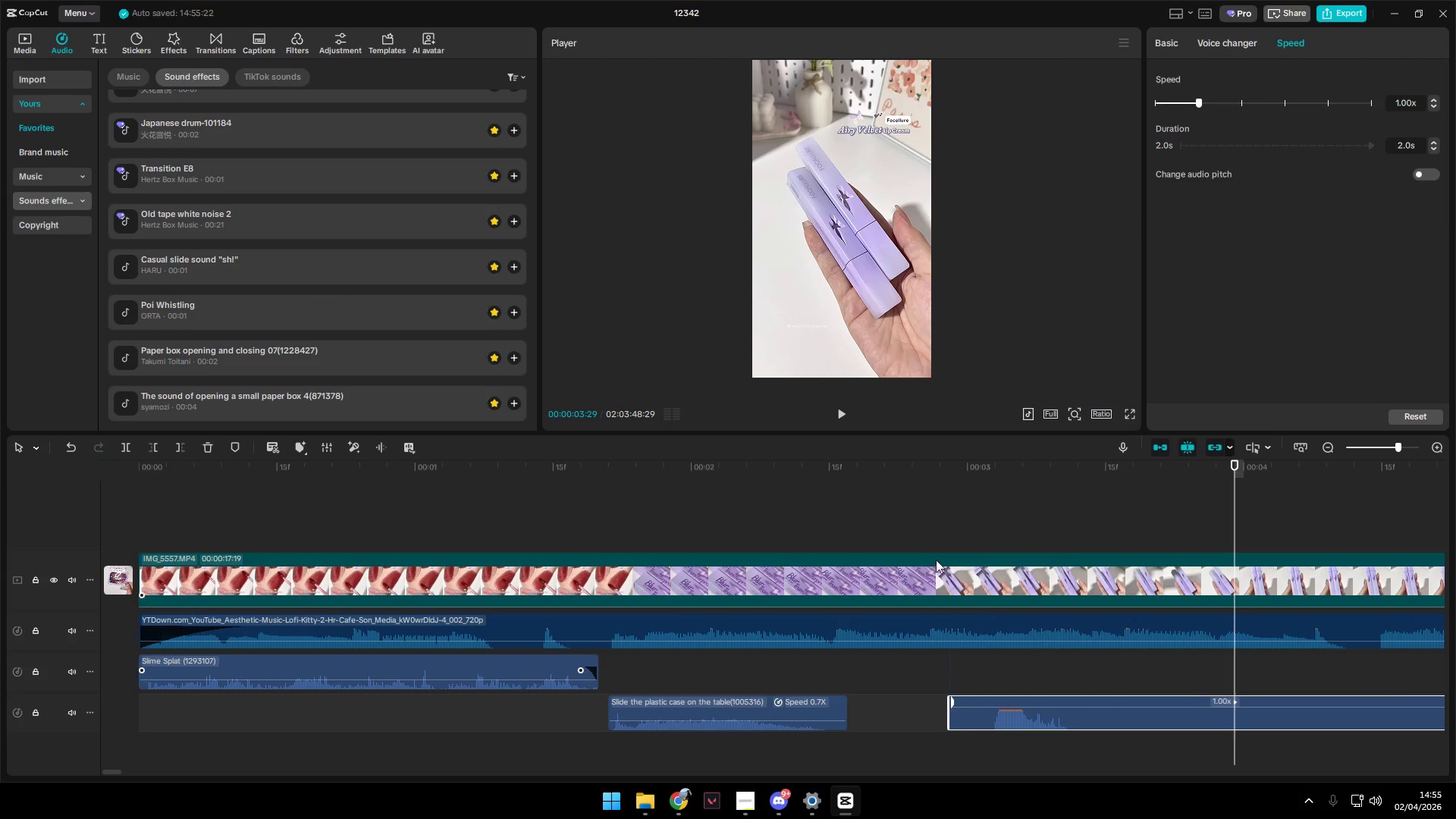 
left_click([933, 500])
 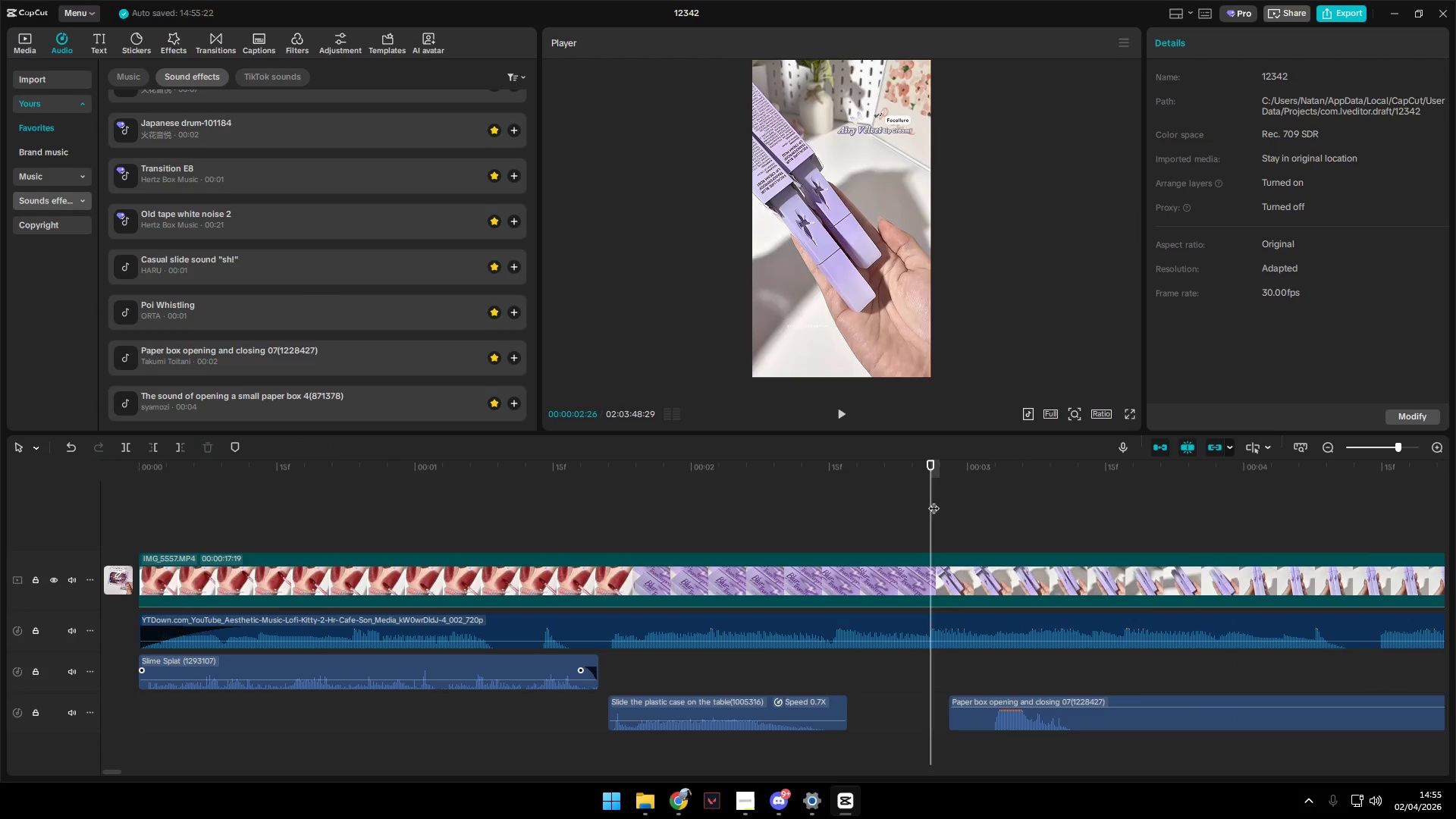 
key(Space)
 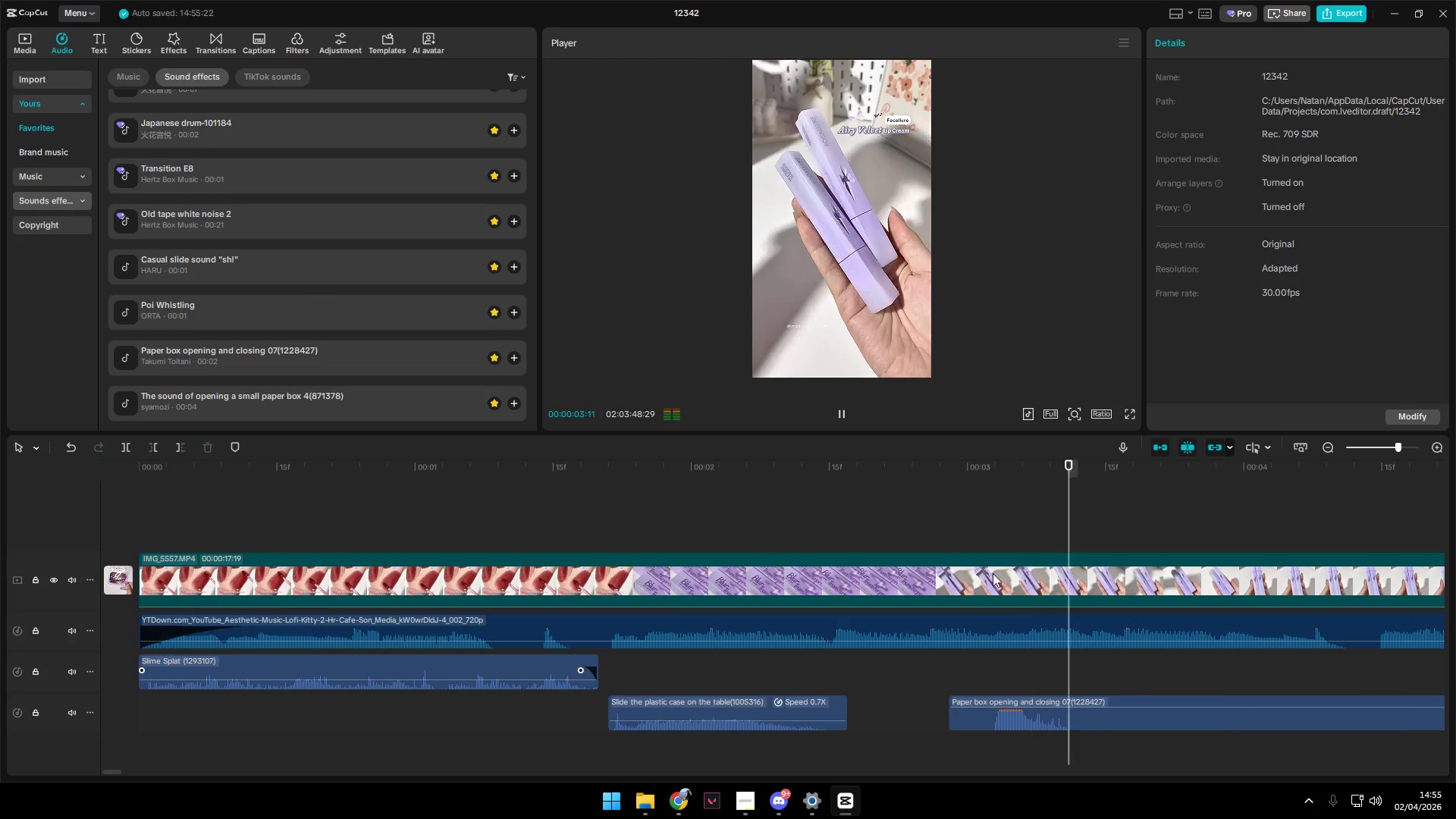 
key(Space)
 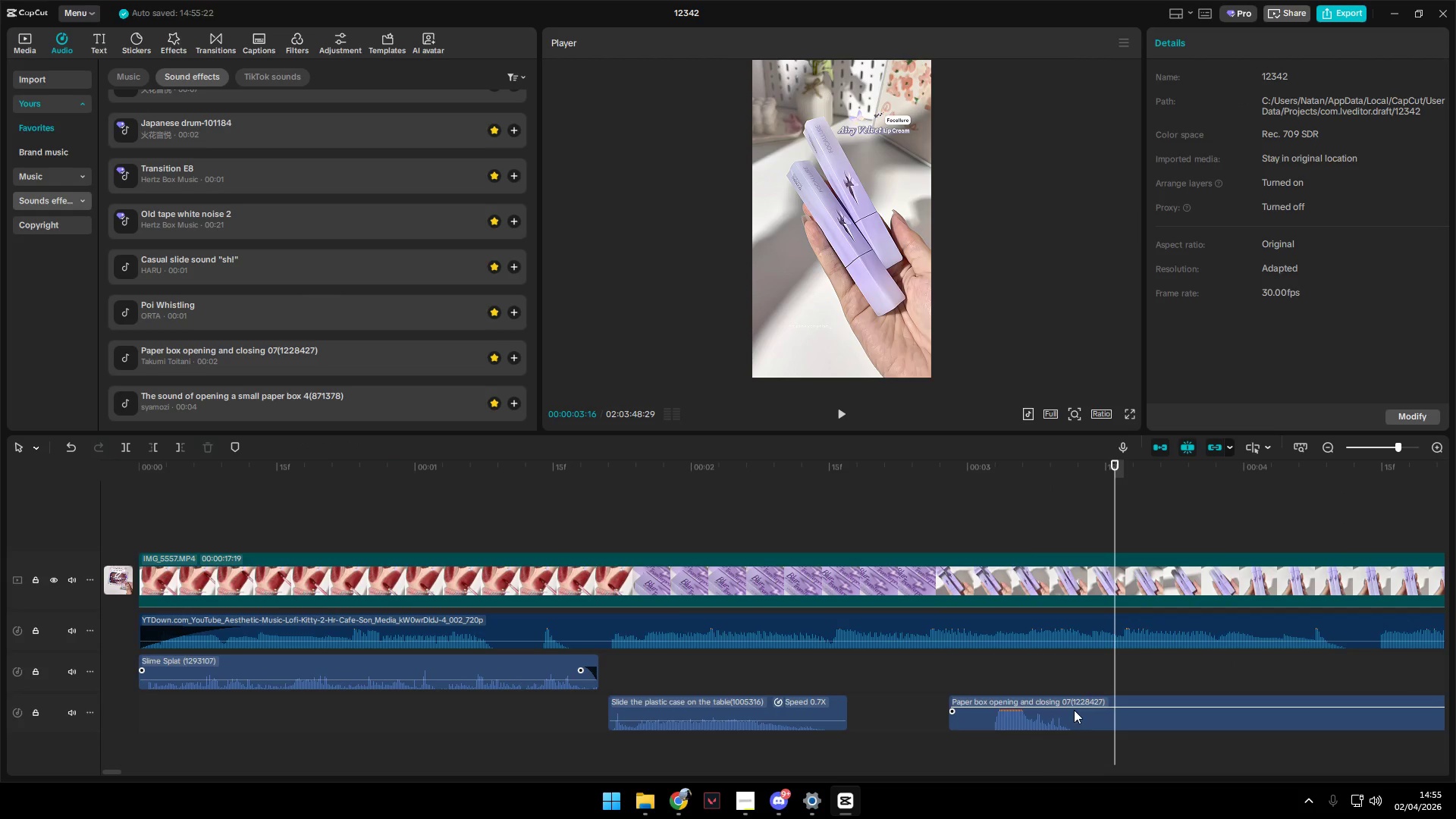 
left_click_drag(start_coordinate=[1075, 708], to_coordinate=[1078, 720])
 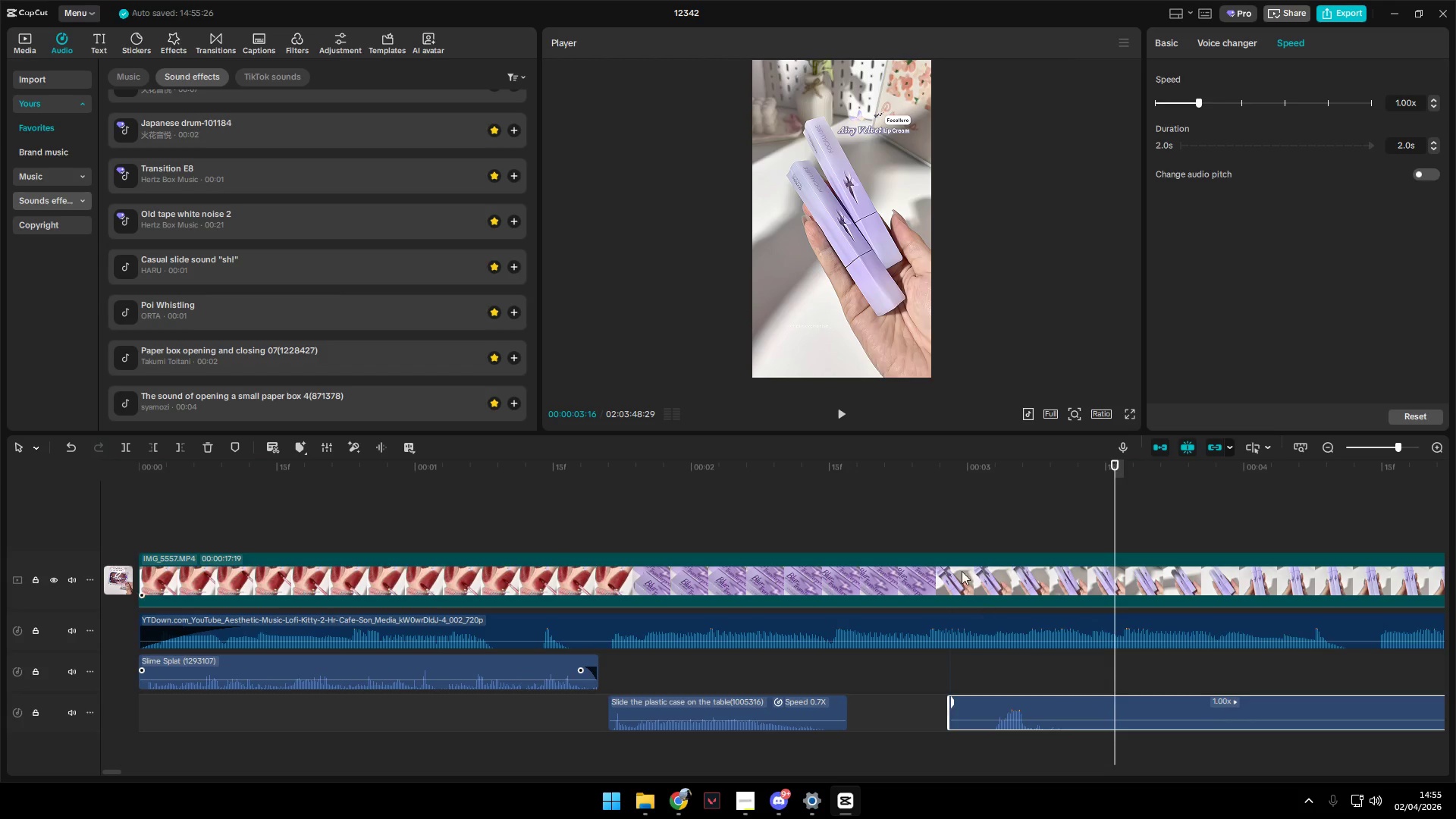 
left_click([940, 541])
 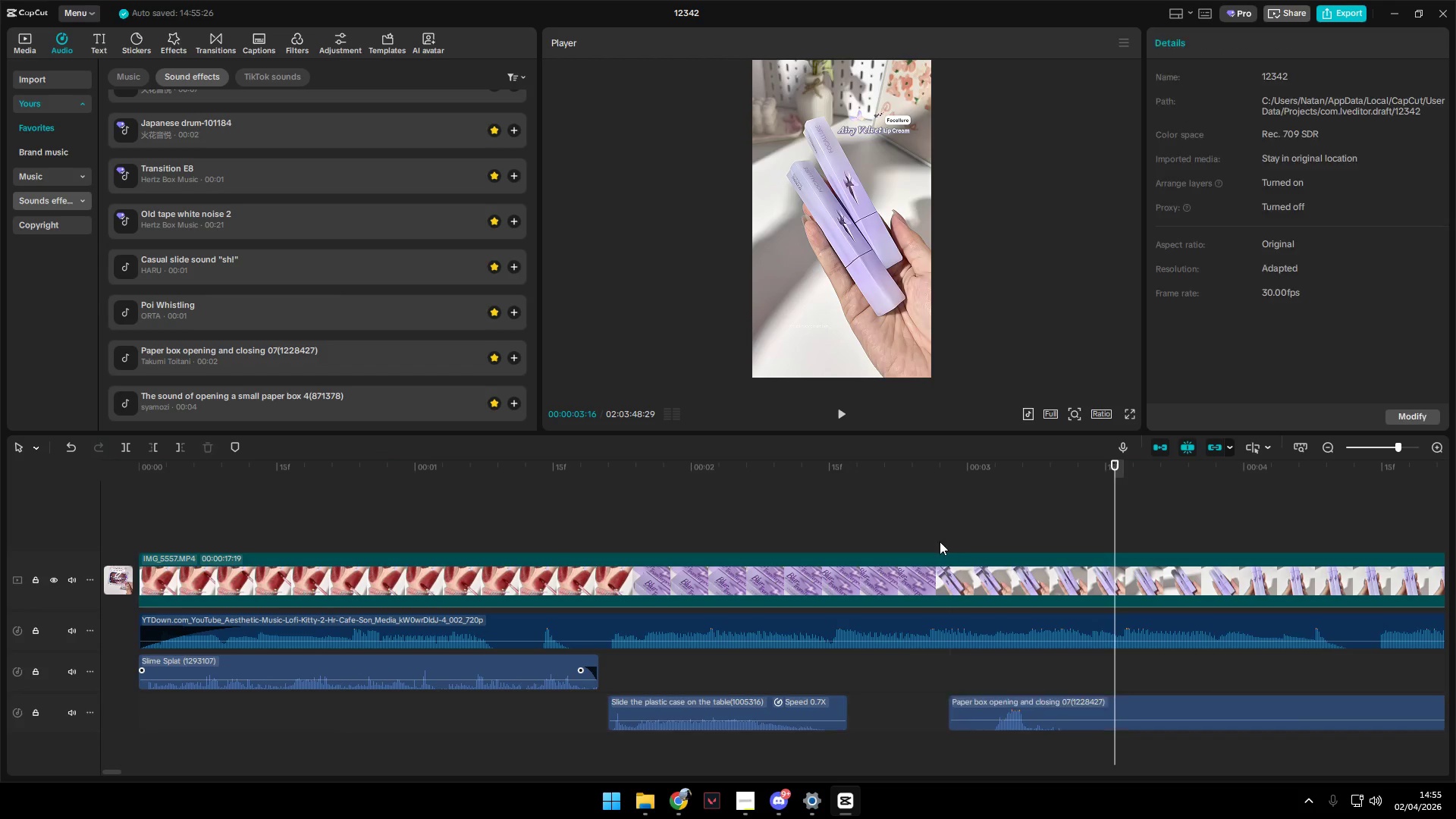 
key(Space)
 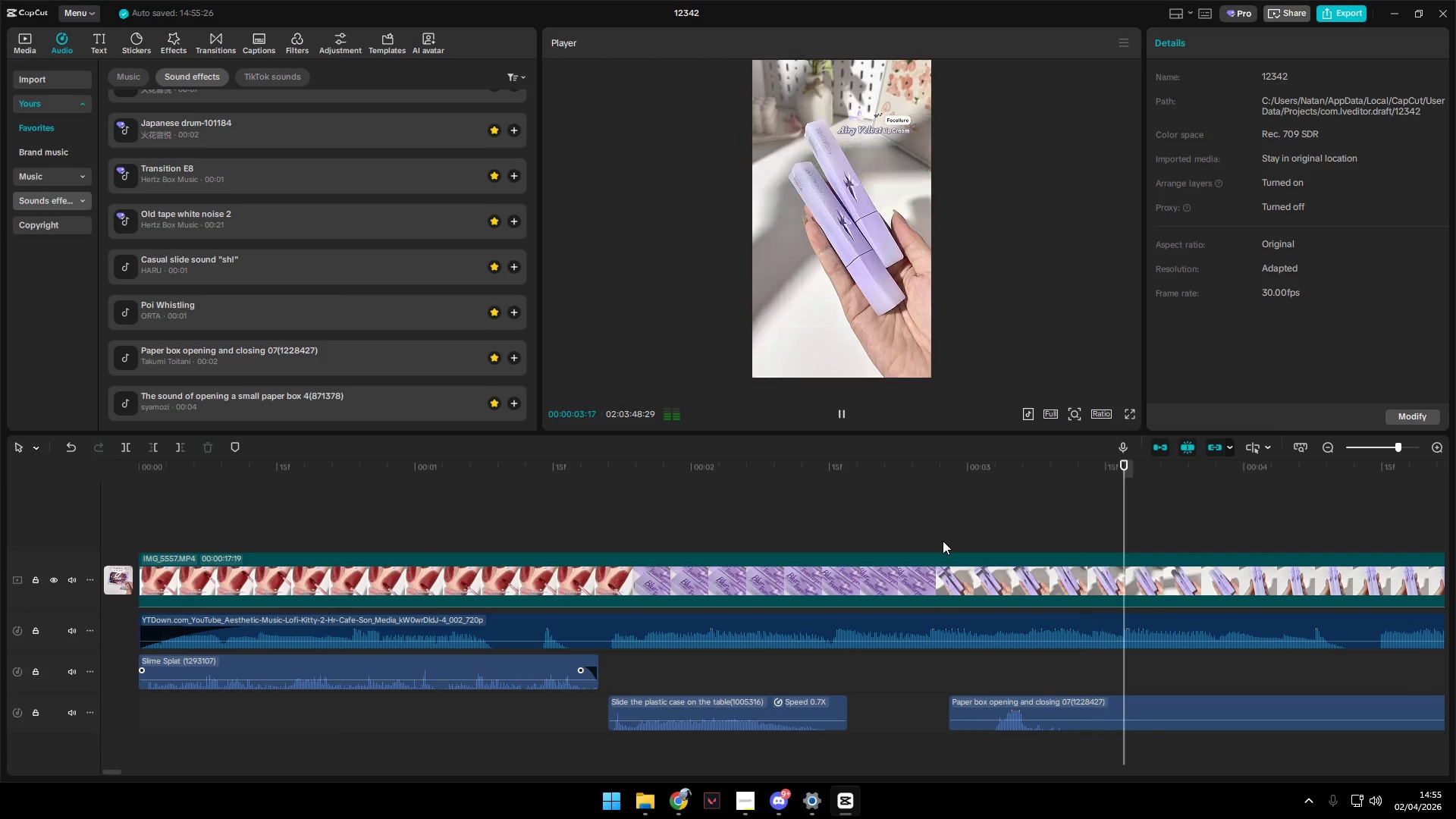 
key(Space)
 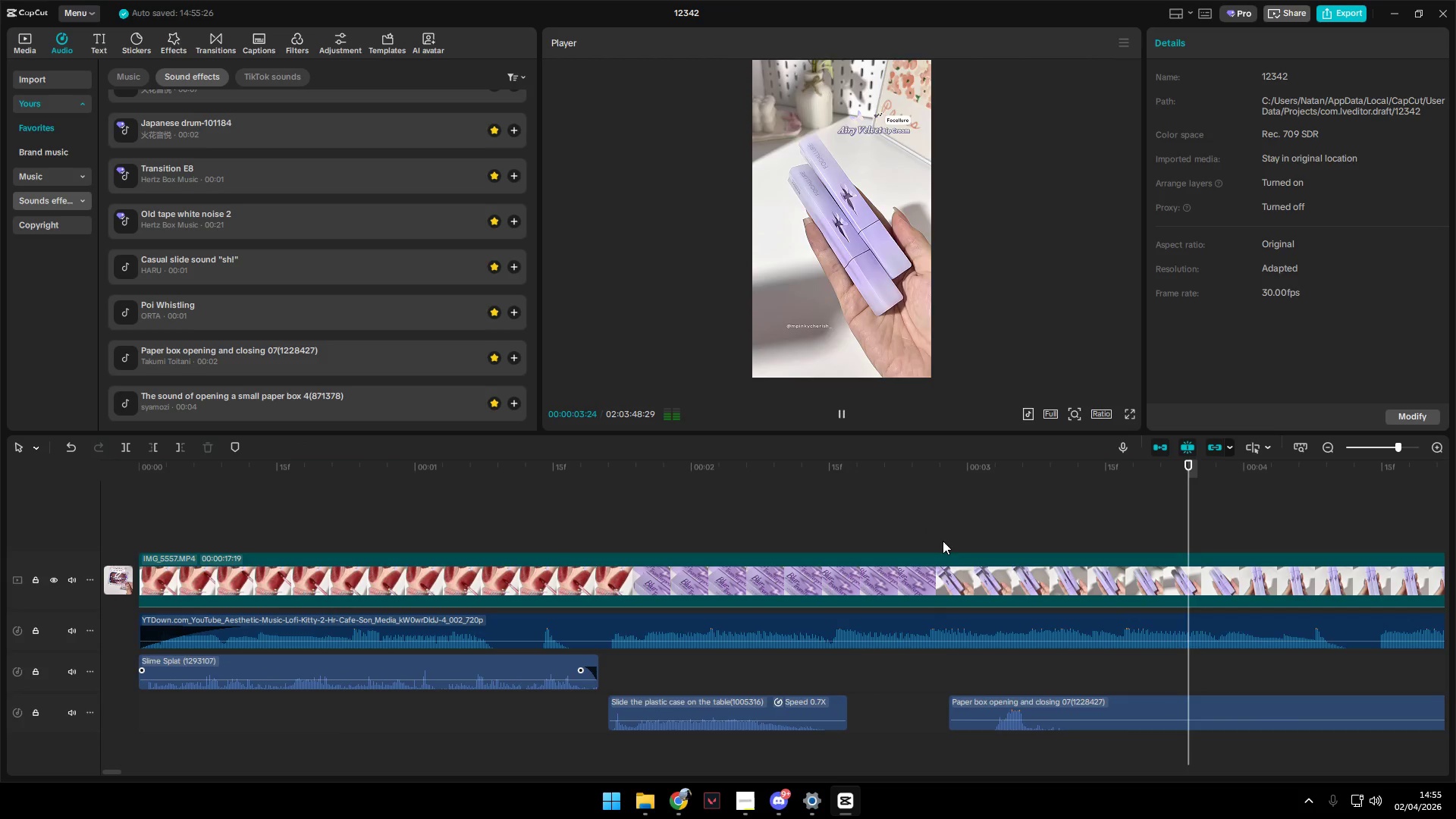 
left_click([943, 541])
 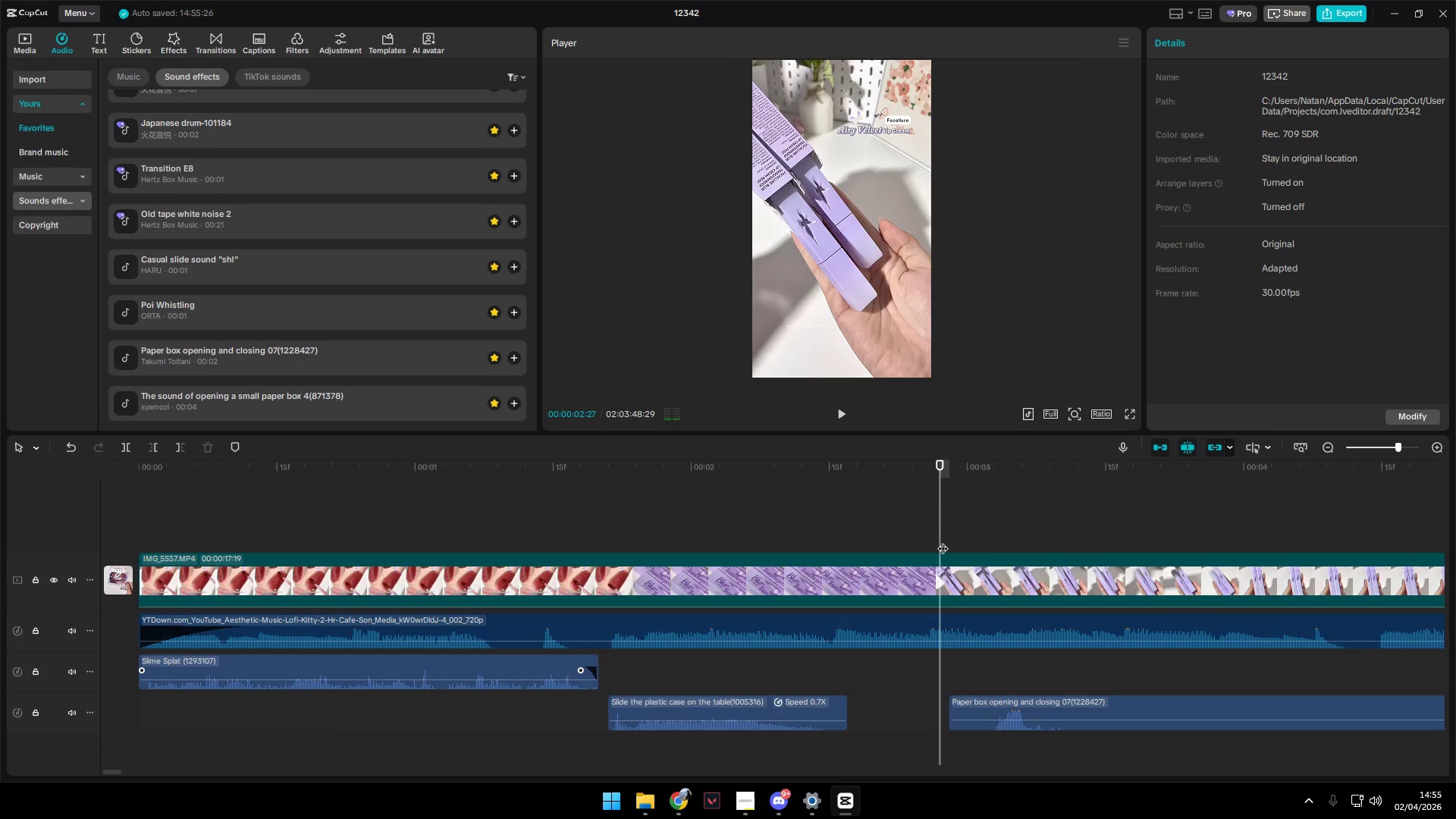 
key(Space)
 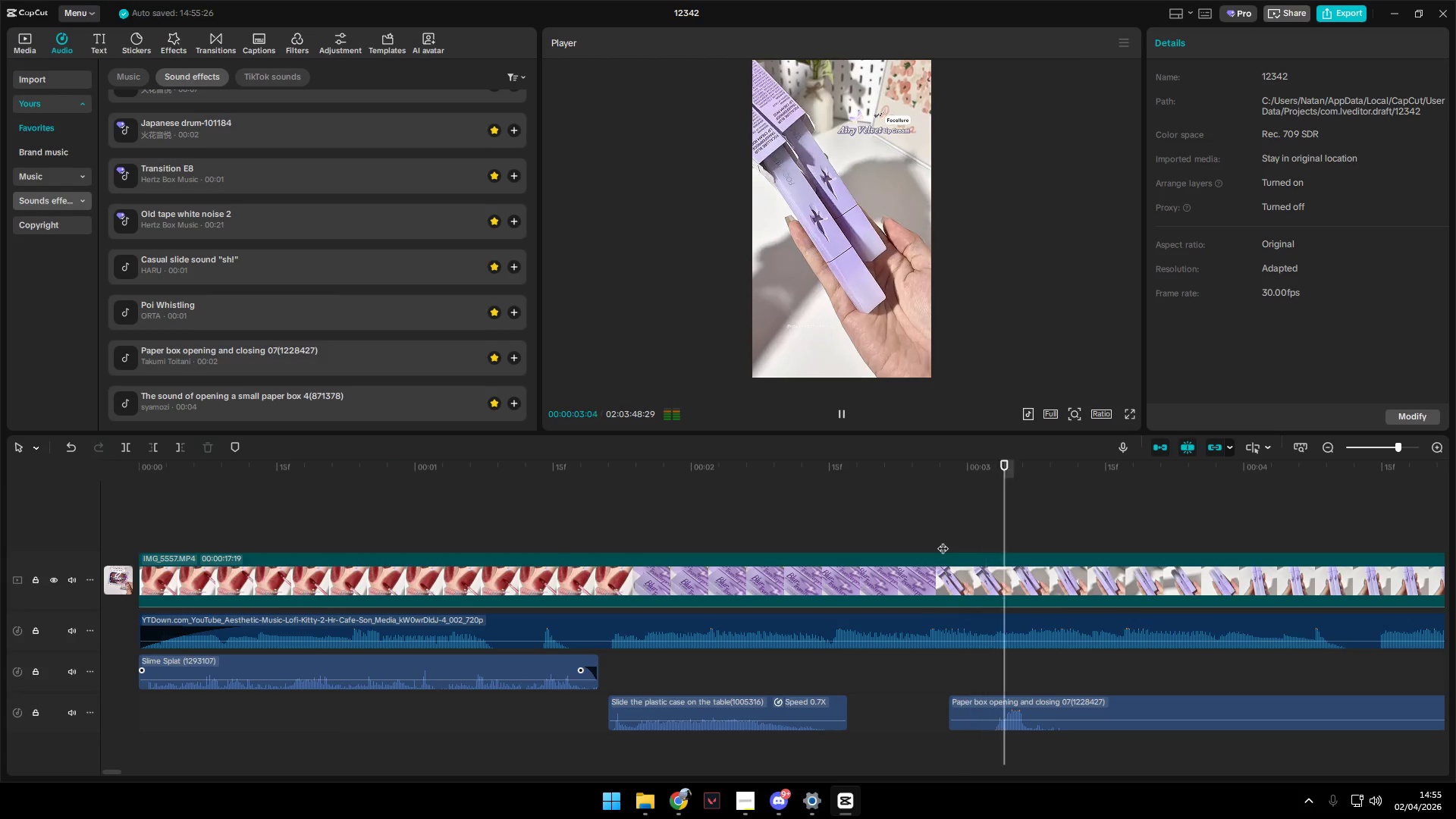 
key(Space)
 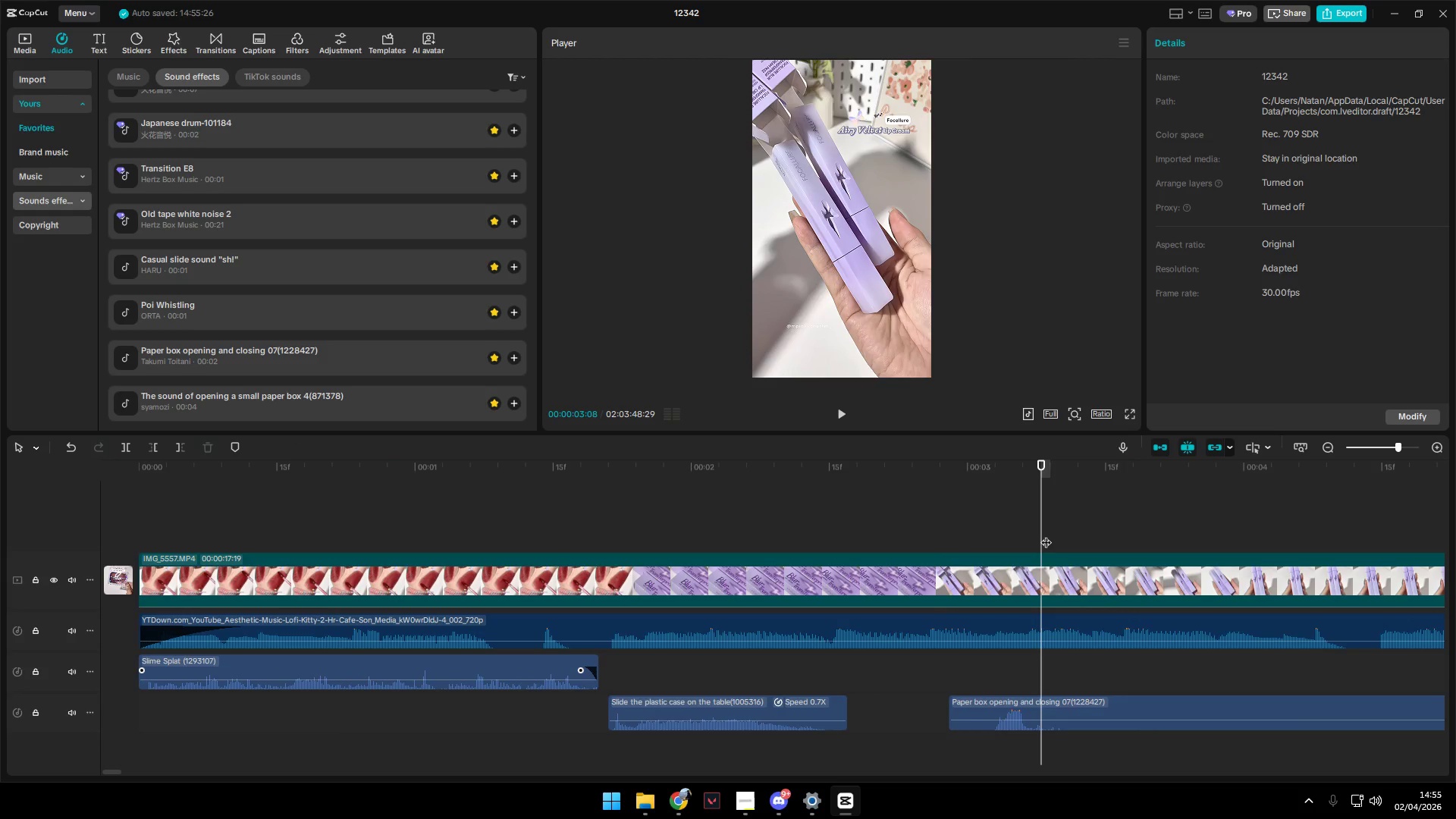 
left_click_drag(start_coordinate=[1046, 534], to_coordinate=[1028, 535])
 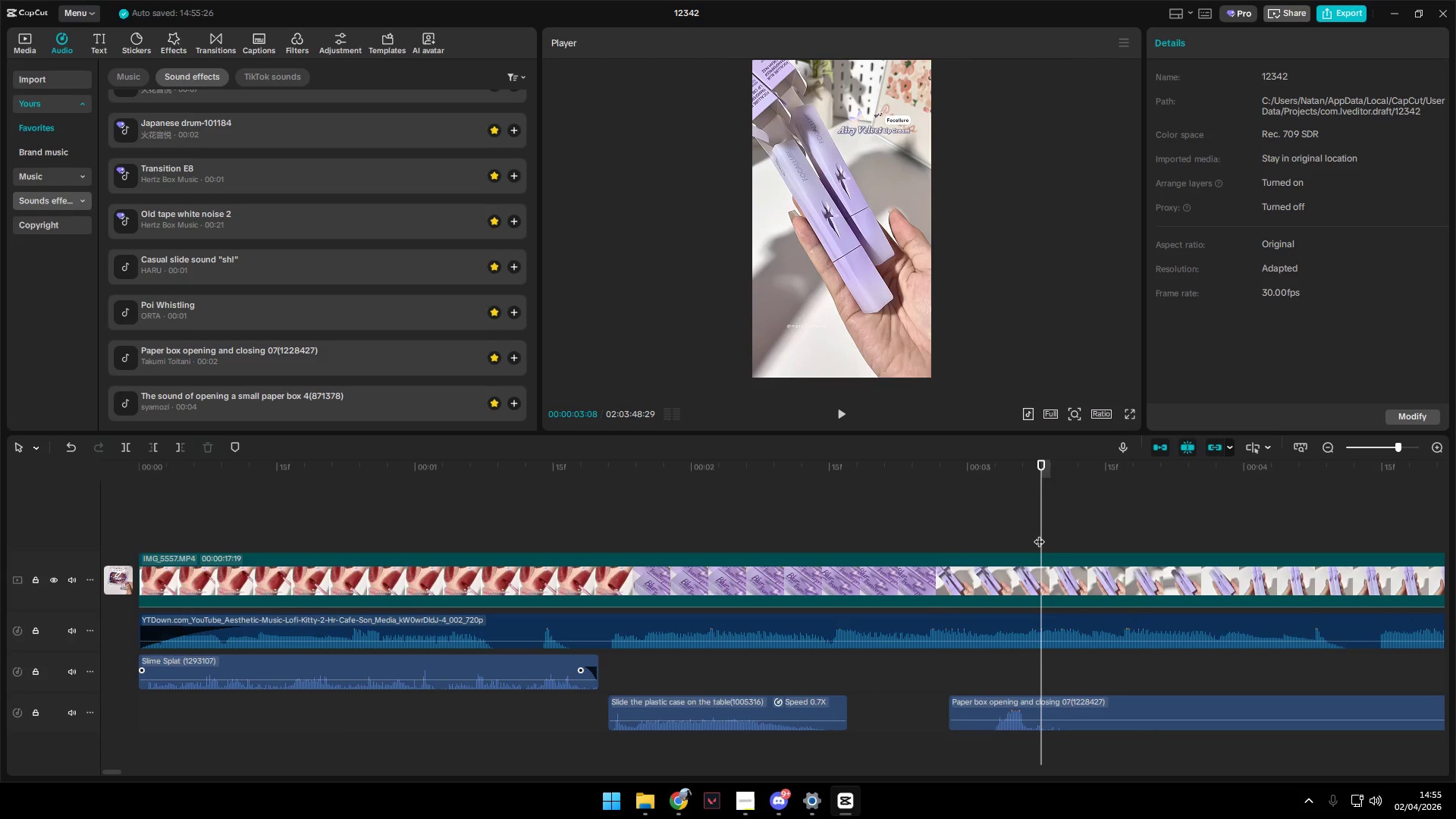 
left_click_drag(start_coordinate=[1039, 534], to_coordinate=[1016, 535])
 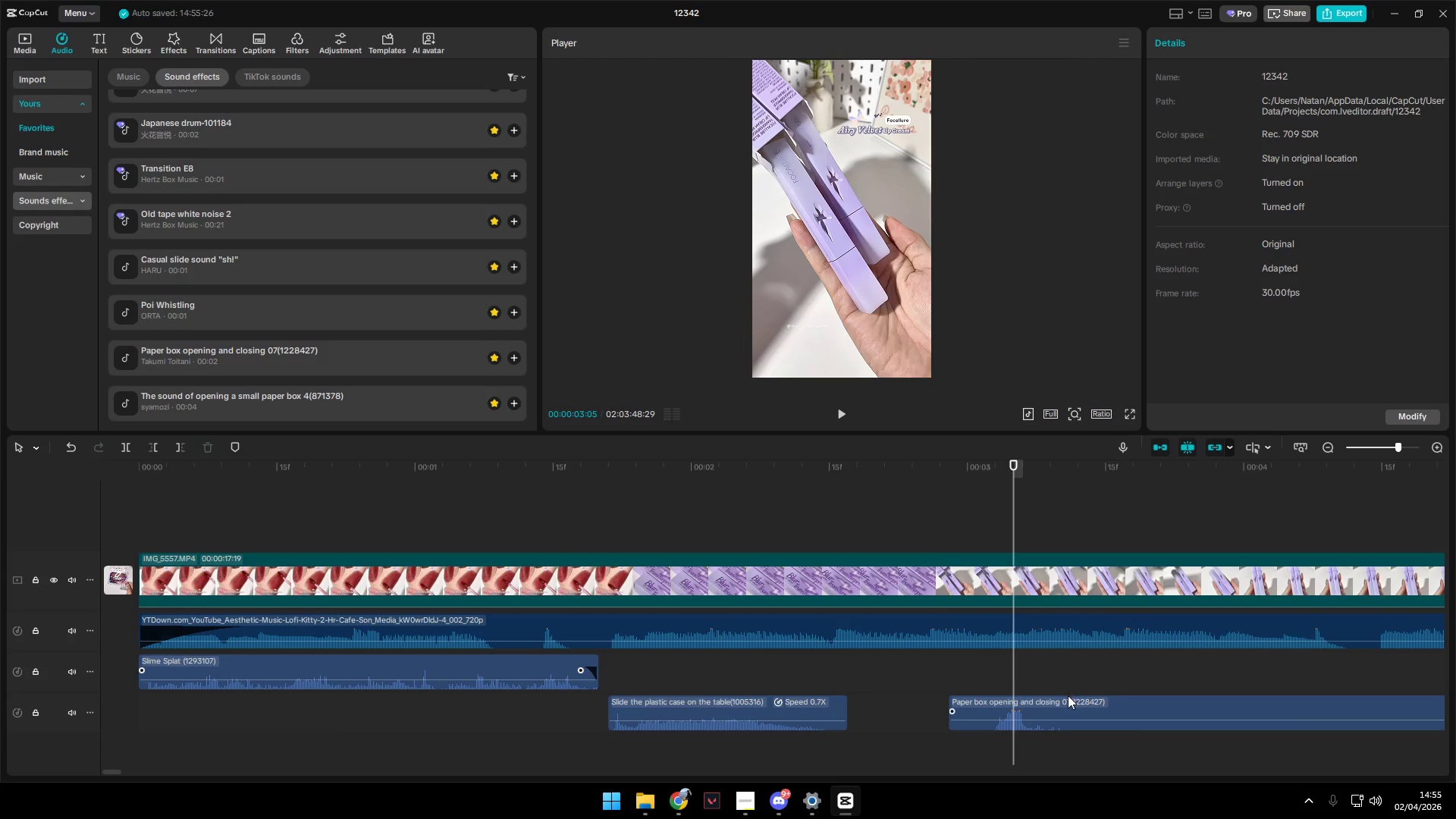 
left_click_drag(start_coordinate=[1068, 696], to_coordinate=[1077, 698])
 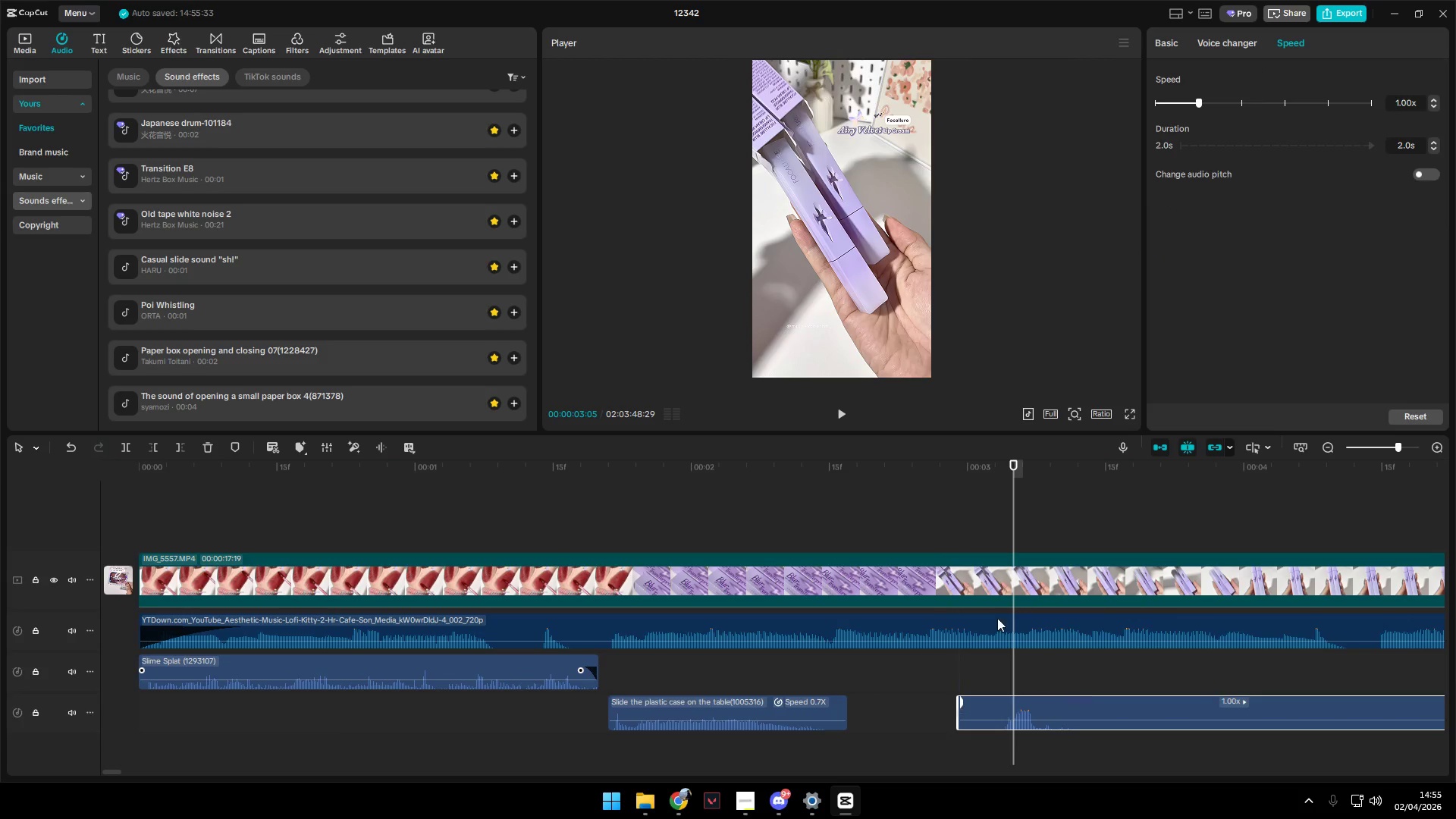 
left_click([959, 548])
 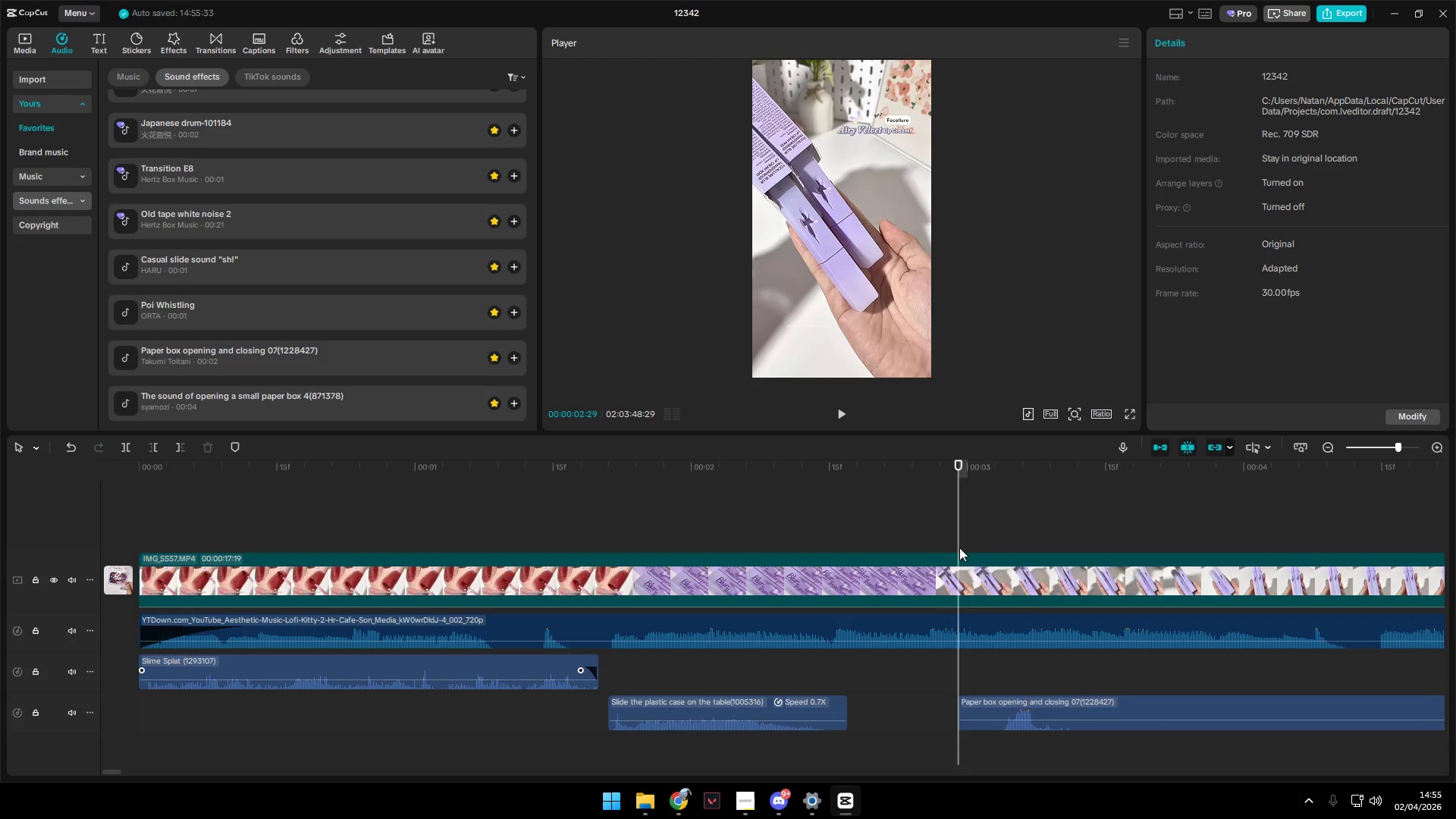 
key(Space)
 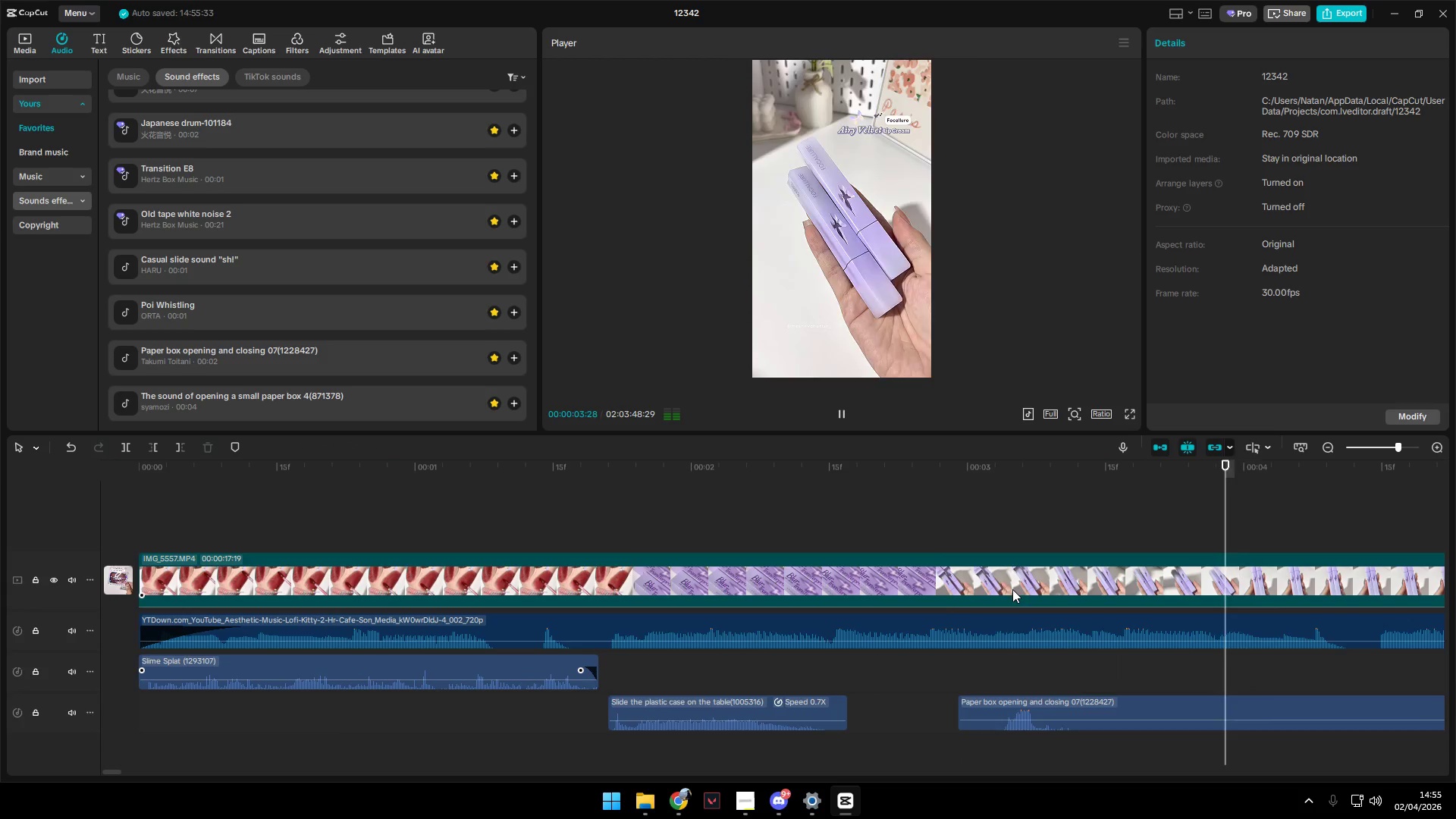 
hold_key(key=MetaLeft, duration=0.36)
 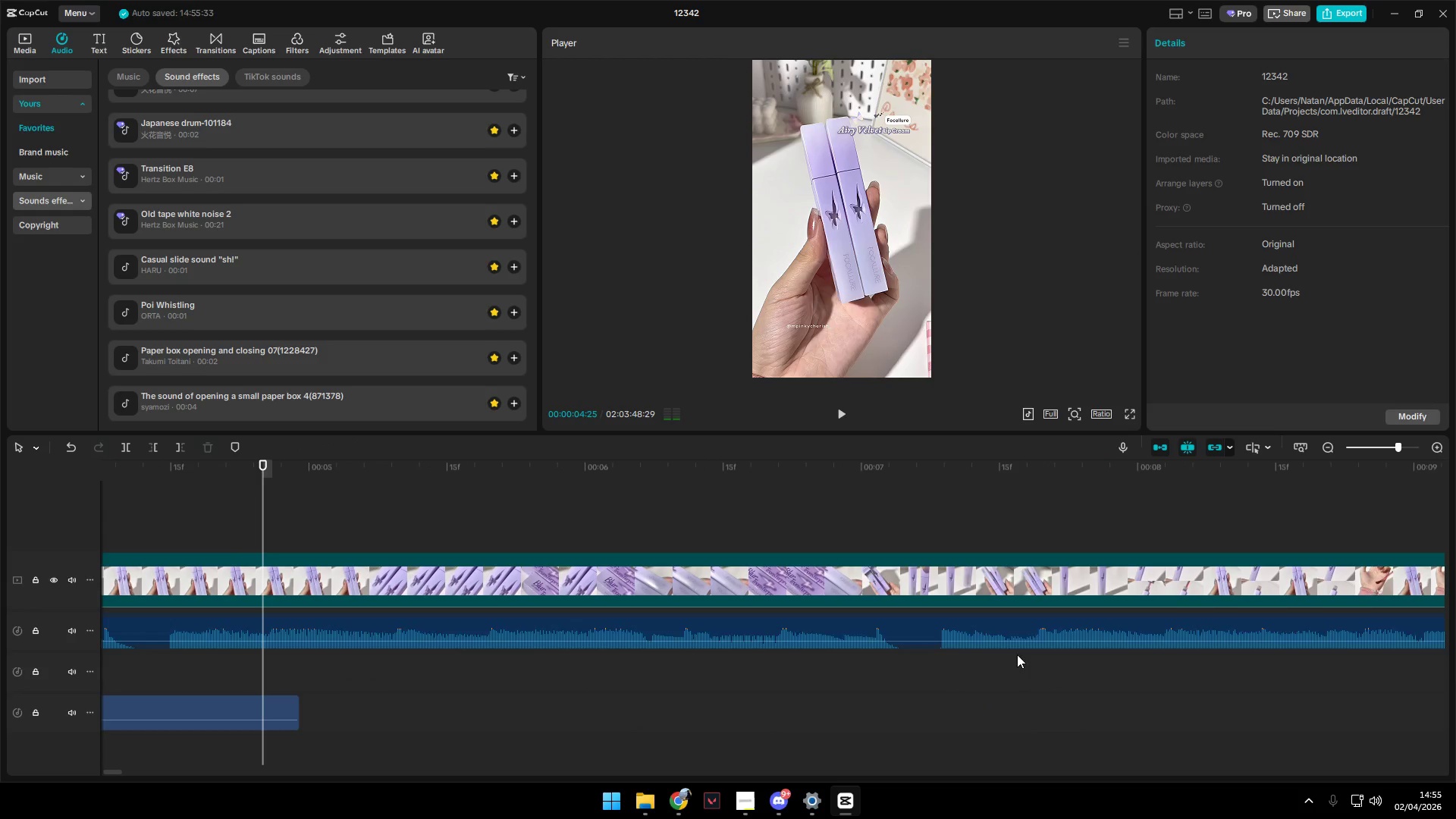 
key(Control+Meta+ControlLeft)
 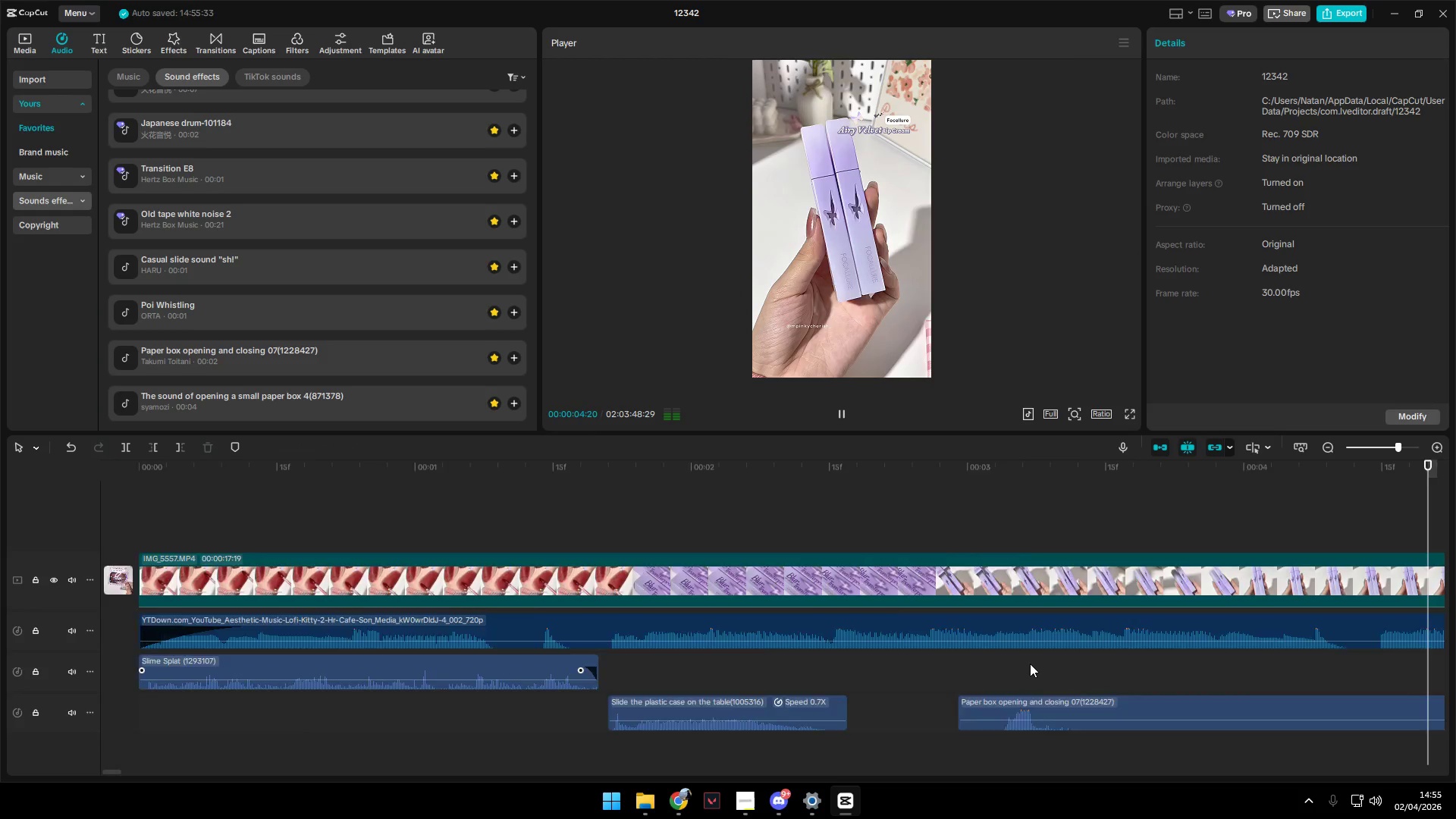 
key(Space)
 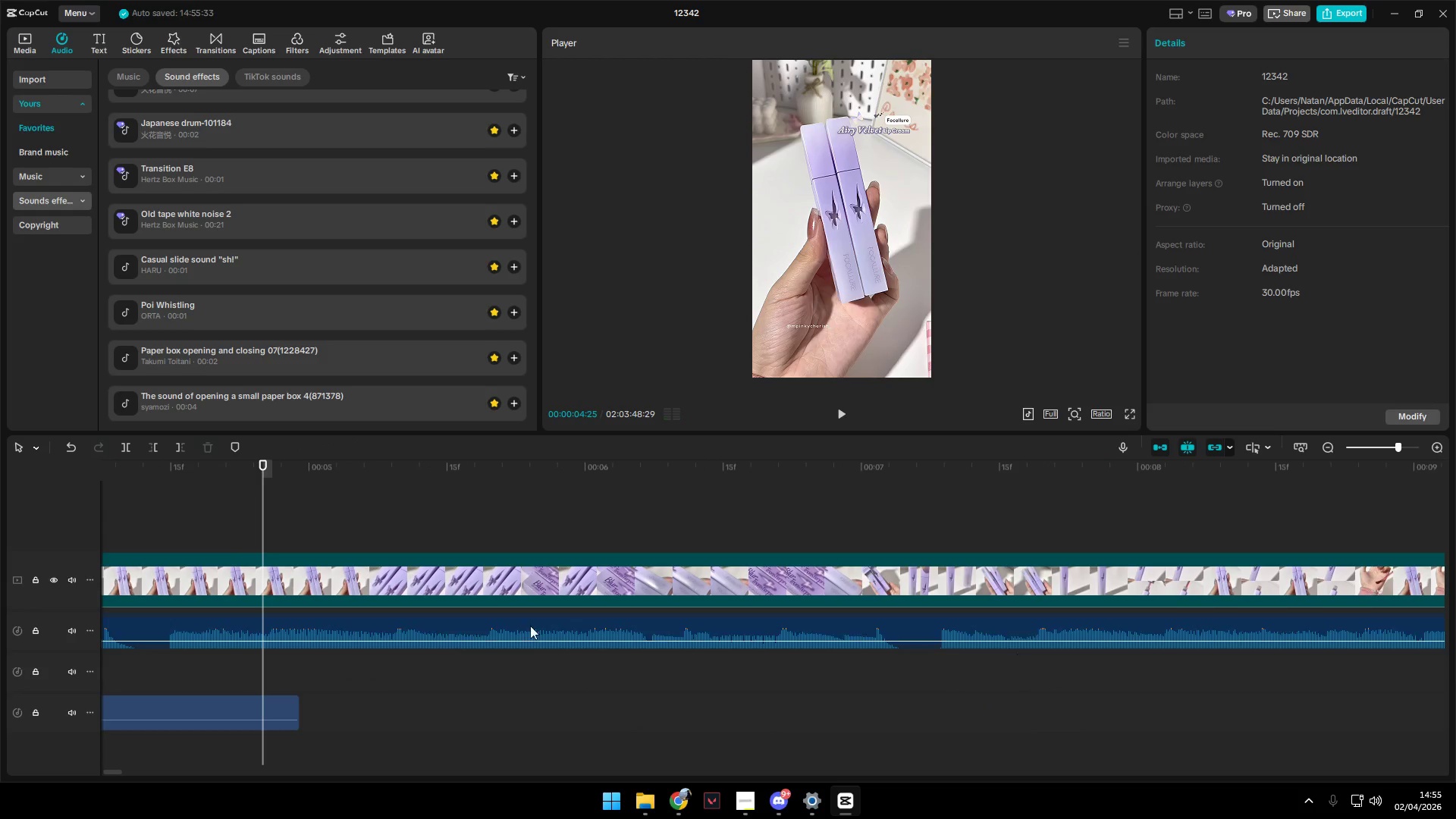 
scroll: coordinate [1026, 671], scroll_direction: down, amount: 5.0
 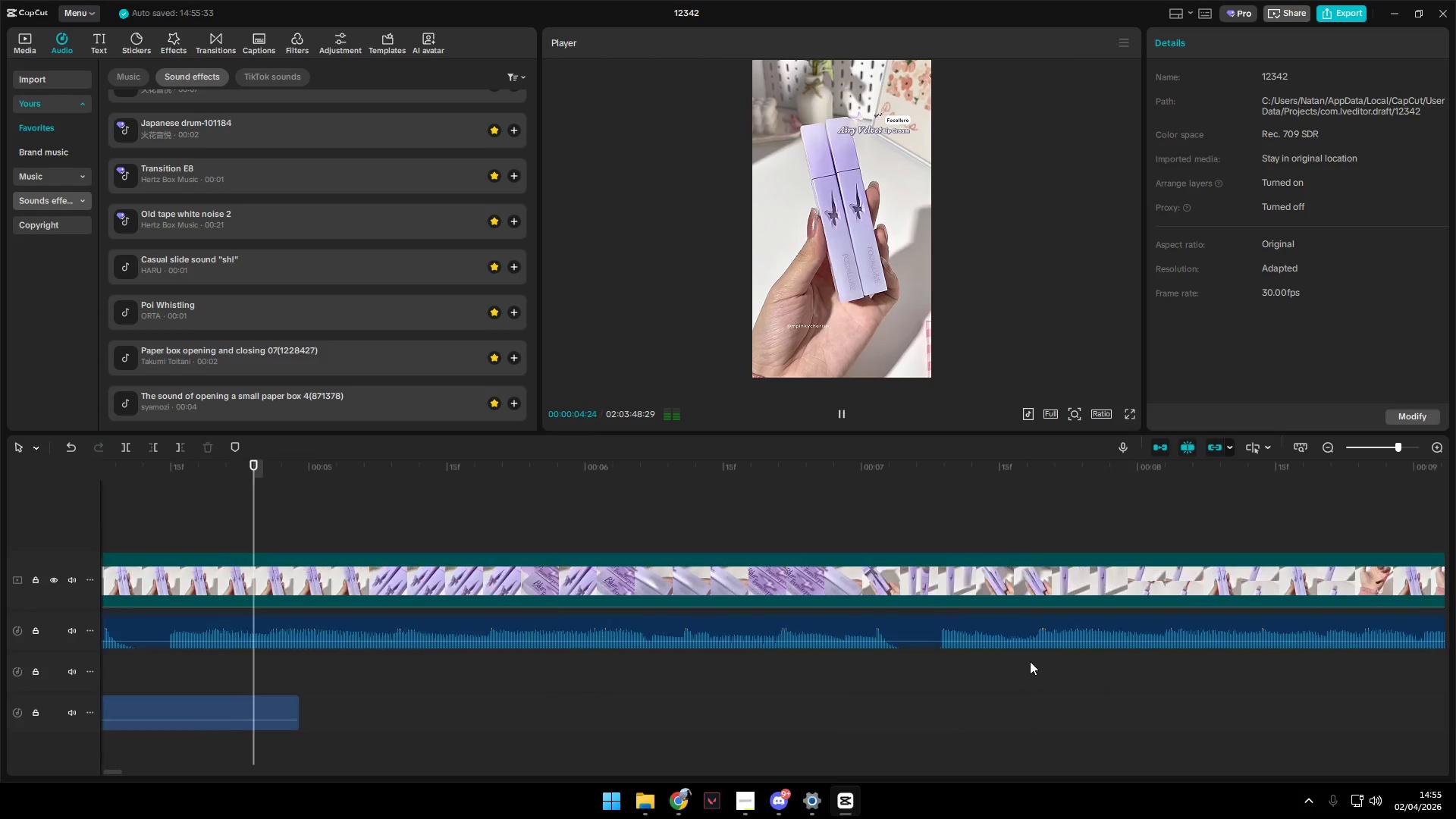 
hold_key(key=ControlLeft, duration=0.59)
scroll: coordinate [374, 663], scroll_direction: down, amount: 9.0
 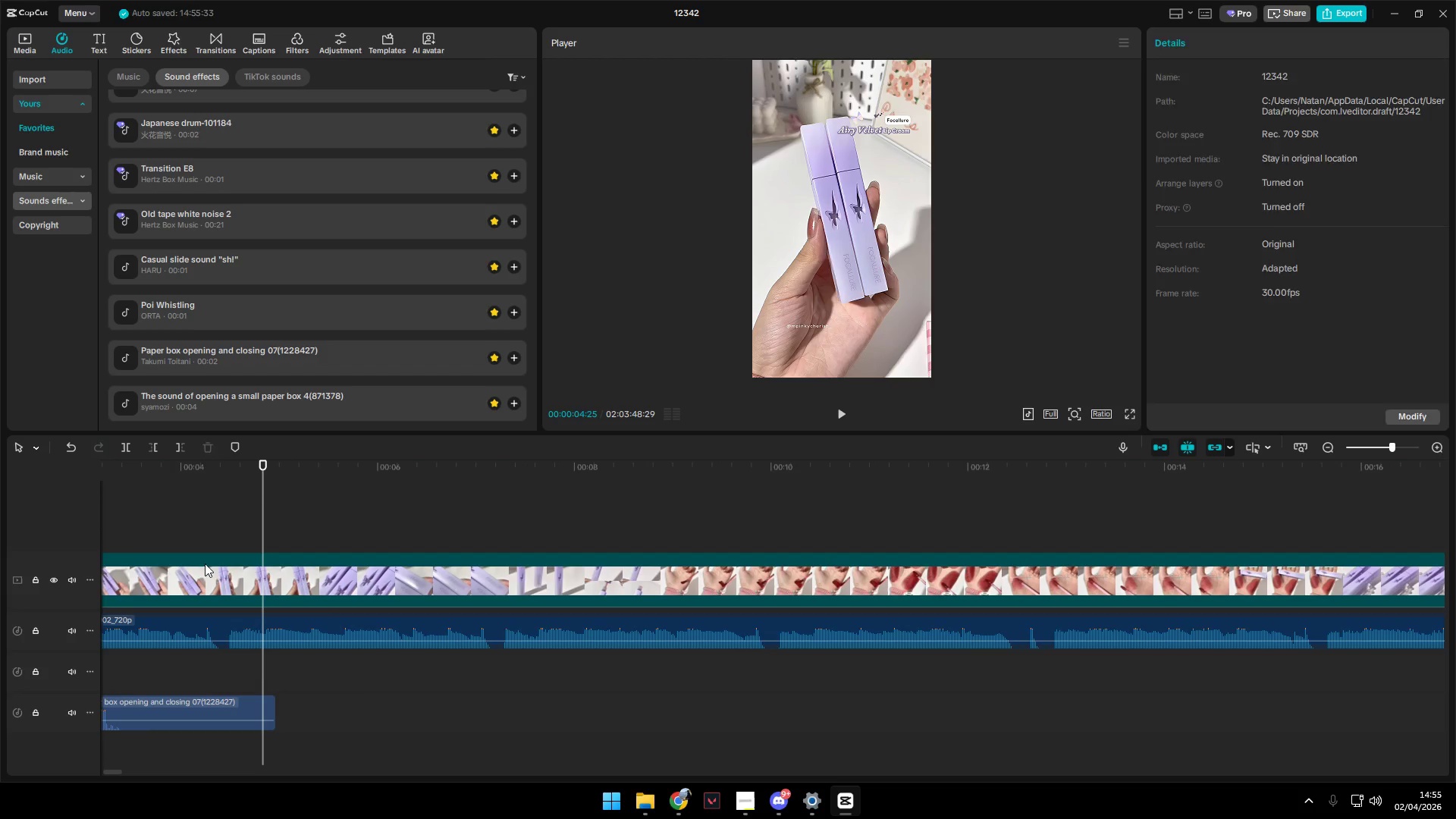 
double_click([210, 539])
 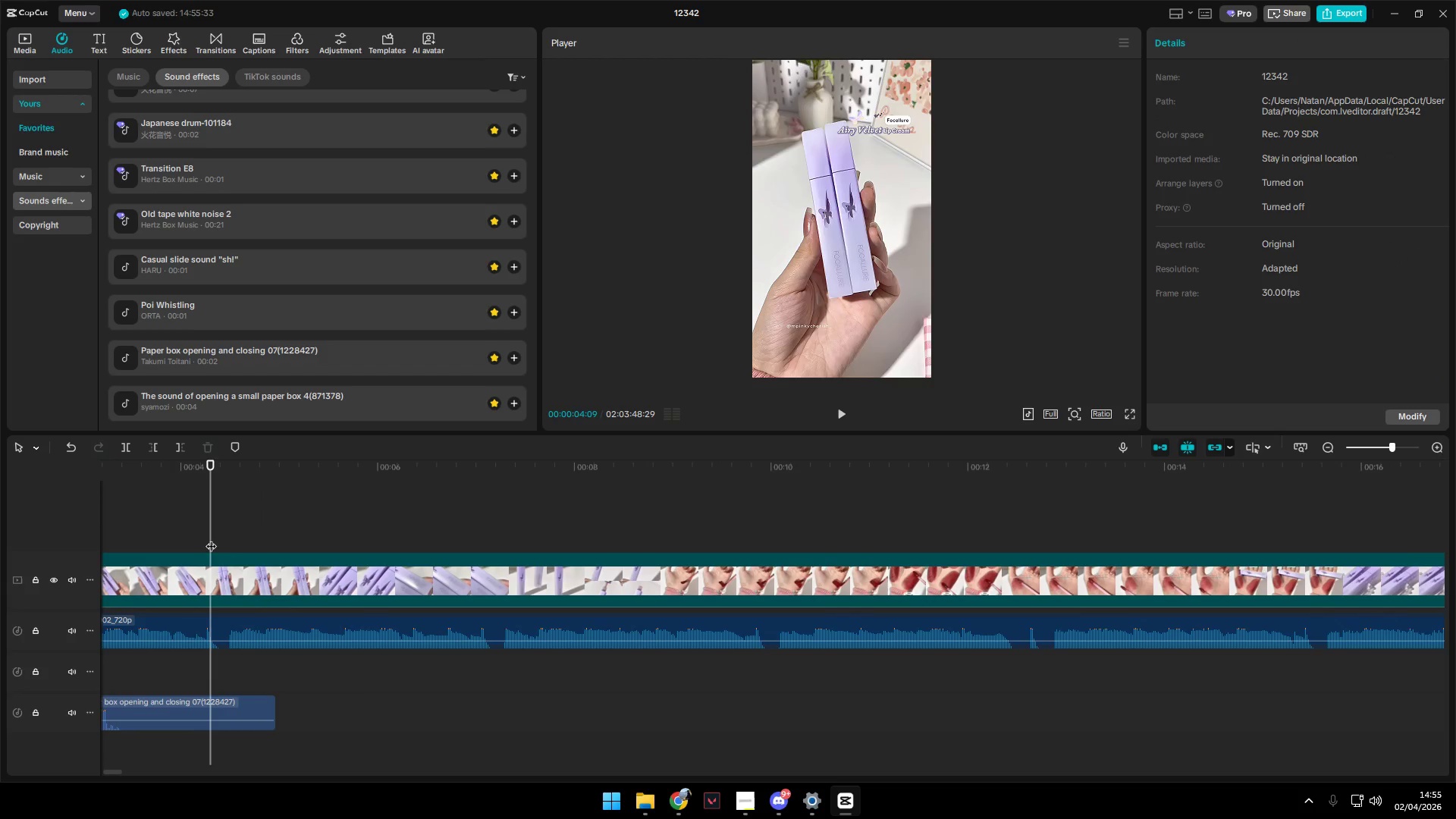 
left_click_drag(start_coordinate=[212, 535], to_coordinate=[492, 560])
 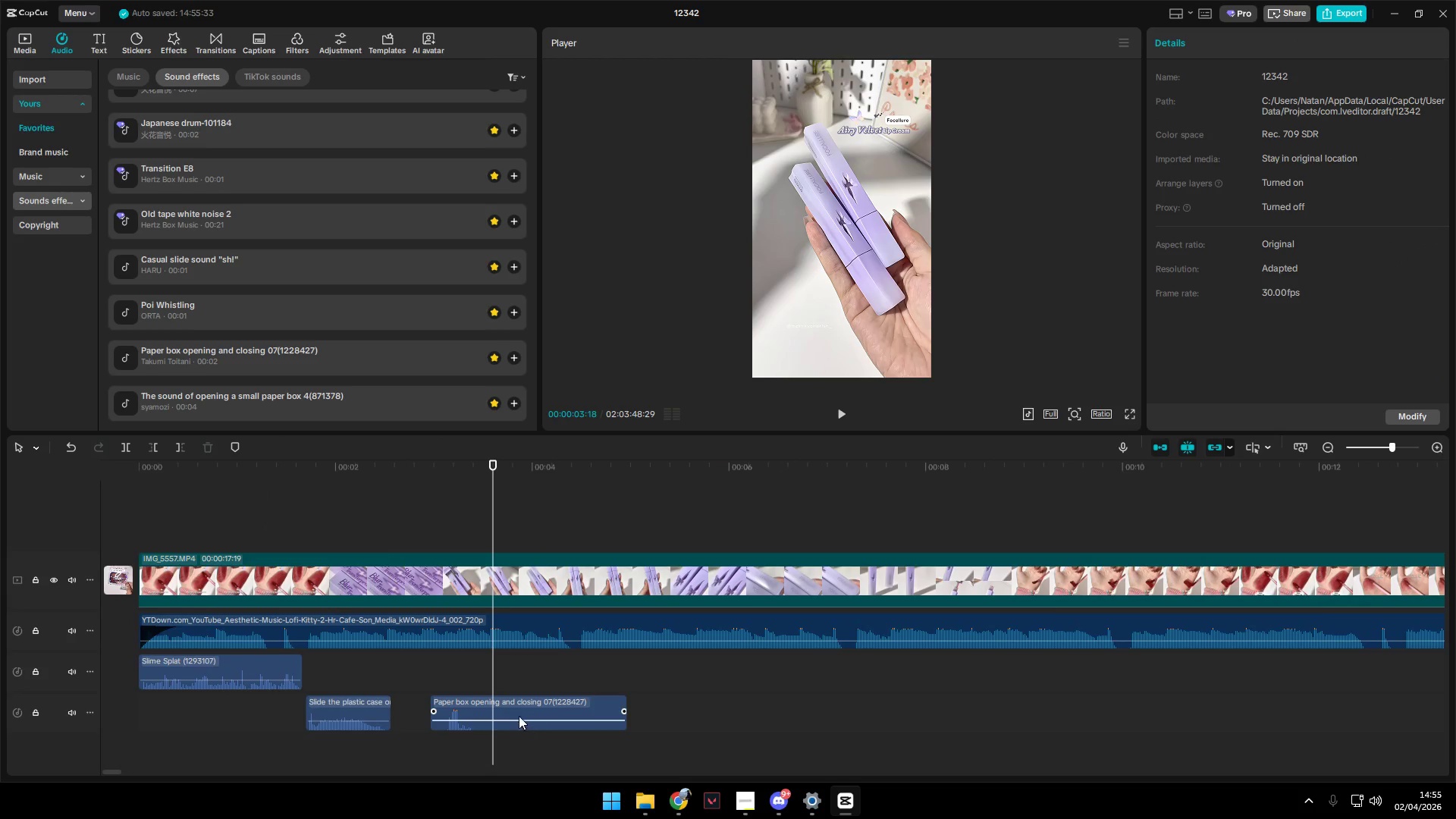 
left_click([518, 704])
 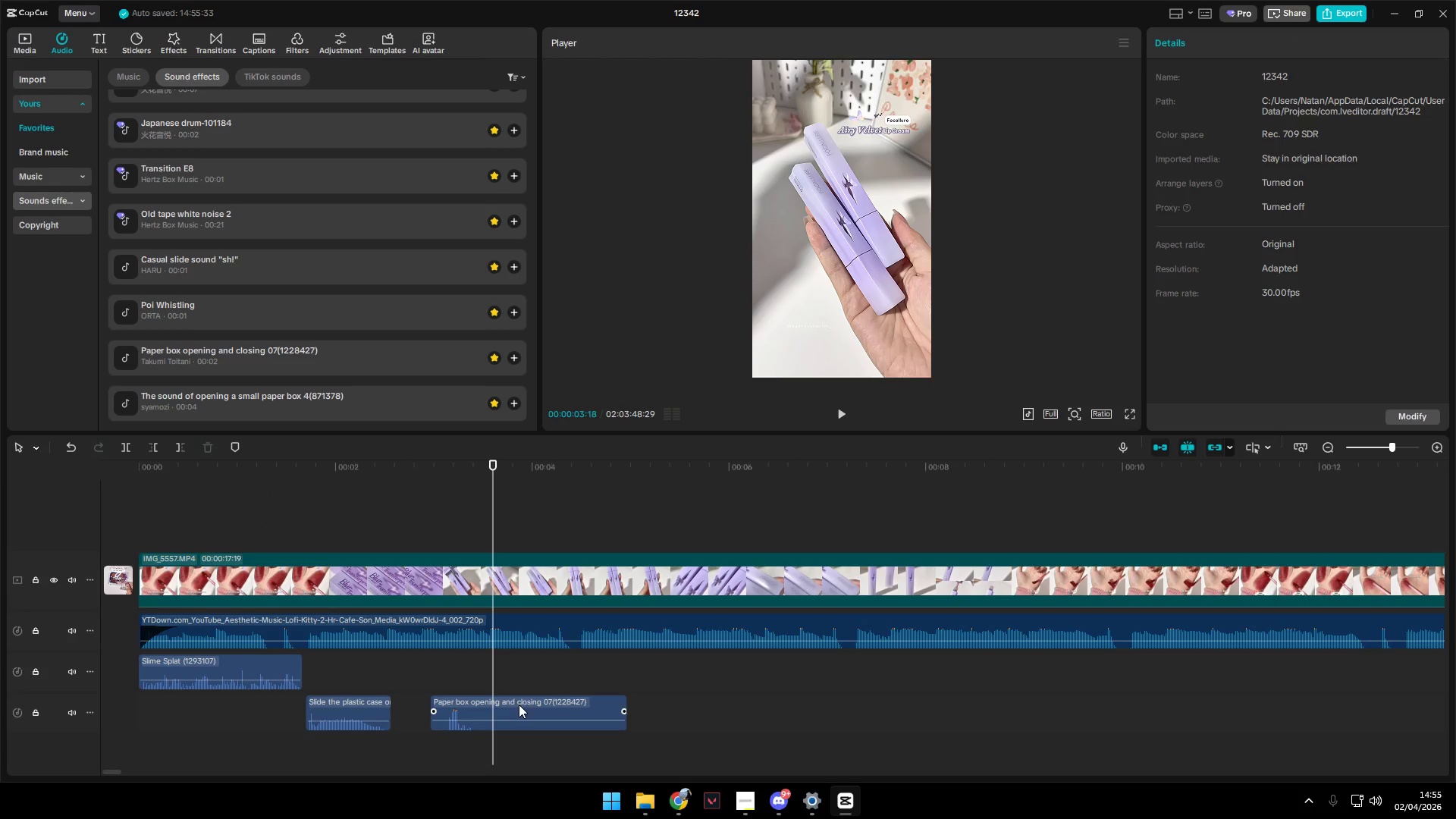 
key(W)
 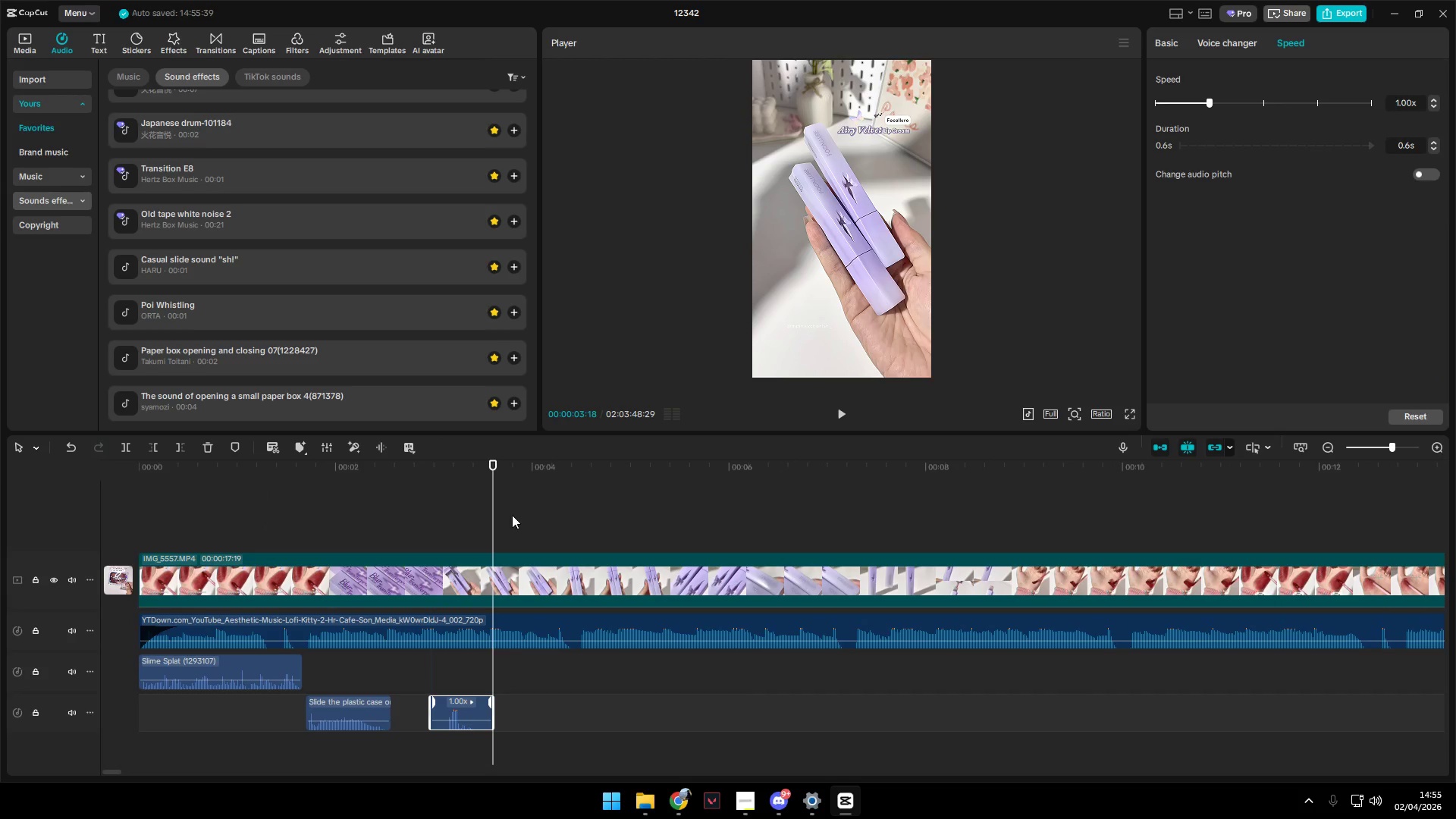 
left_click_drag(start_coordinate=[494, 516], to_coordinate=[538, 518])
 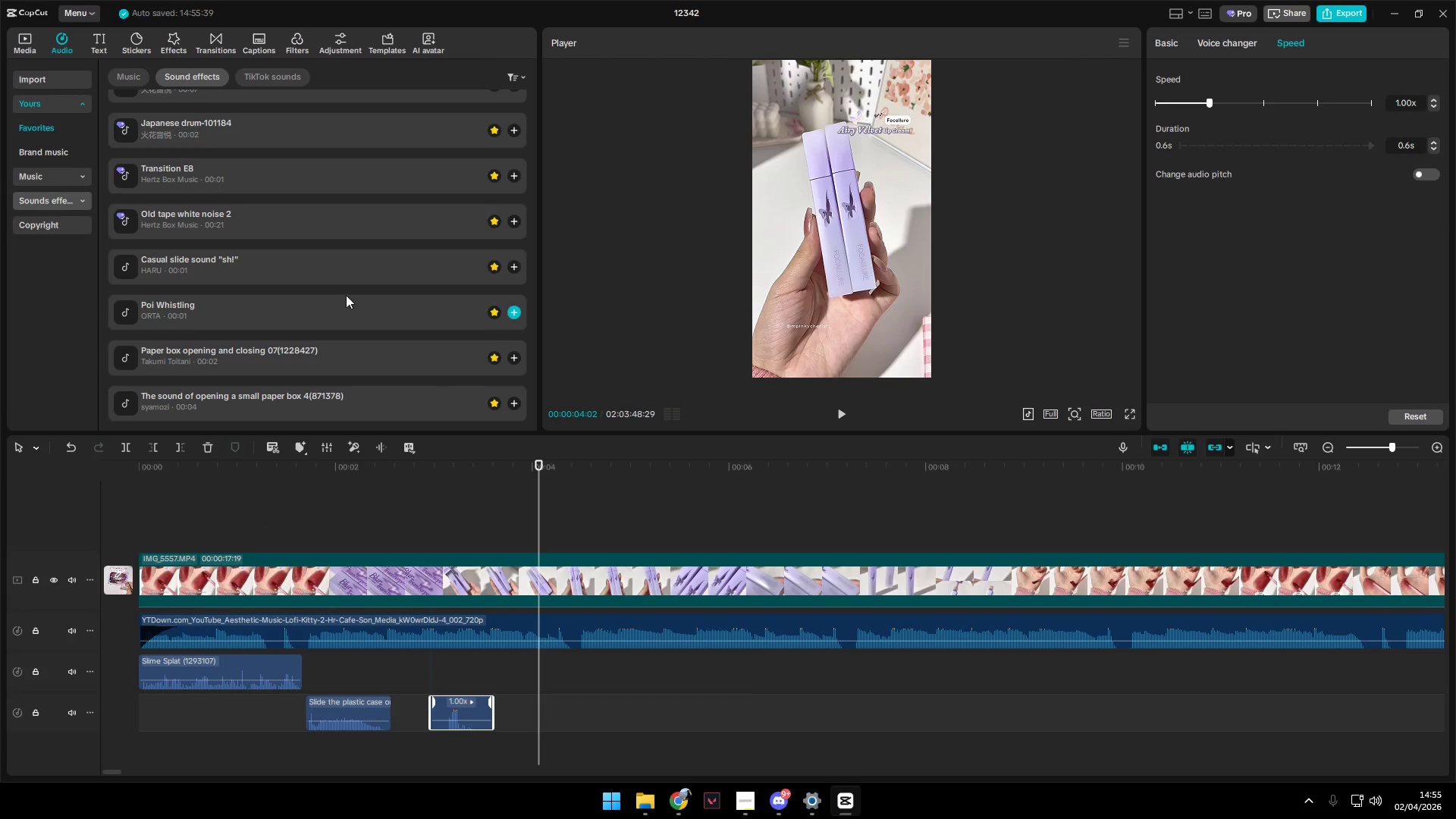 
left_click([312, 265])
 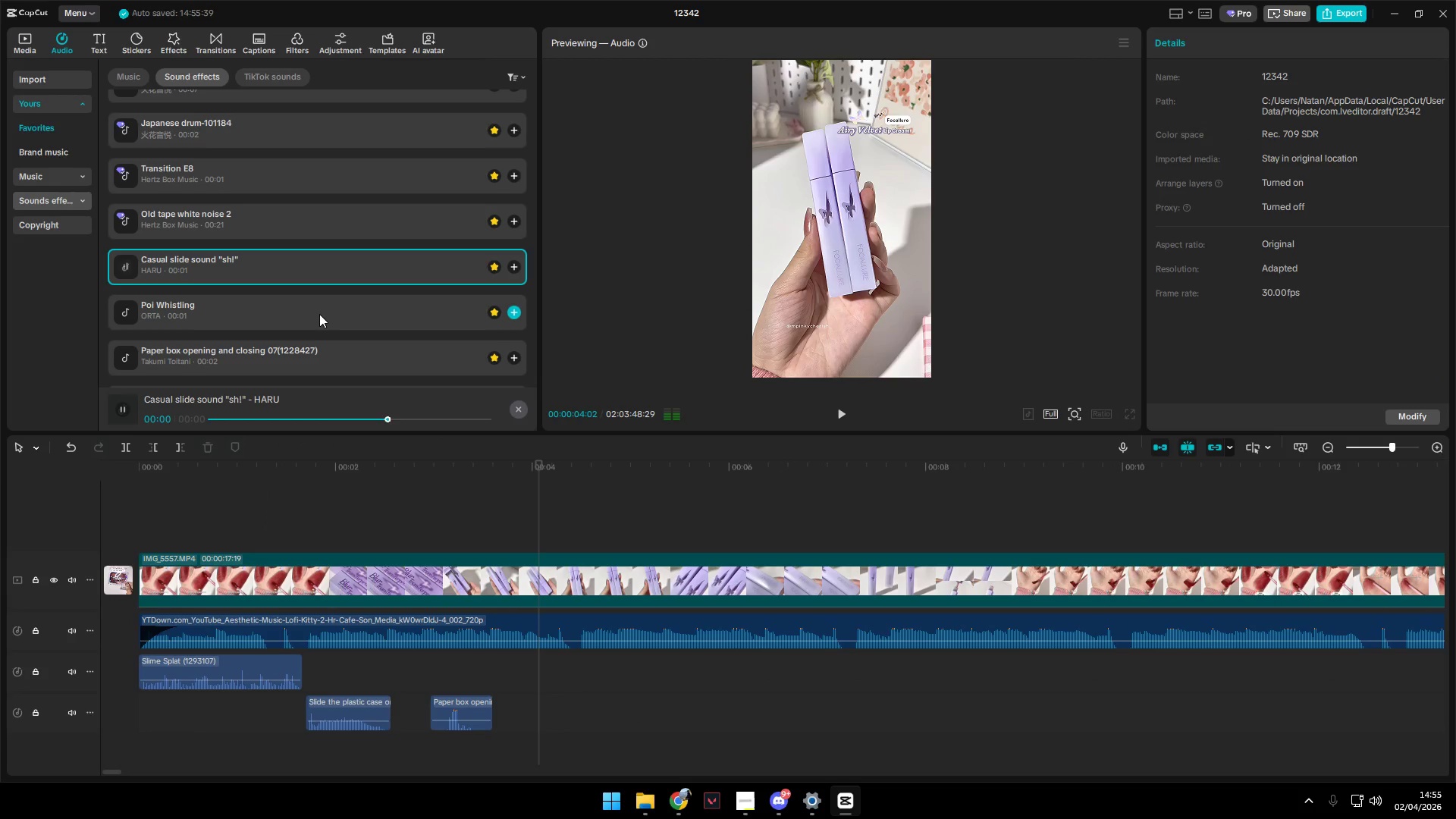 
left_click([319, 314])
 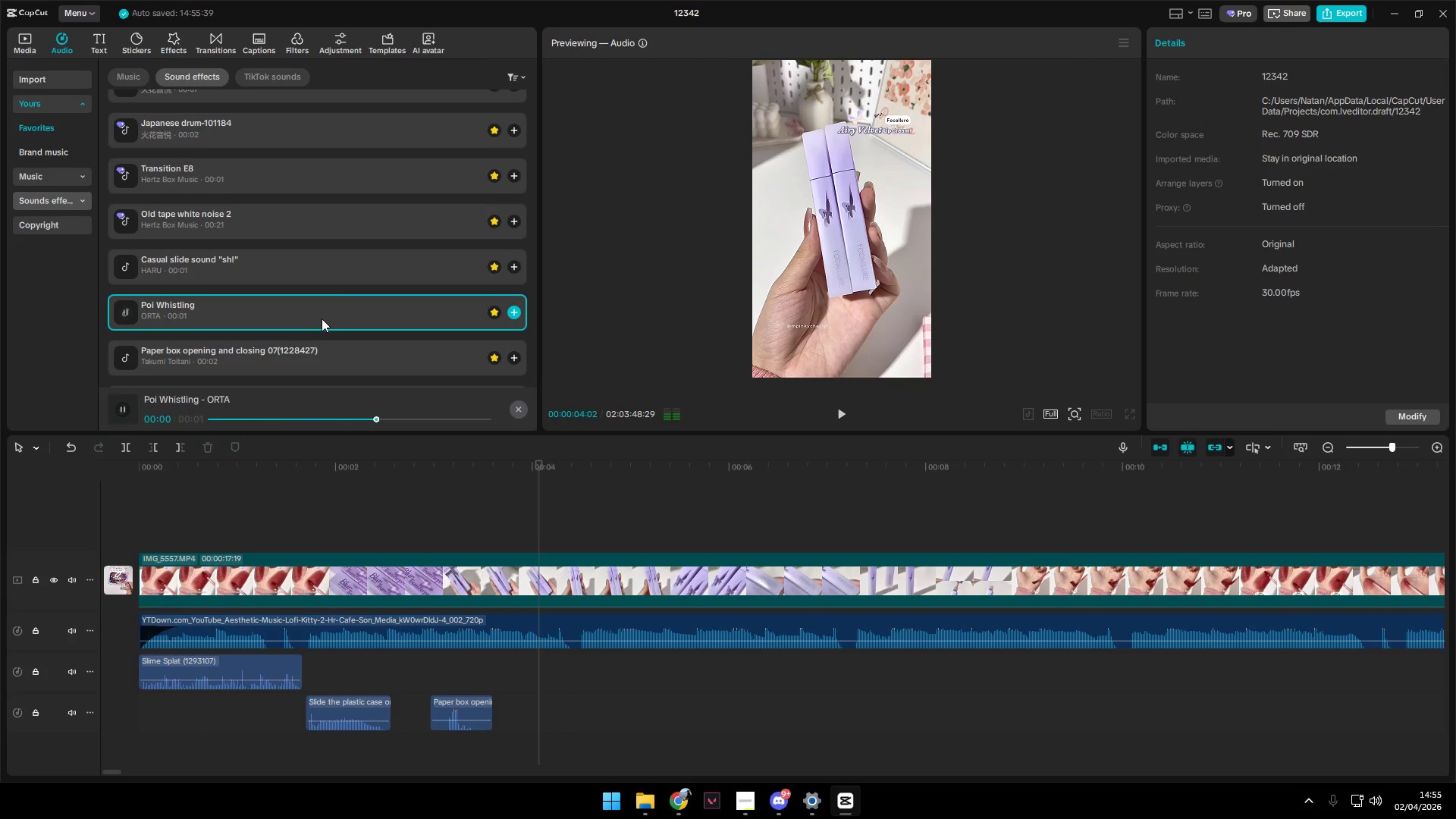 
left_click([322, 266])
 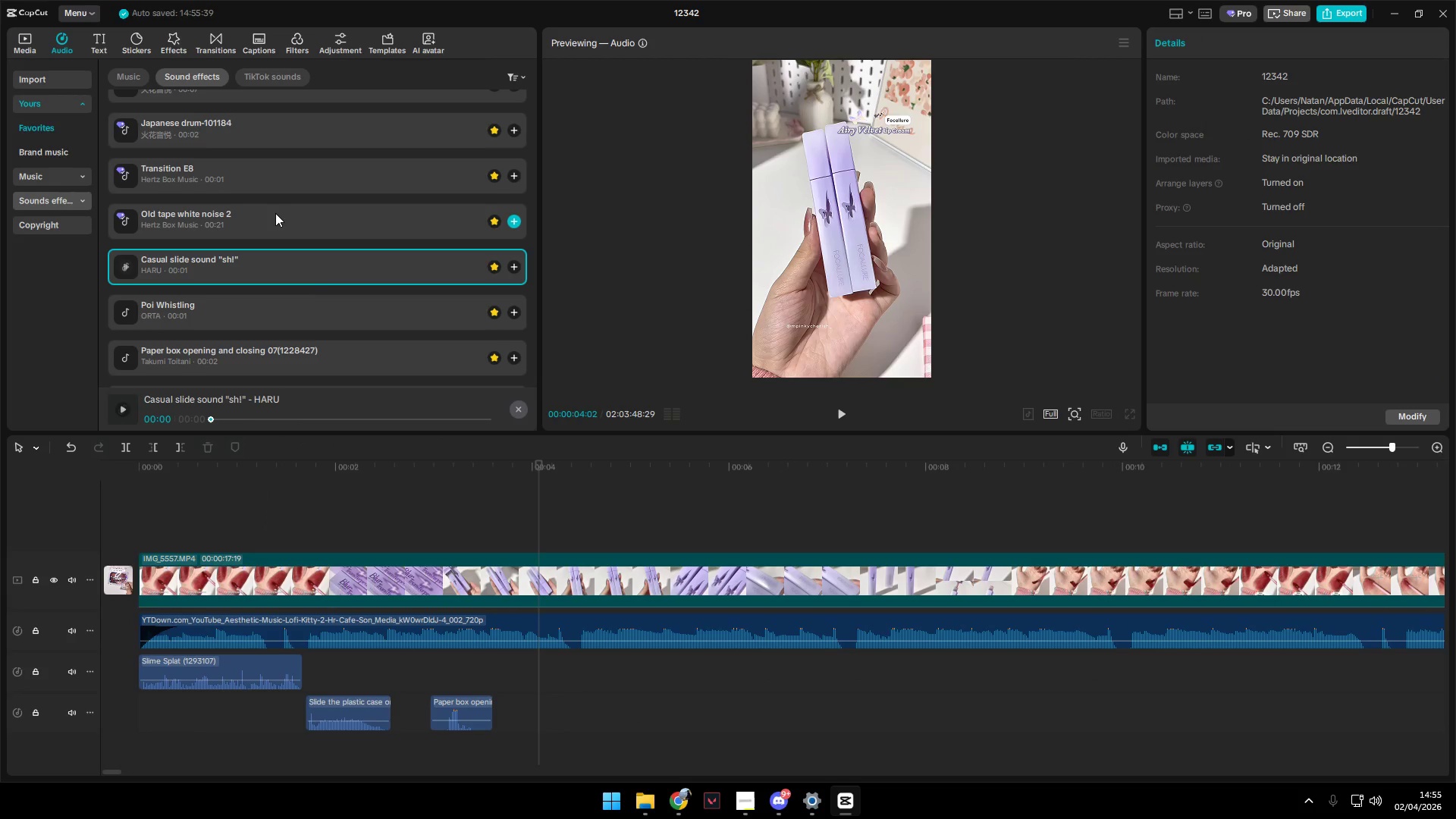 
scroll: coordinate [293, 322], scroll_direction: up, amount: 2.0
 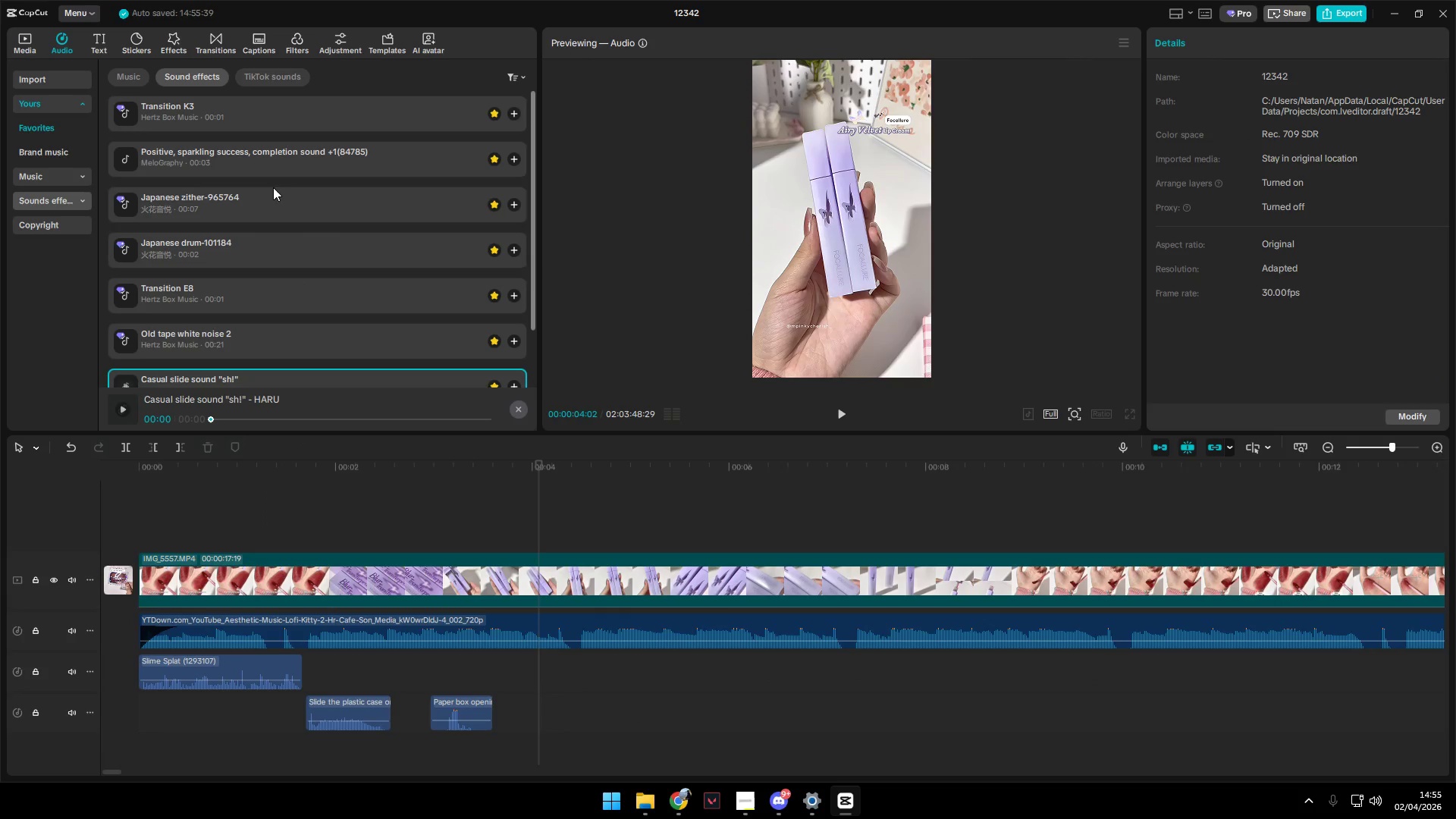 
left_click([239, 99])
 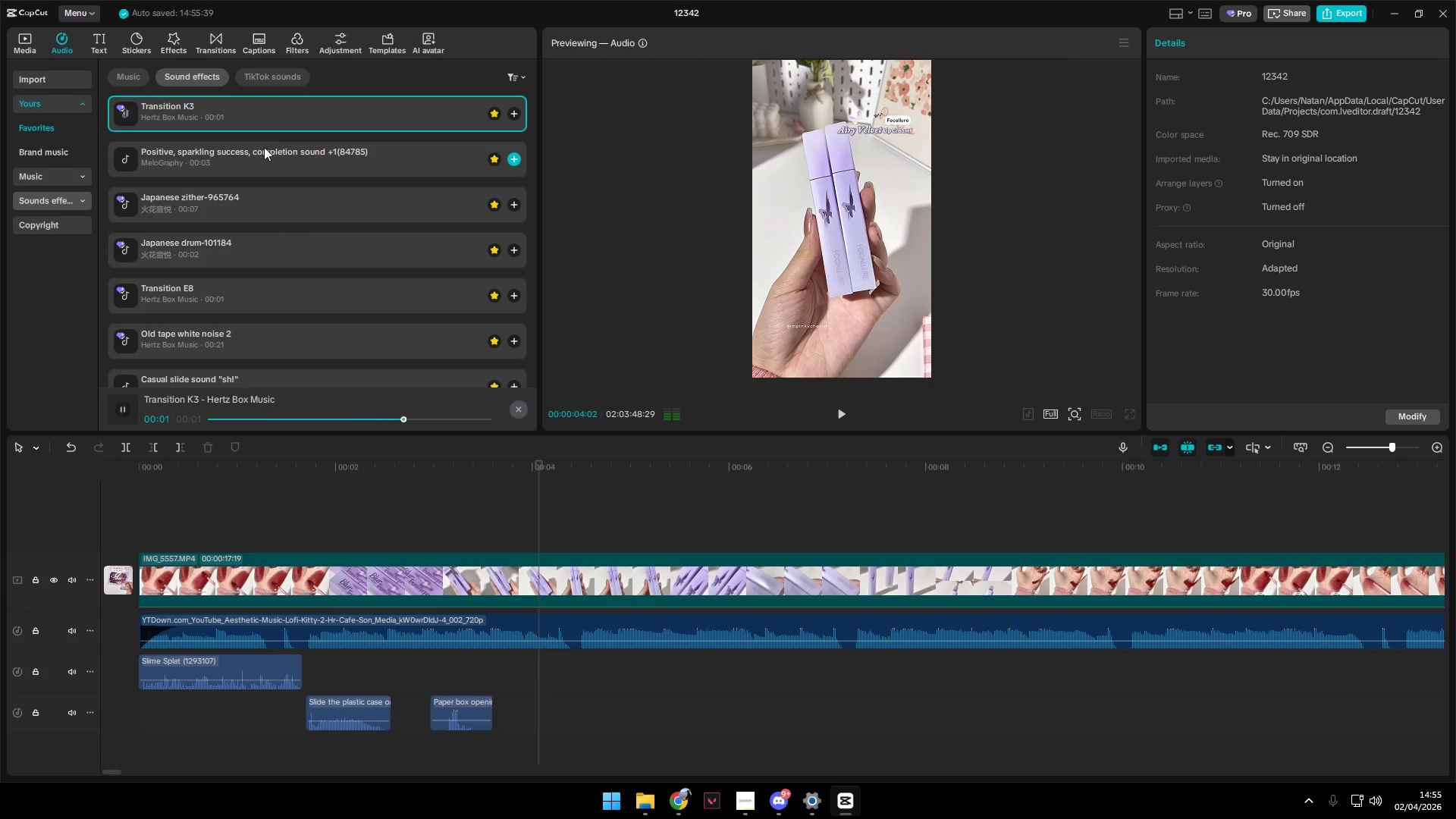 
left_click([268, 155])
 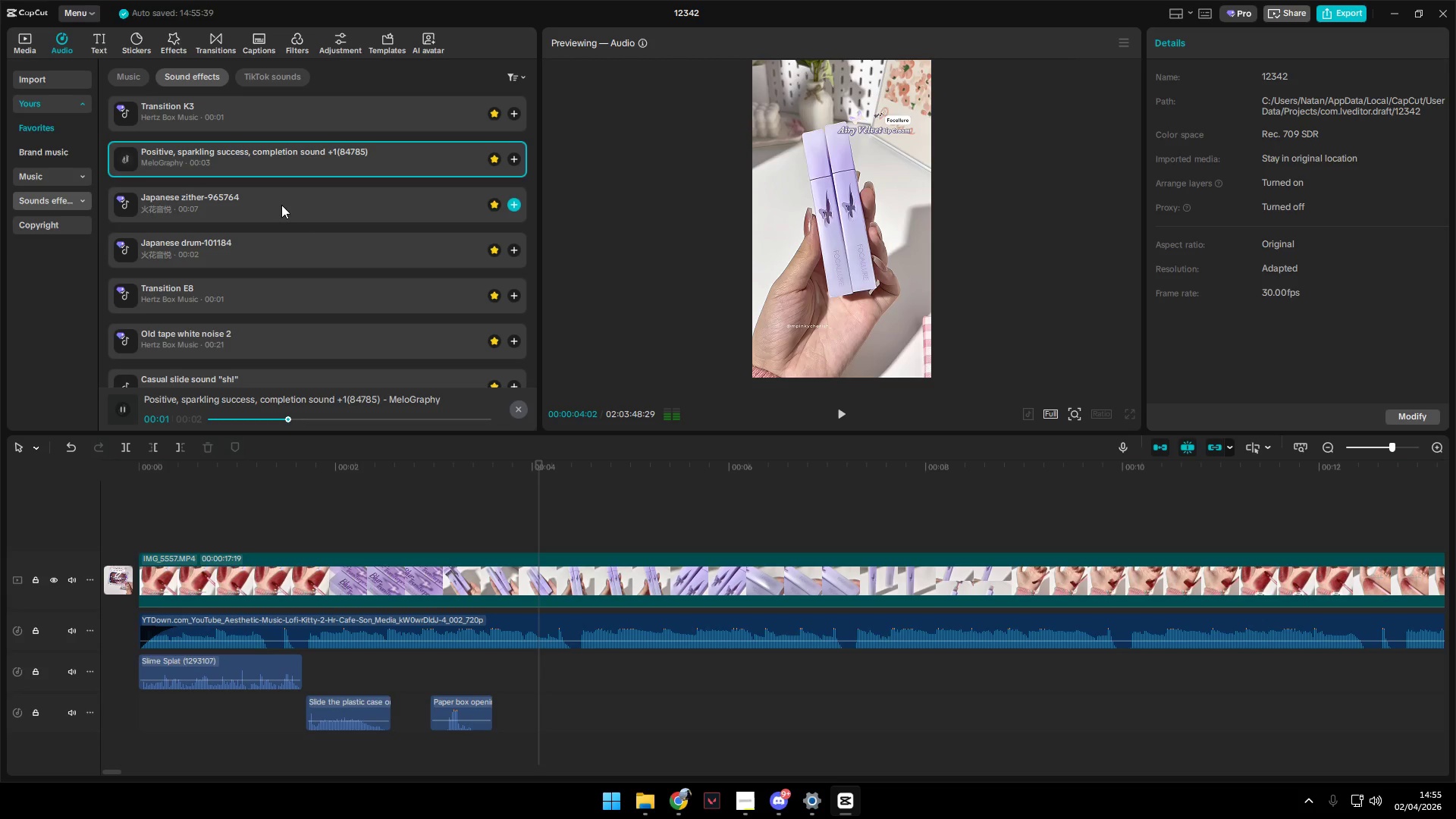 
left_click([283, 206])
 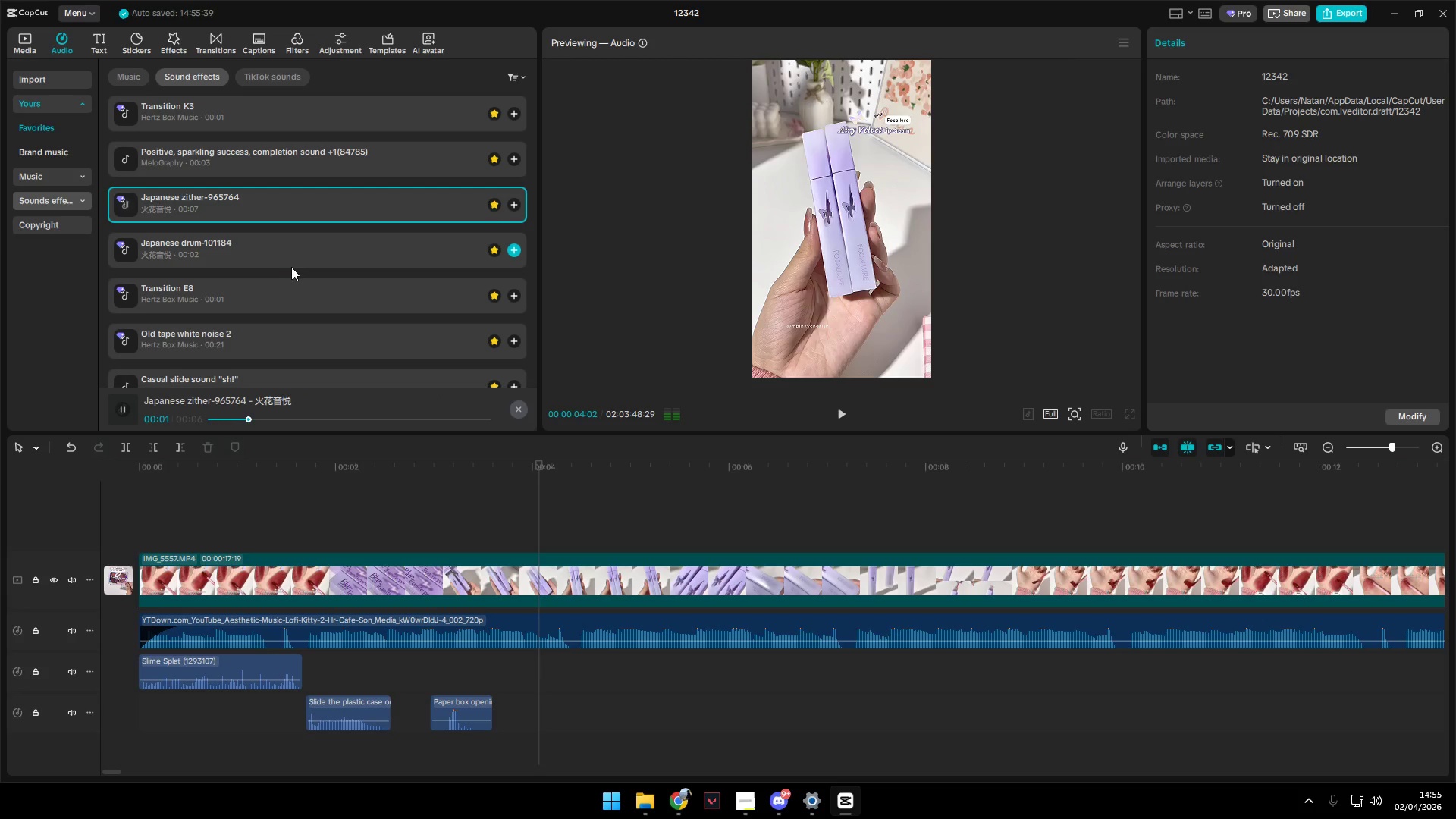 
left_click([293, 261])
 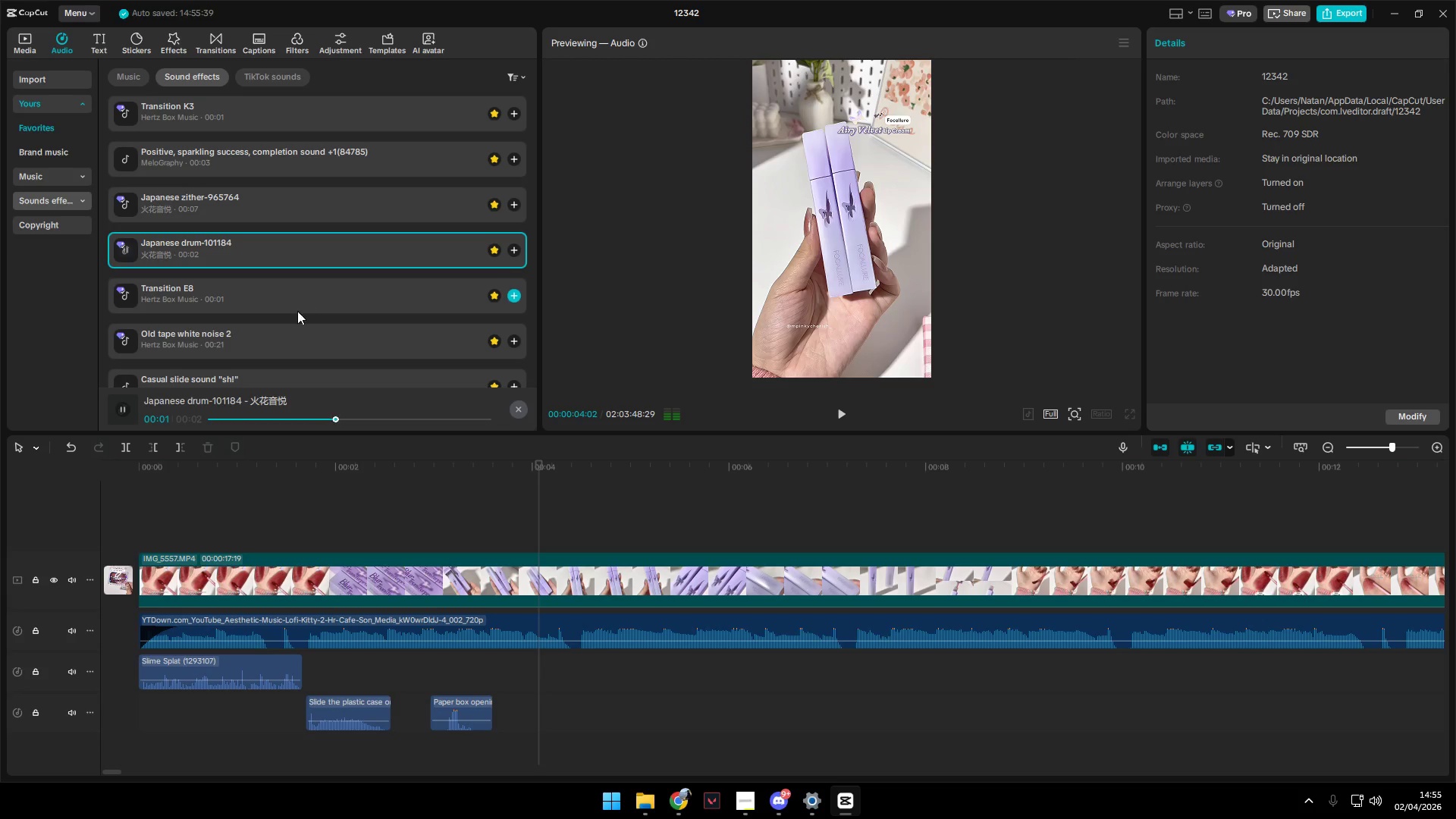 
left_click([290, 330])
 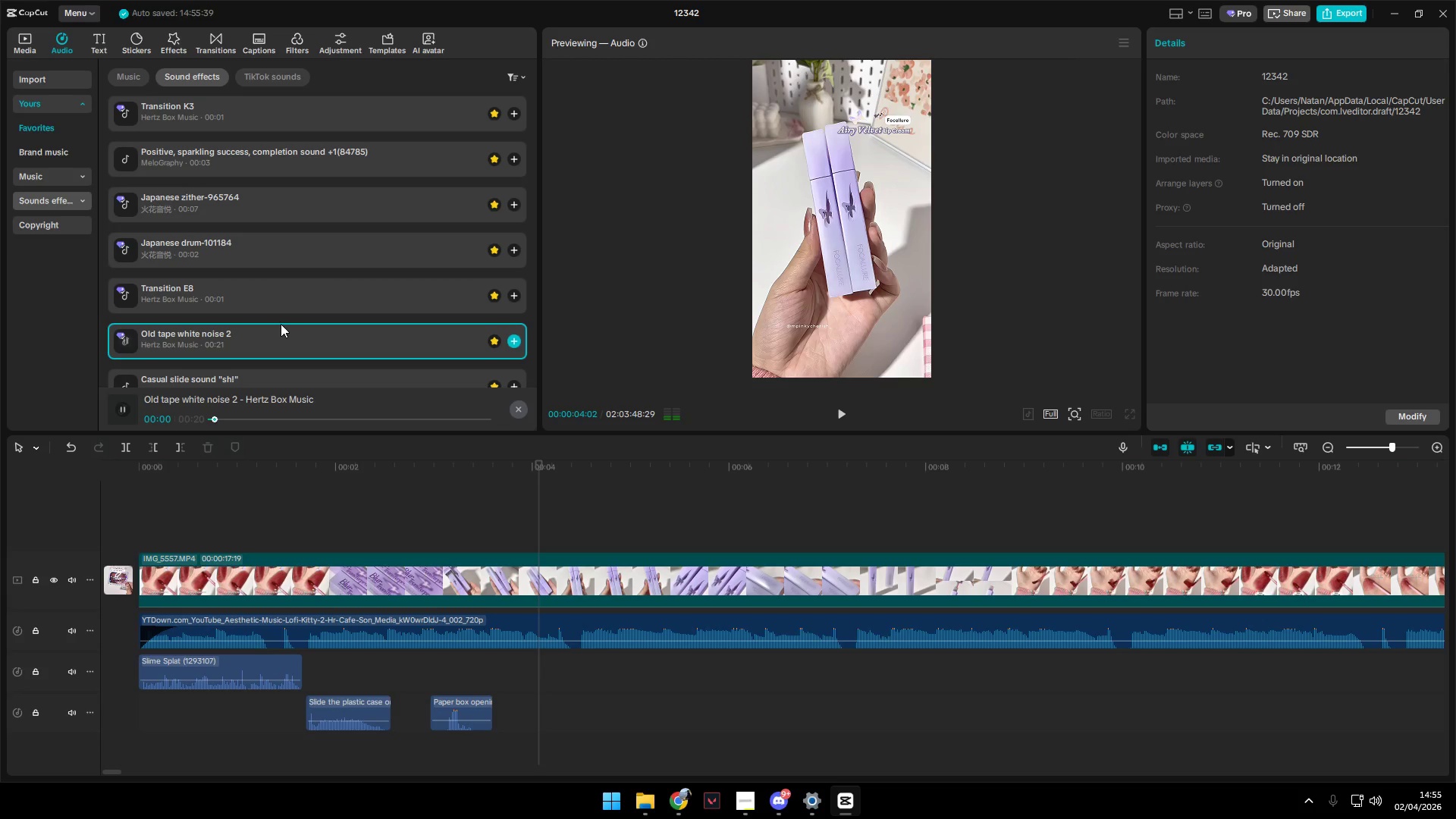 
scroll: coordinate [281, 324], scroll_direction: down, amount: 1.0
 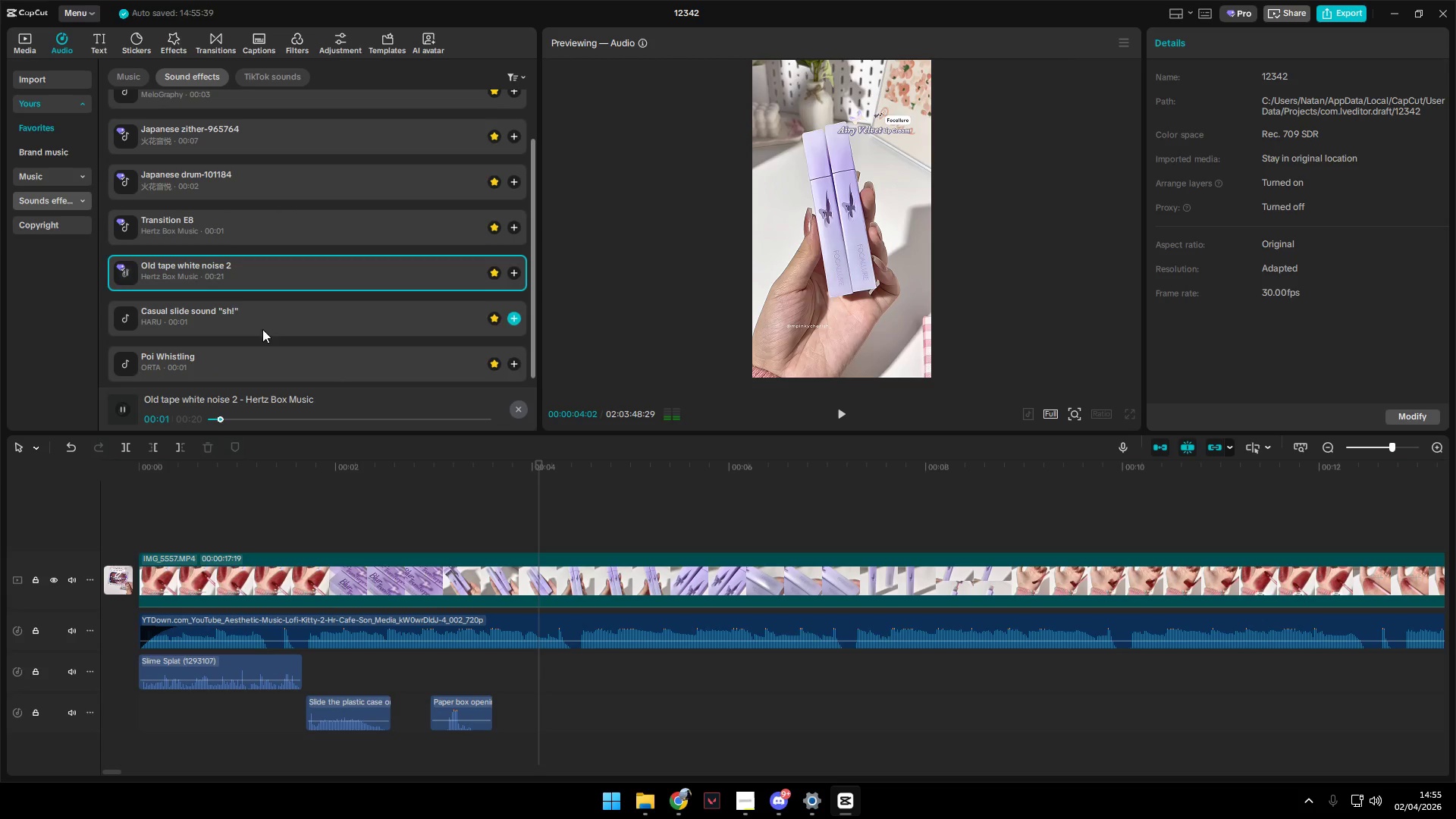 
left_click([253, 353])
 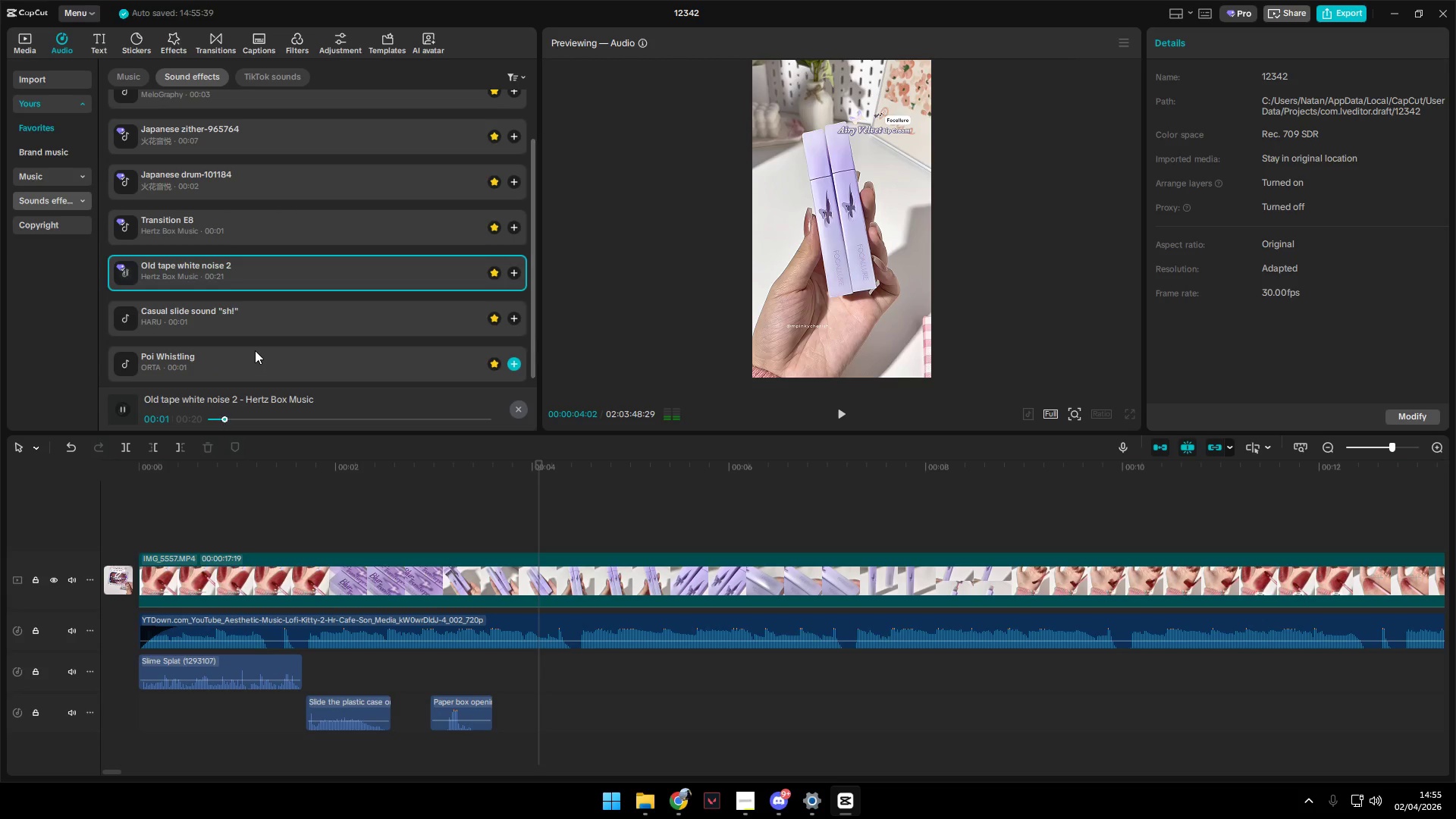 
left_click([253, 334])
 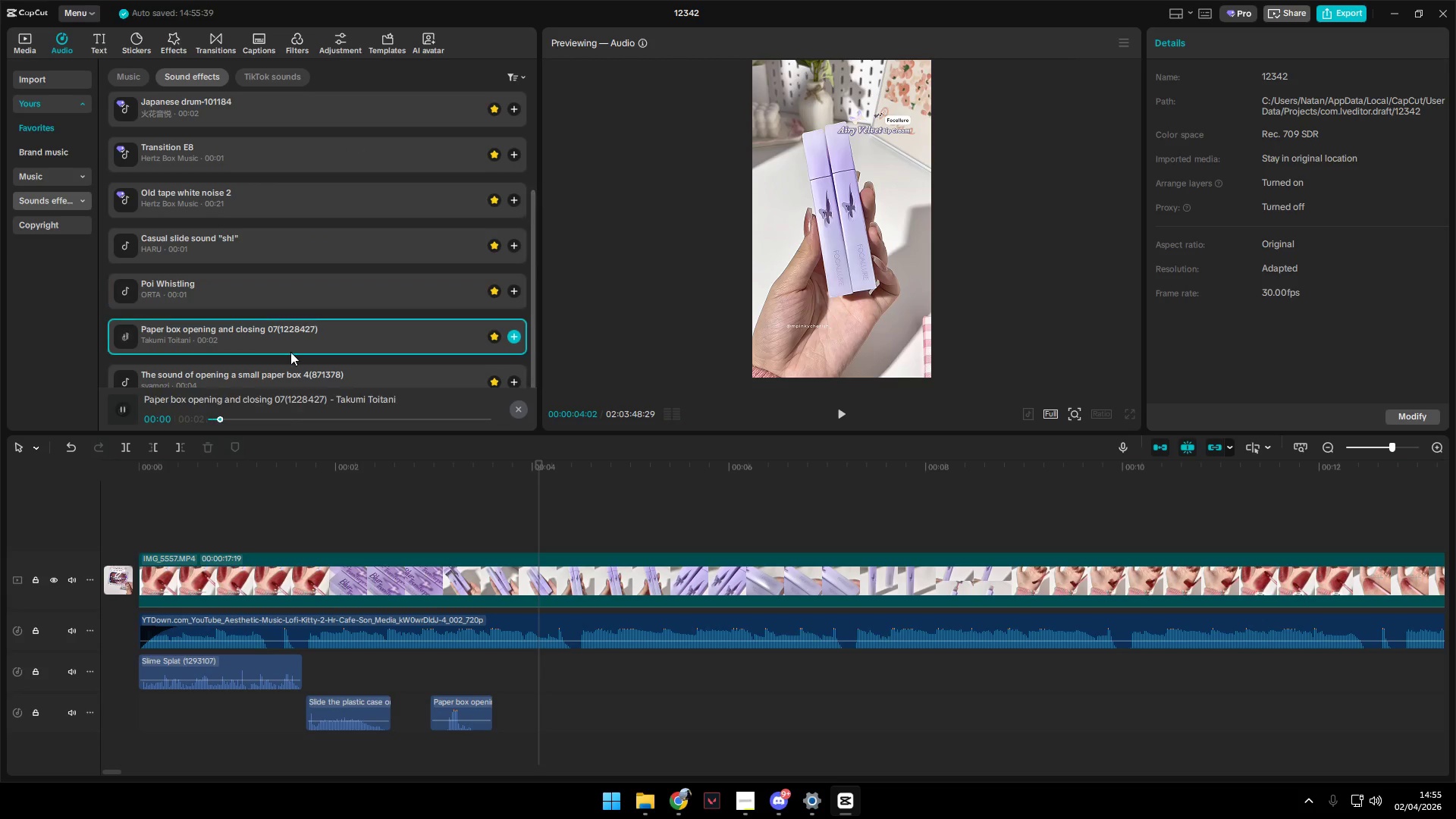 
scroll: coordinate [293, 351], scroll_direction: down, amount: 4.0
 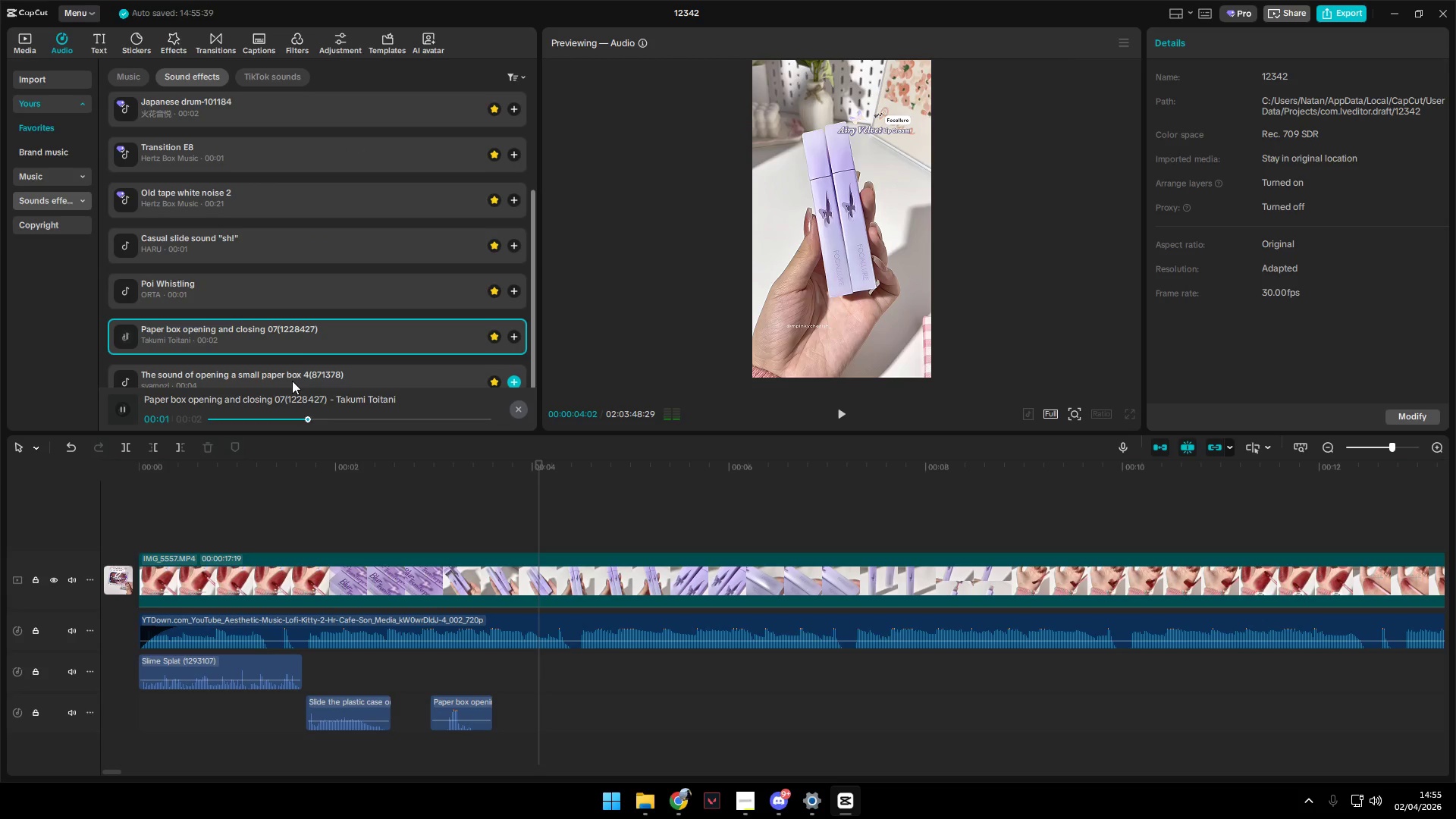 
left_click([293, 372])
 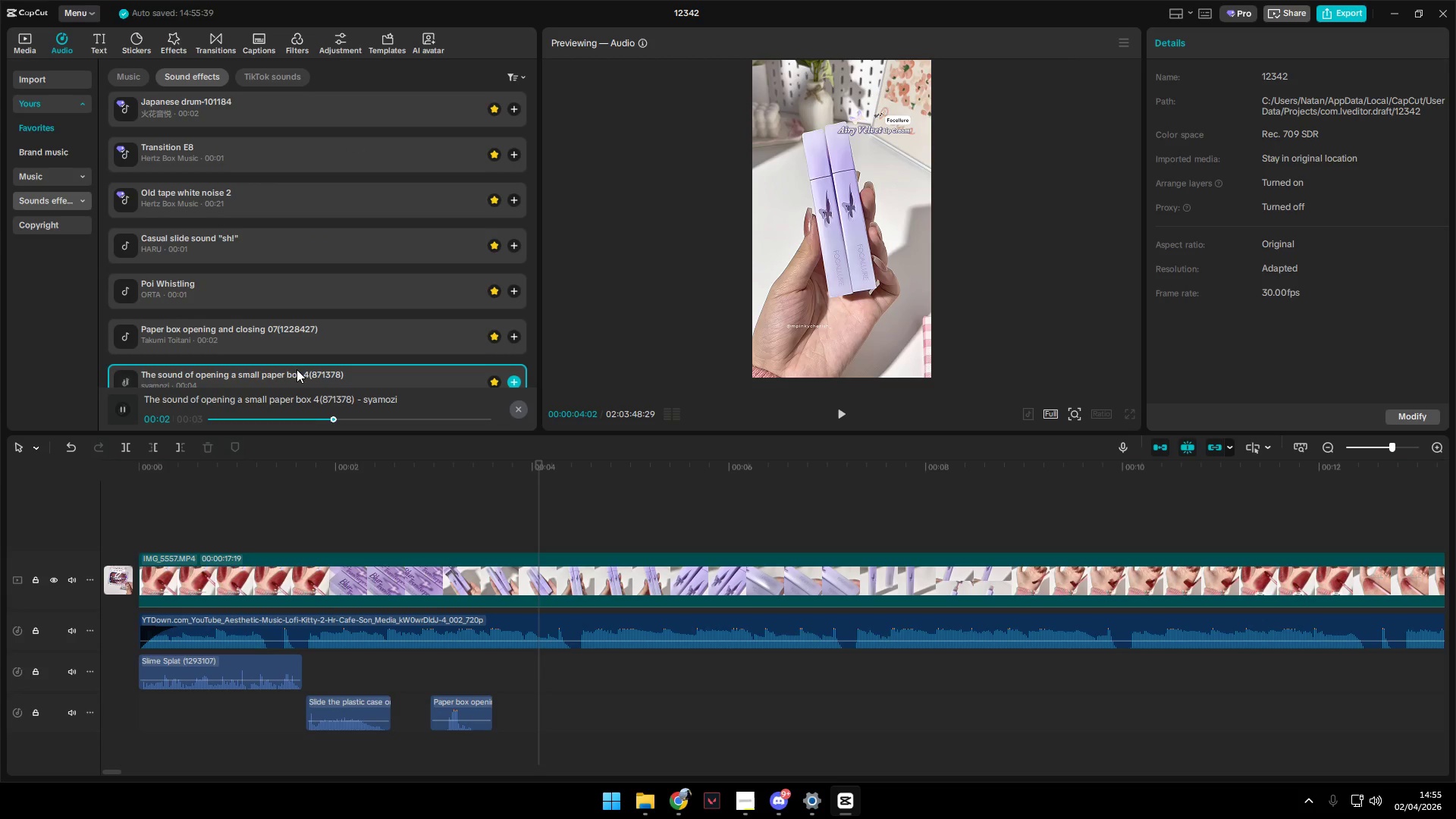 
double_click([296, 339])
 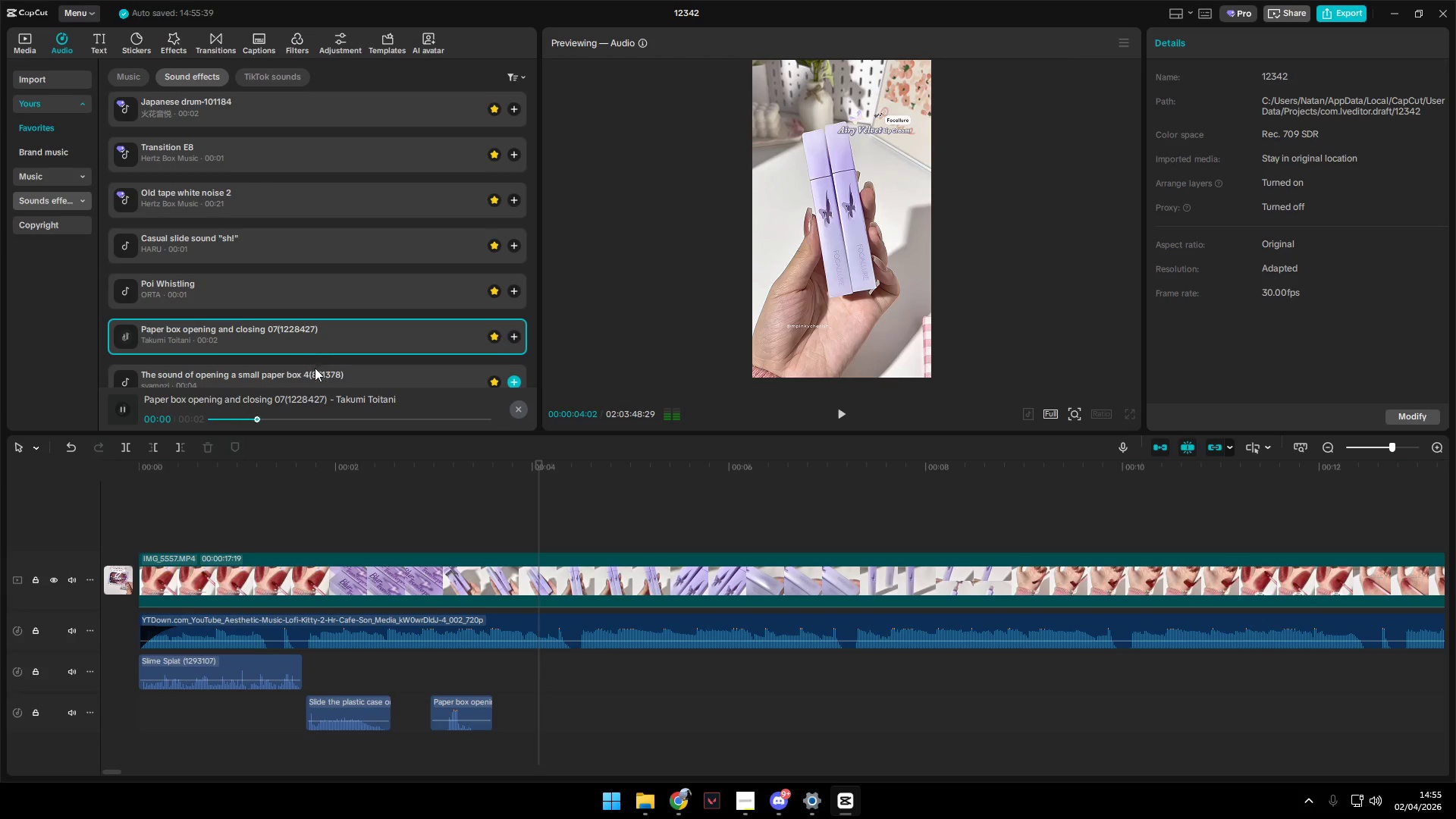 
left_click([322, 373])
 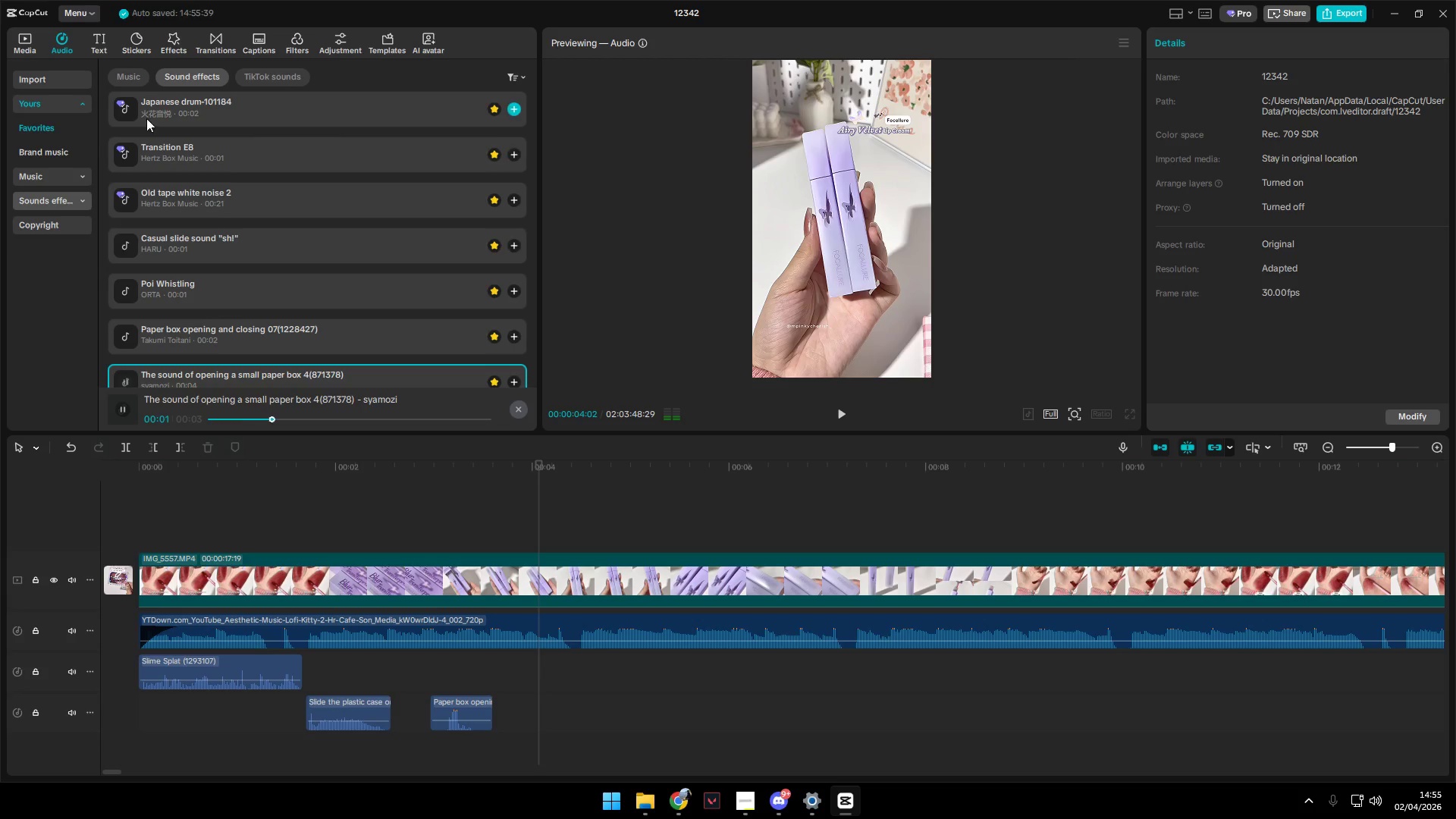 
left_click([134, 74])
 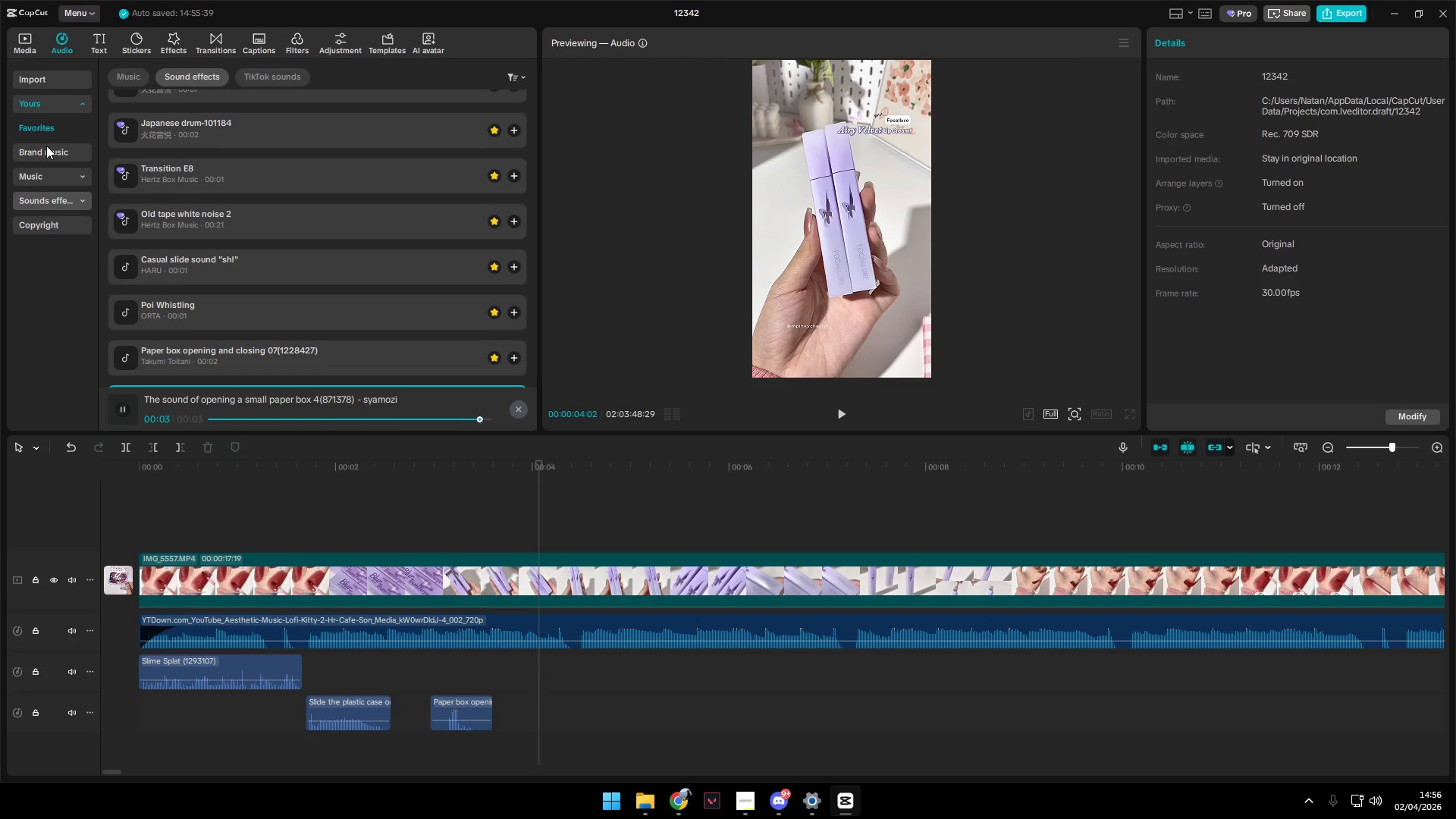 
double_click([49, 180])
 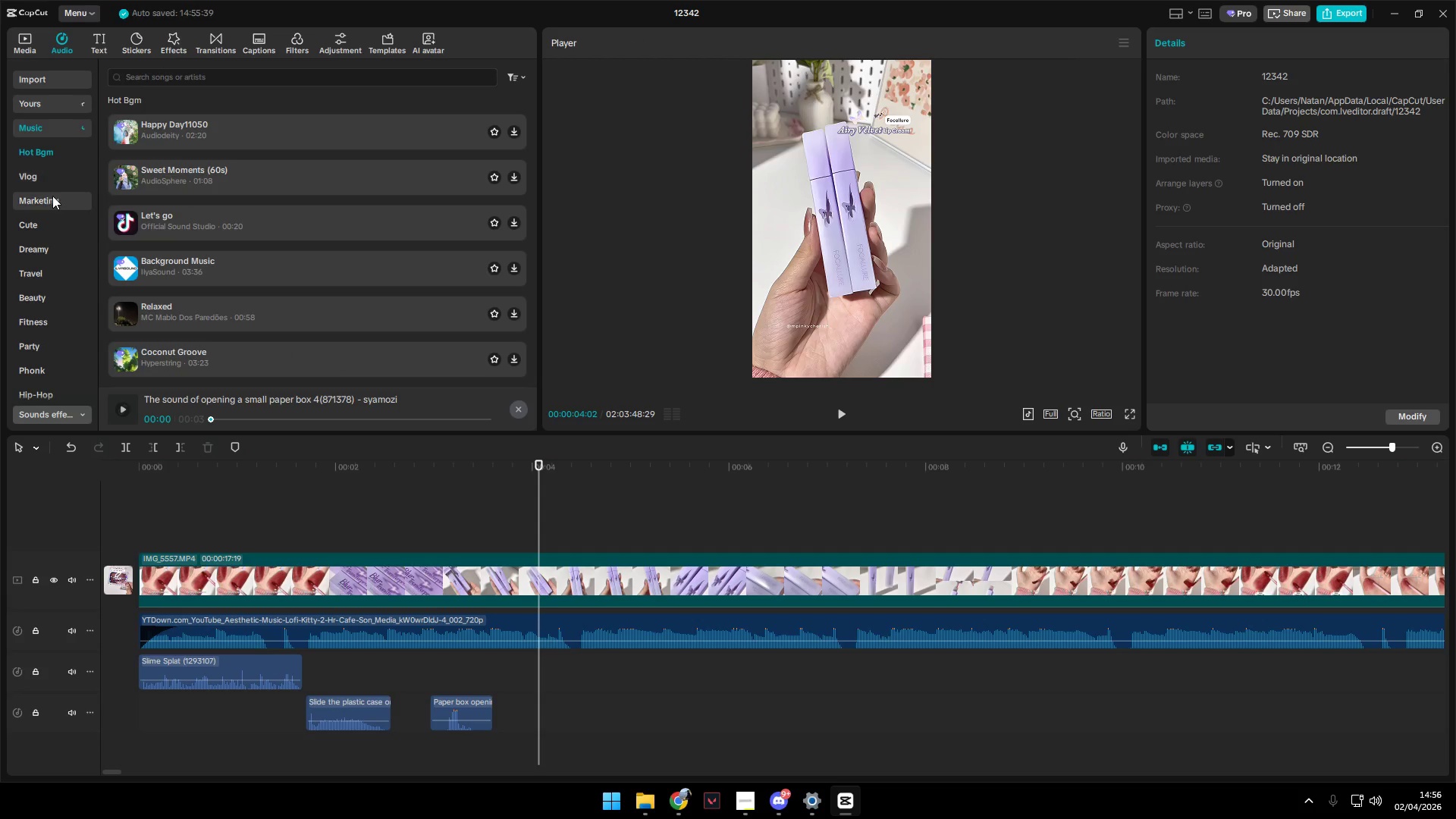 
triple_click([52, 201])
 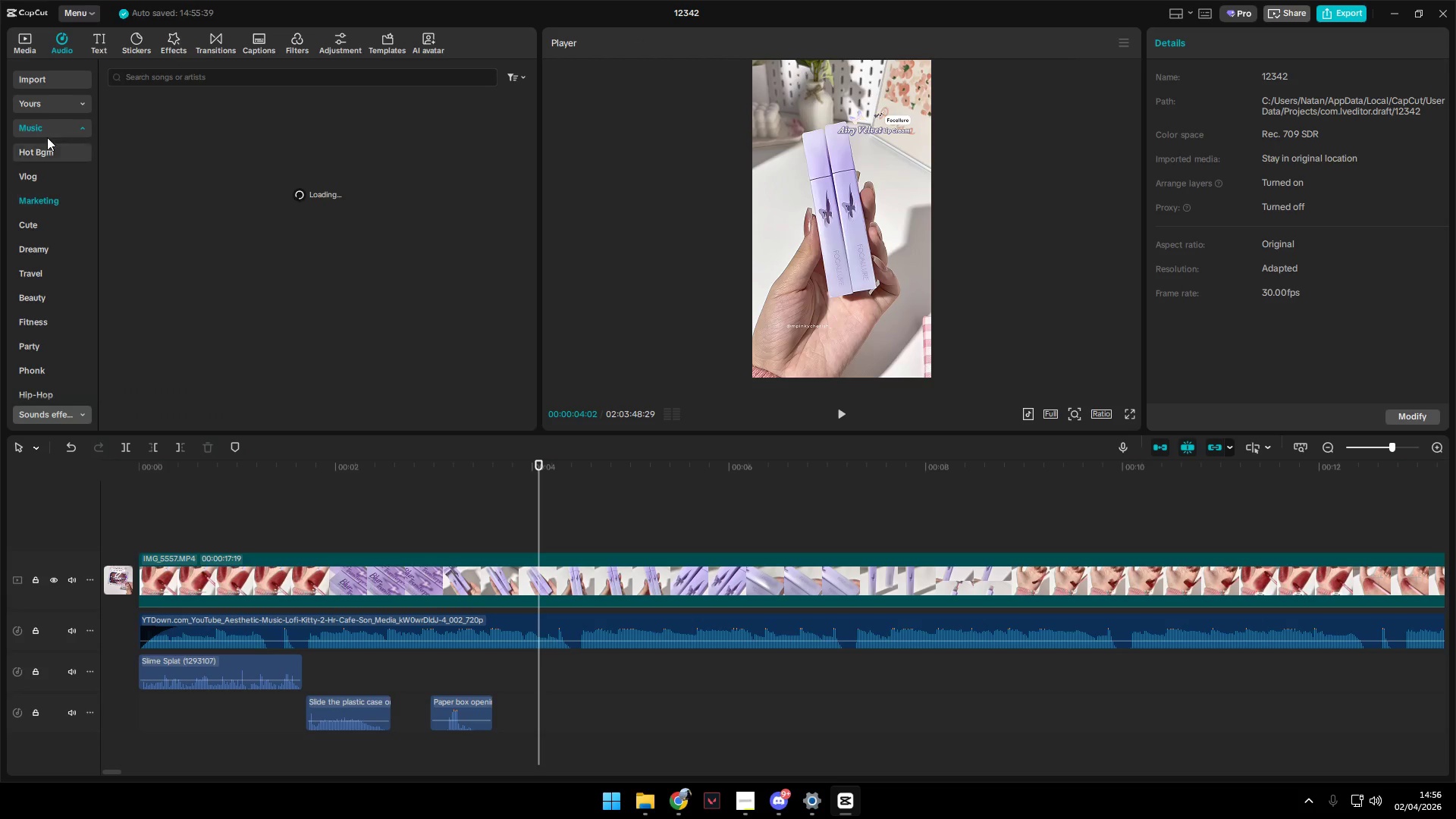 
triple_click([46, 128])
 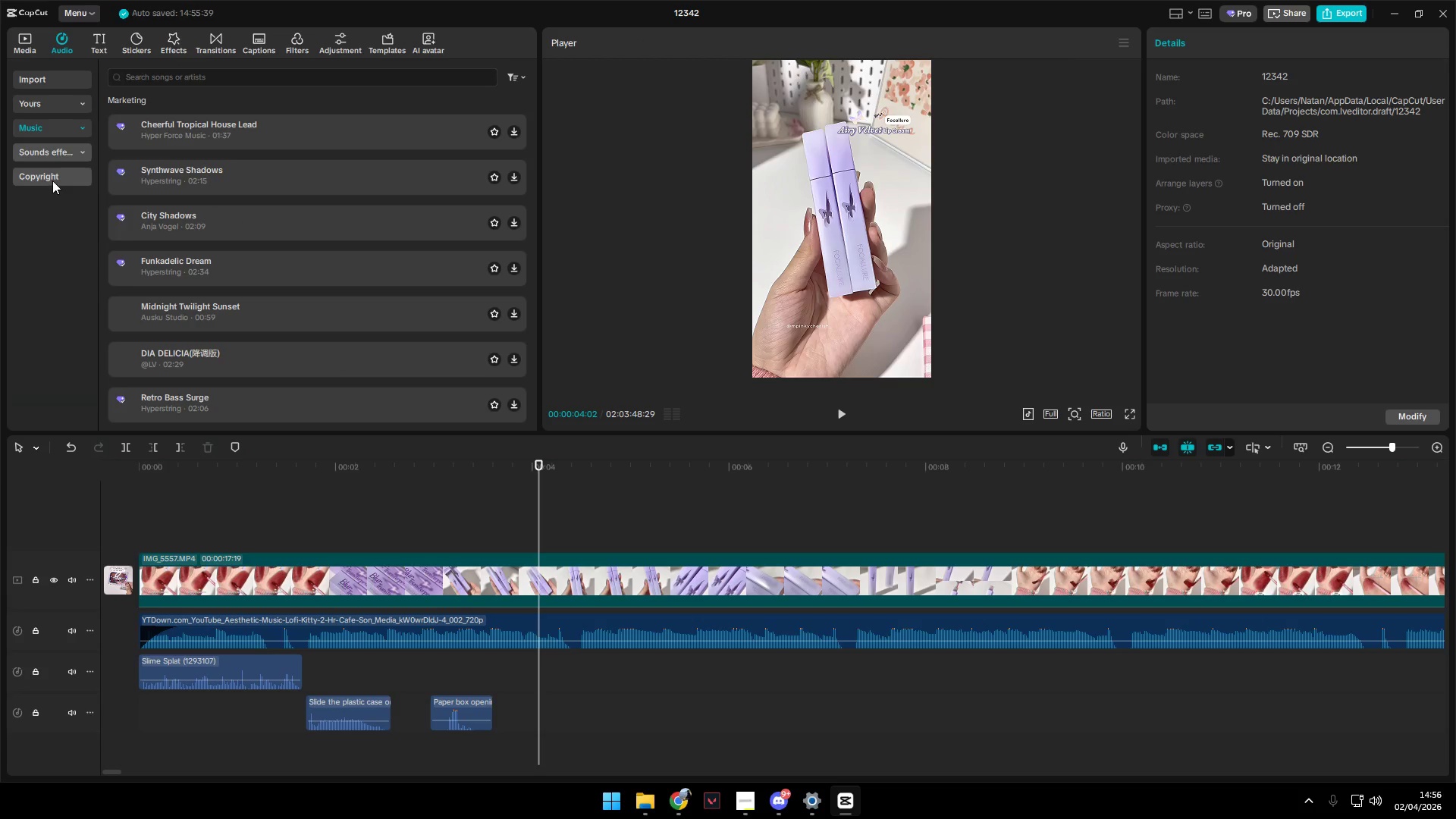 
left_click([51, 150])
 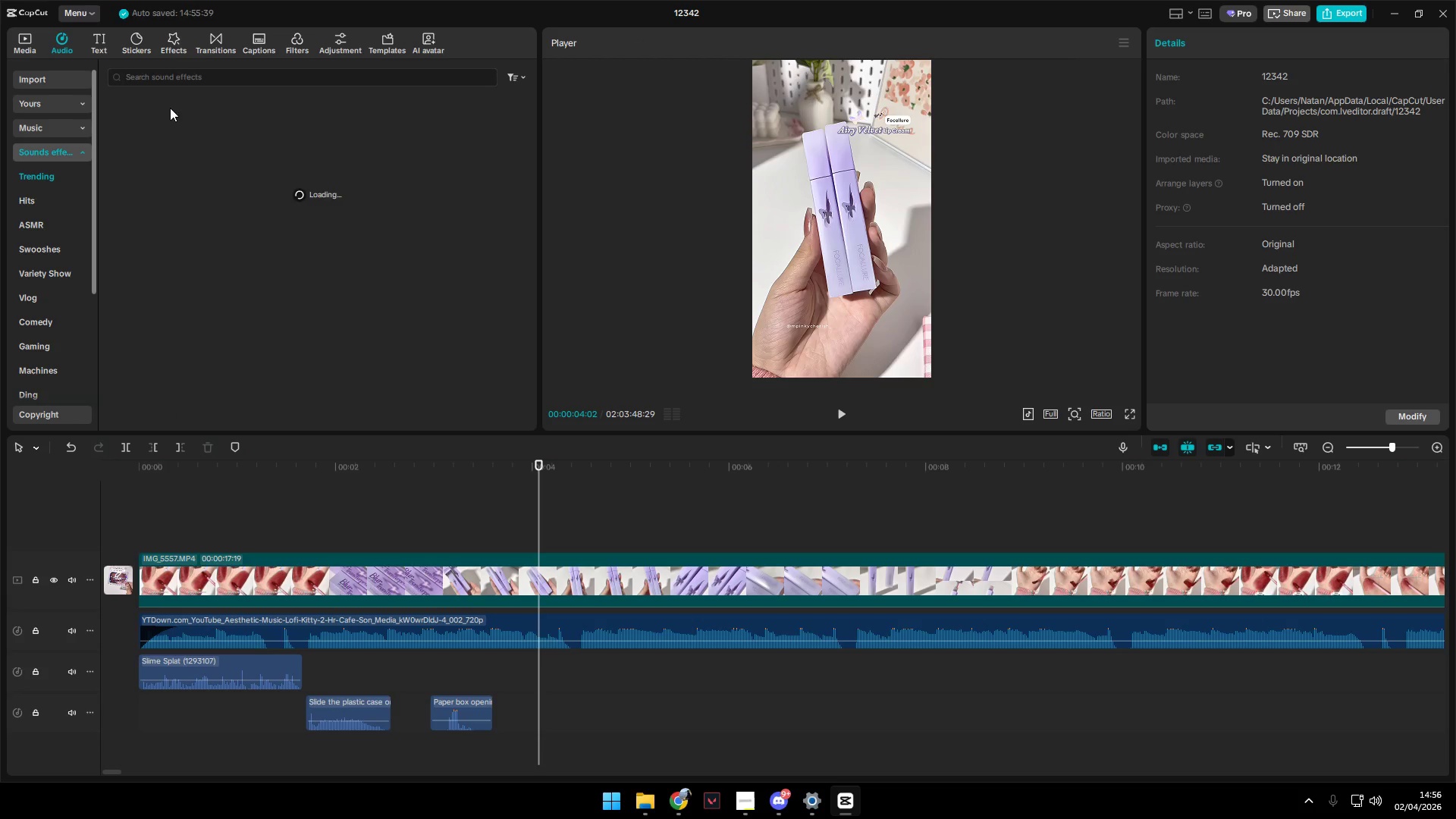 
left_click([181, 76])
 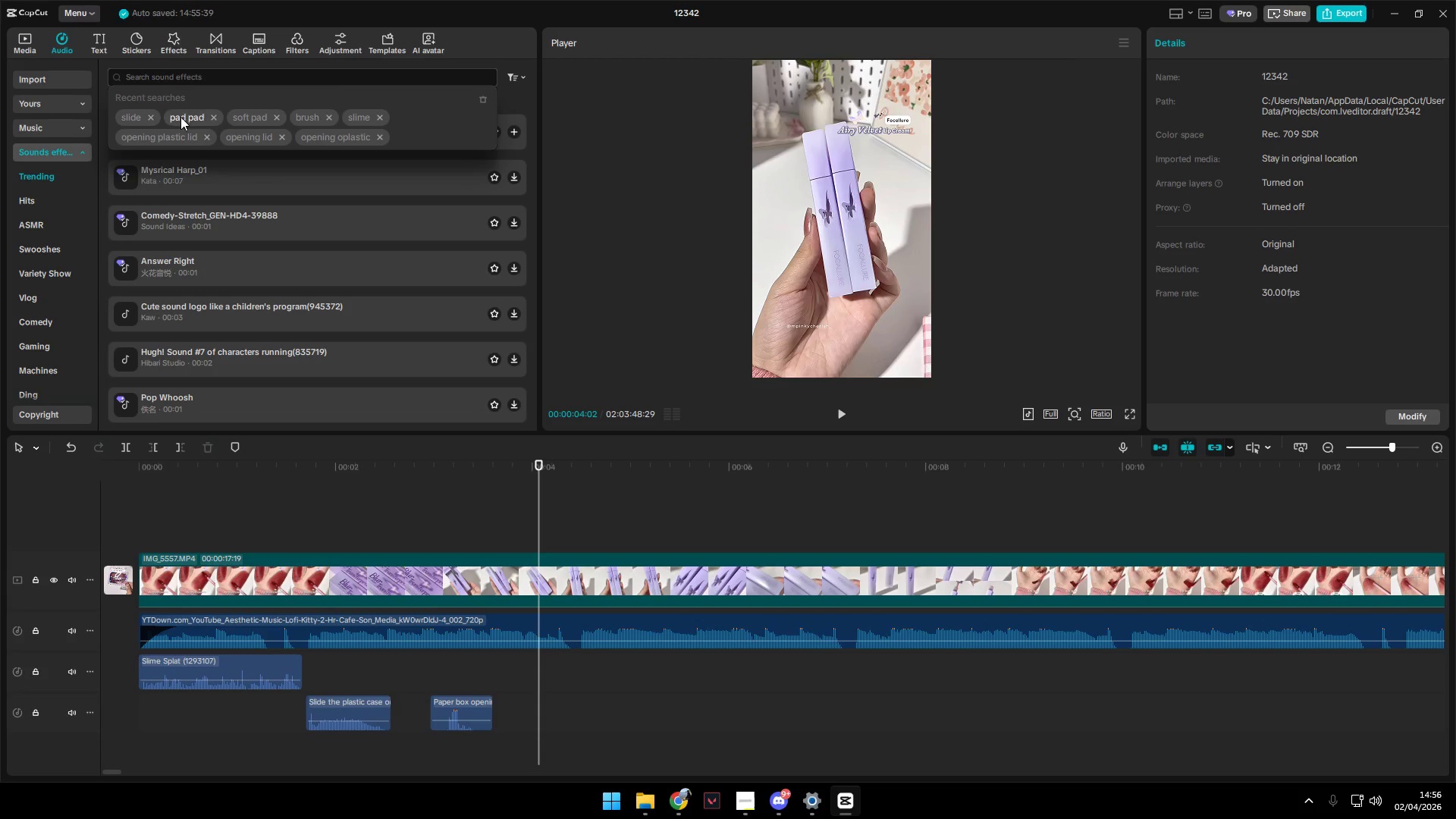 
left_click([360, 122])
 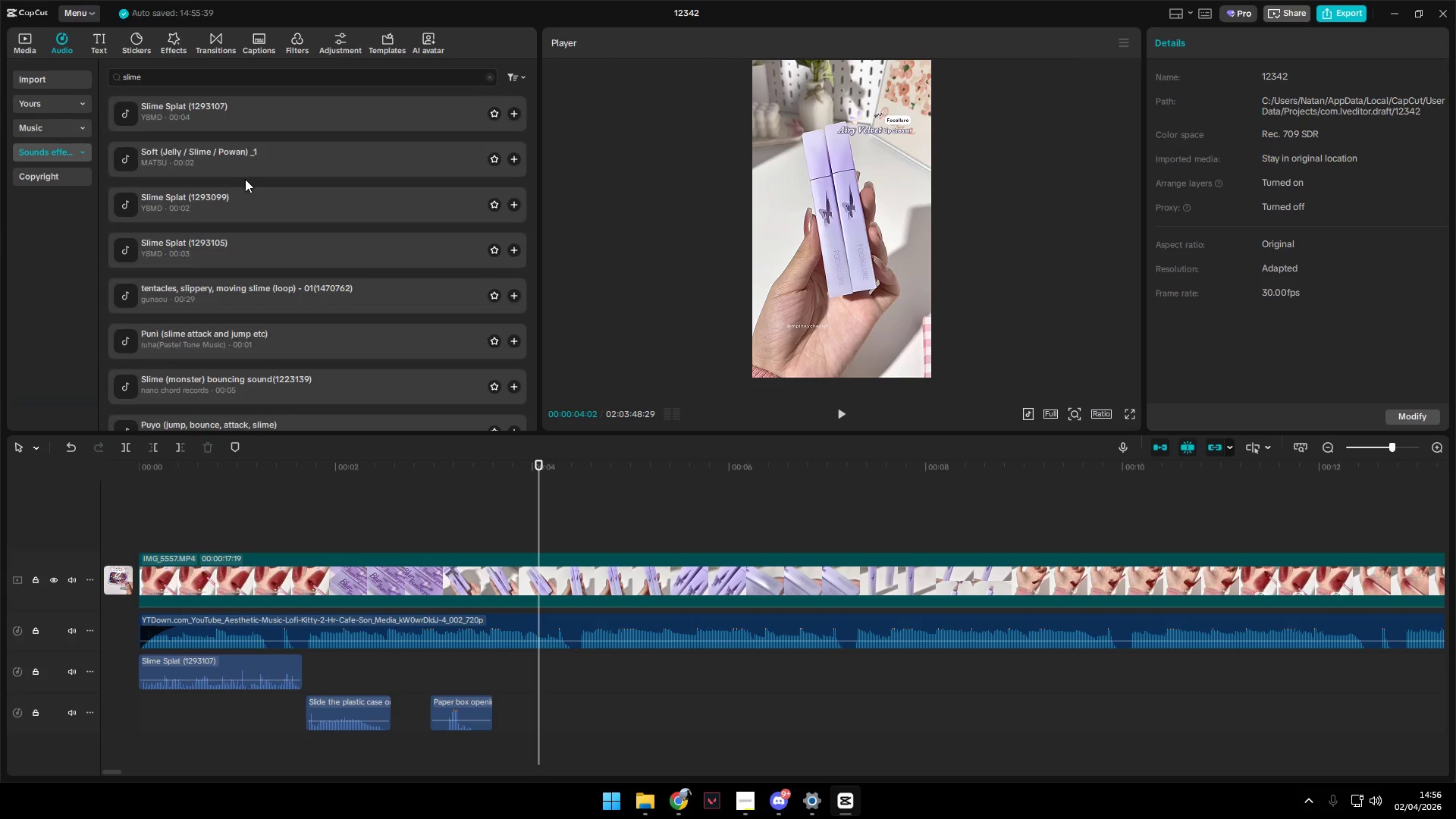 
left_click([226, 110])
 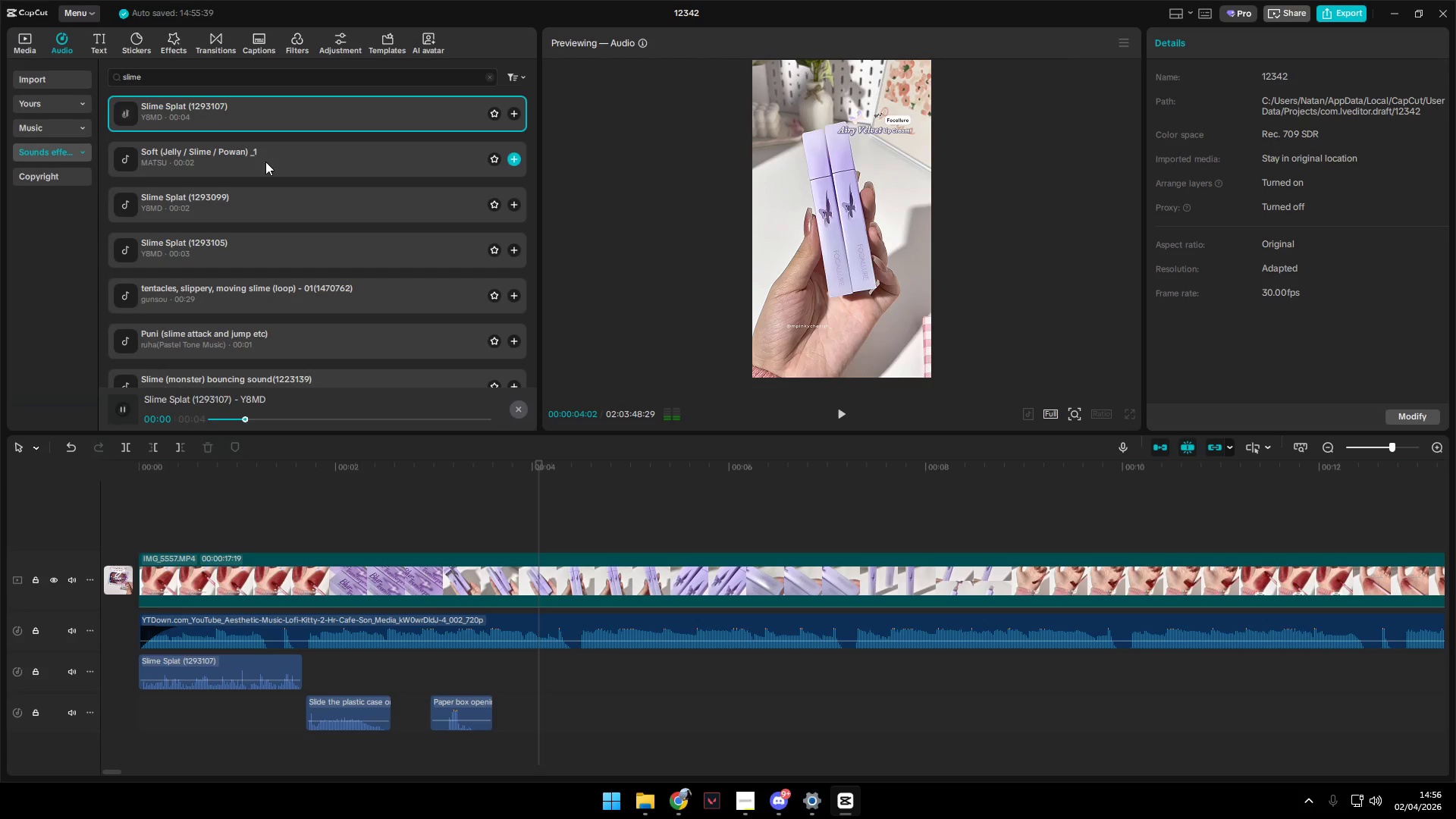 
double_click([260, 203])
 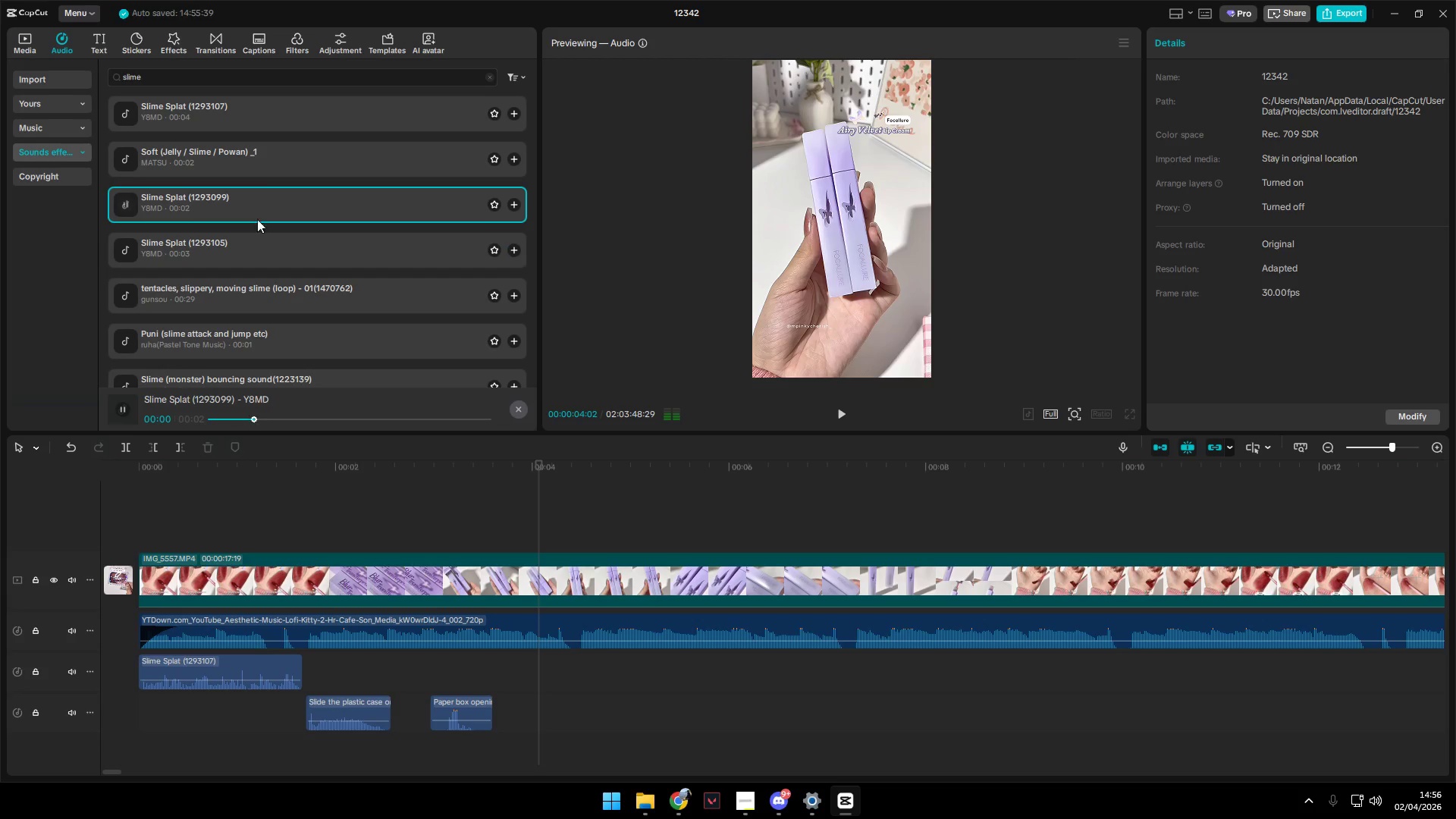 
left_click([259, 167])
 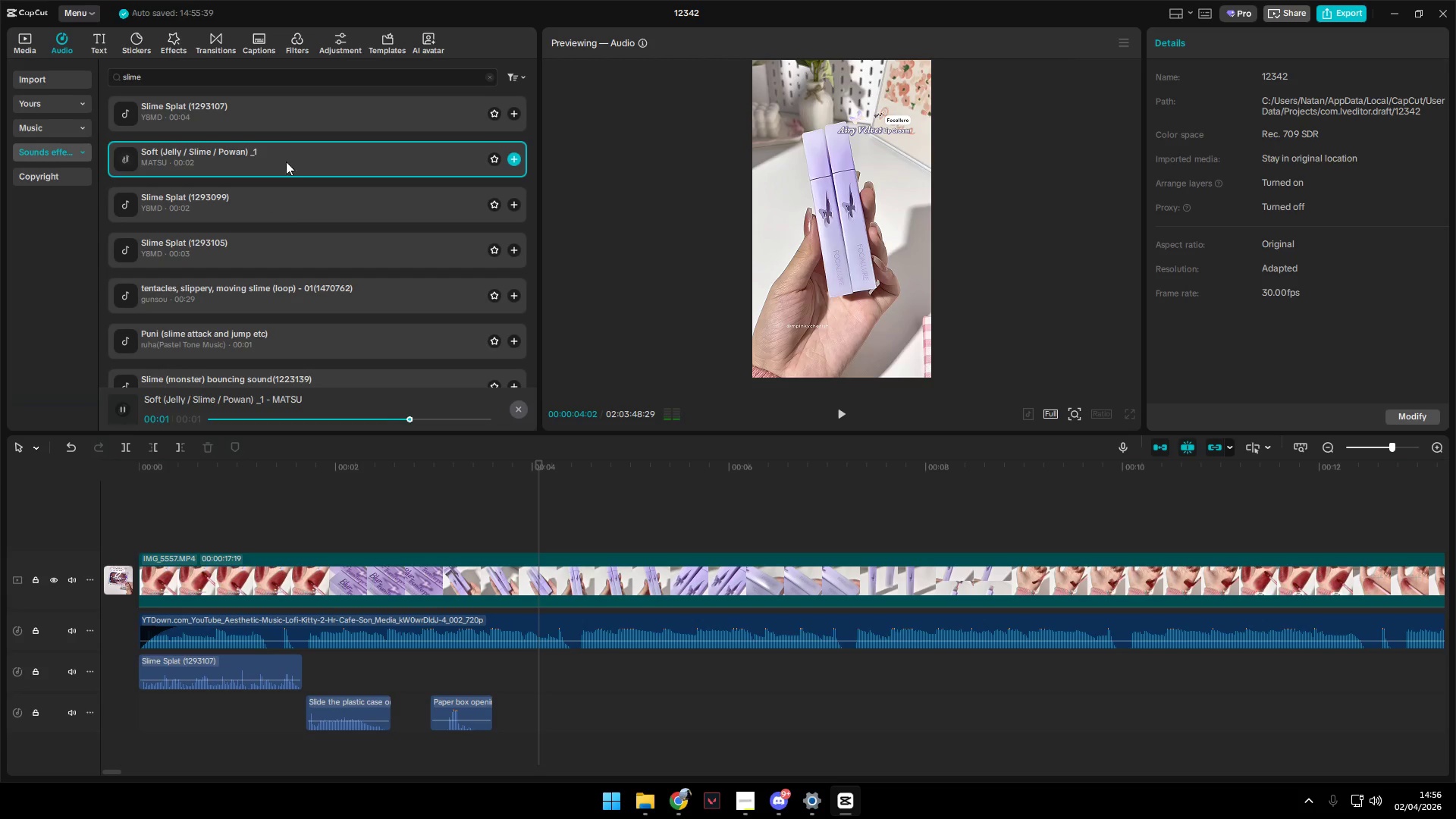 
left_click_drag(start_coordinate=[304, 166], to_coordinate=[520, 700])
 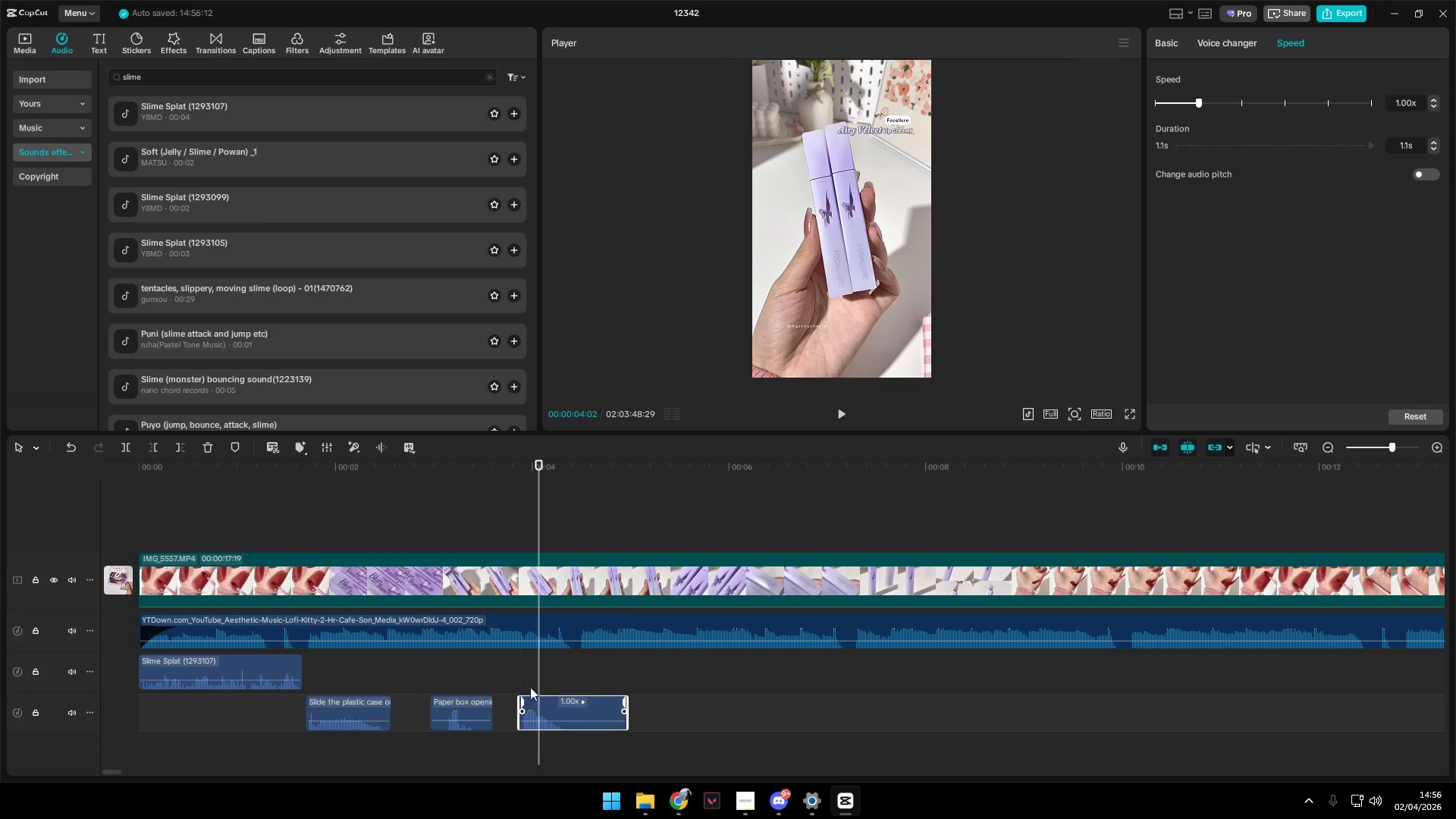 
left_click([514, 668])
 